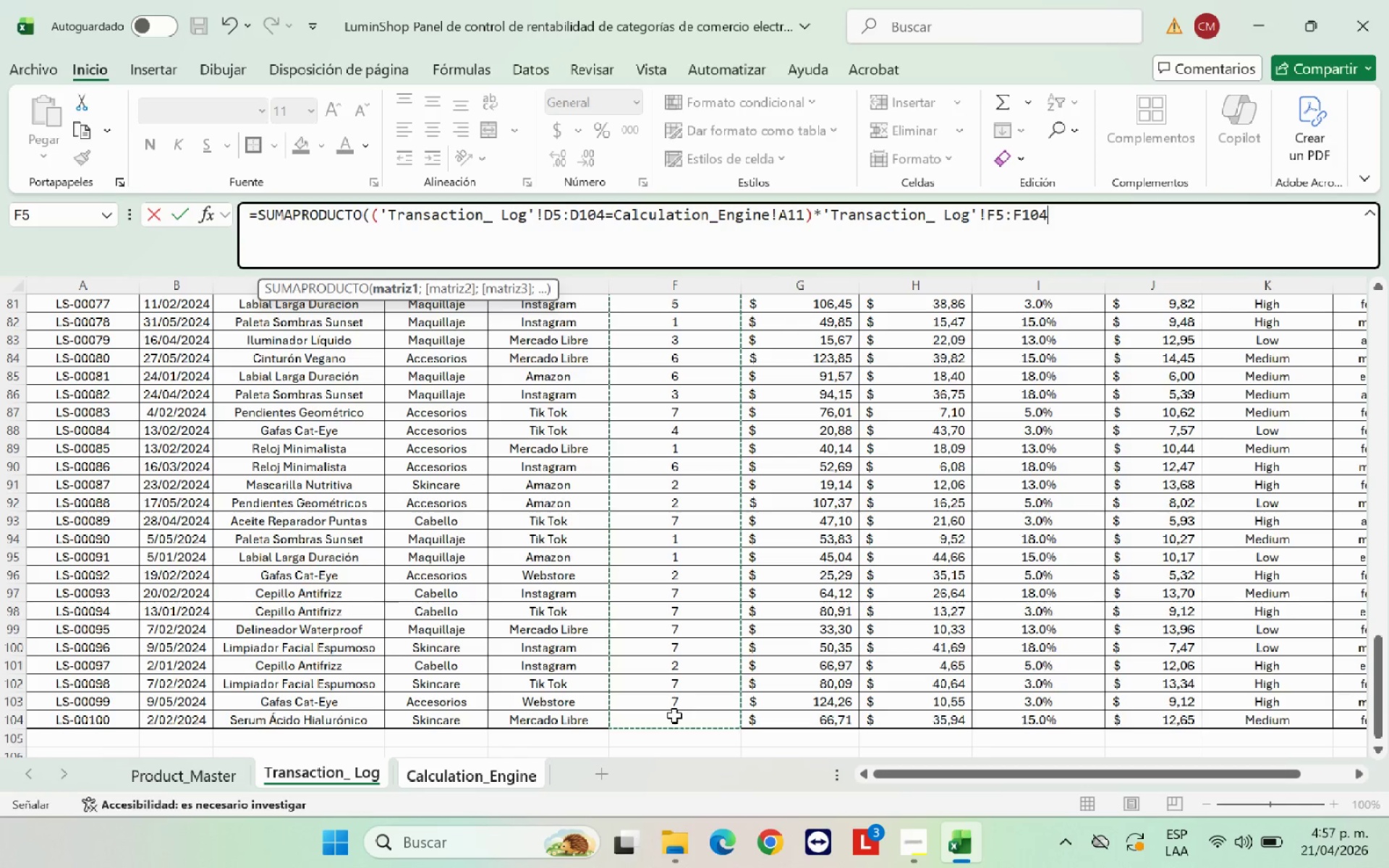 
key(Shift+9)
 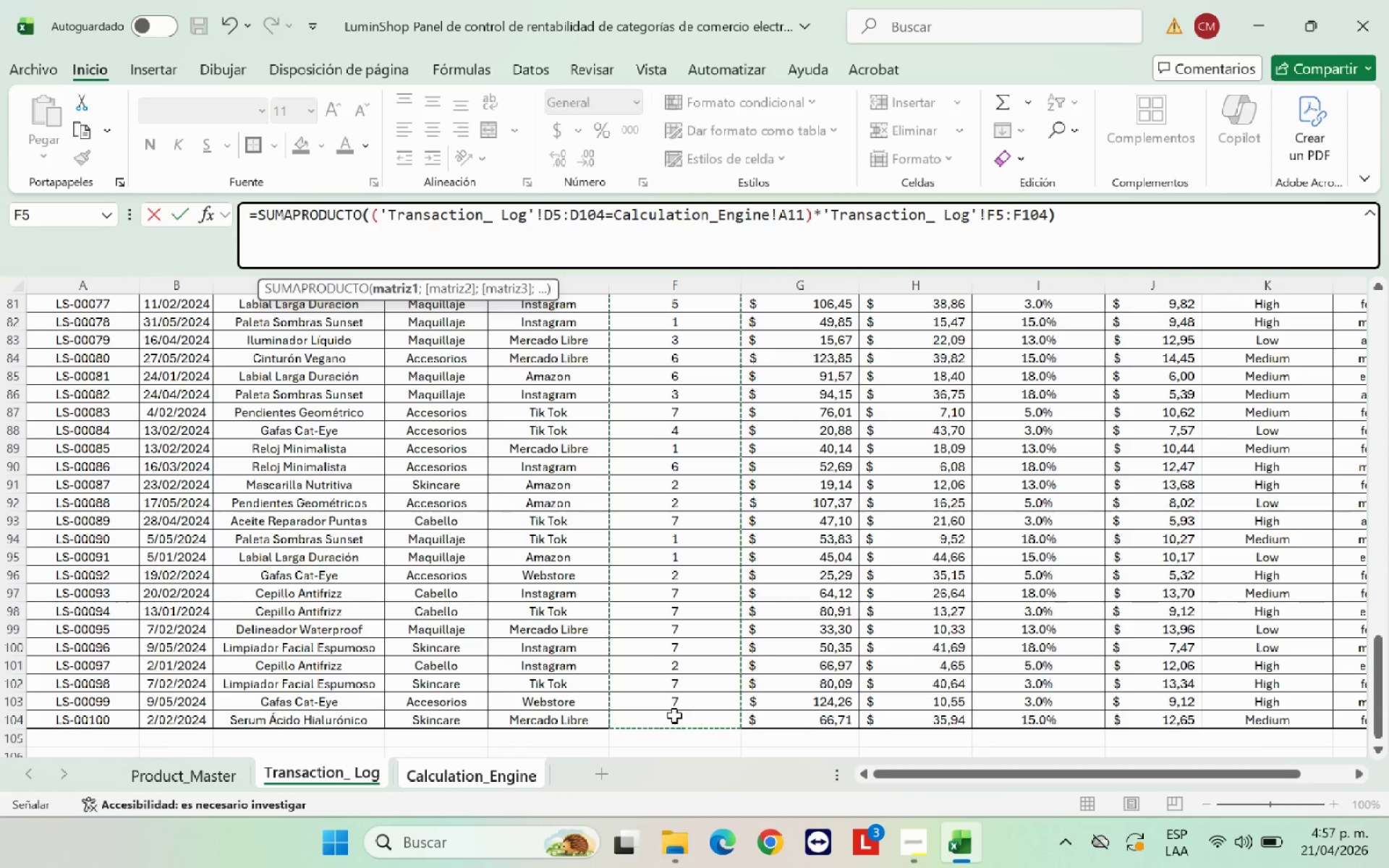 
key(Enter)
 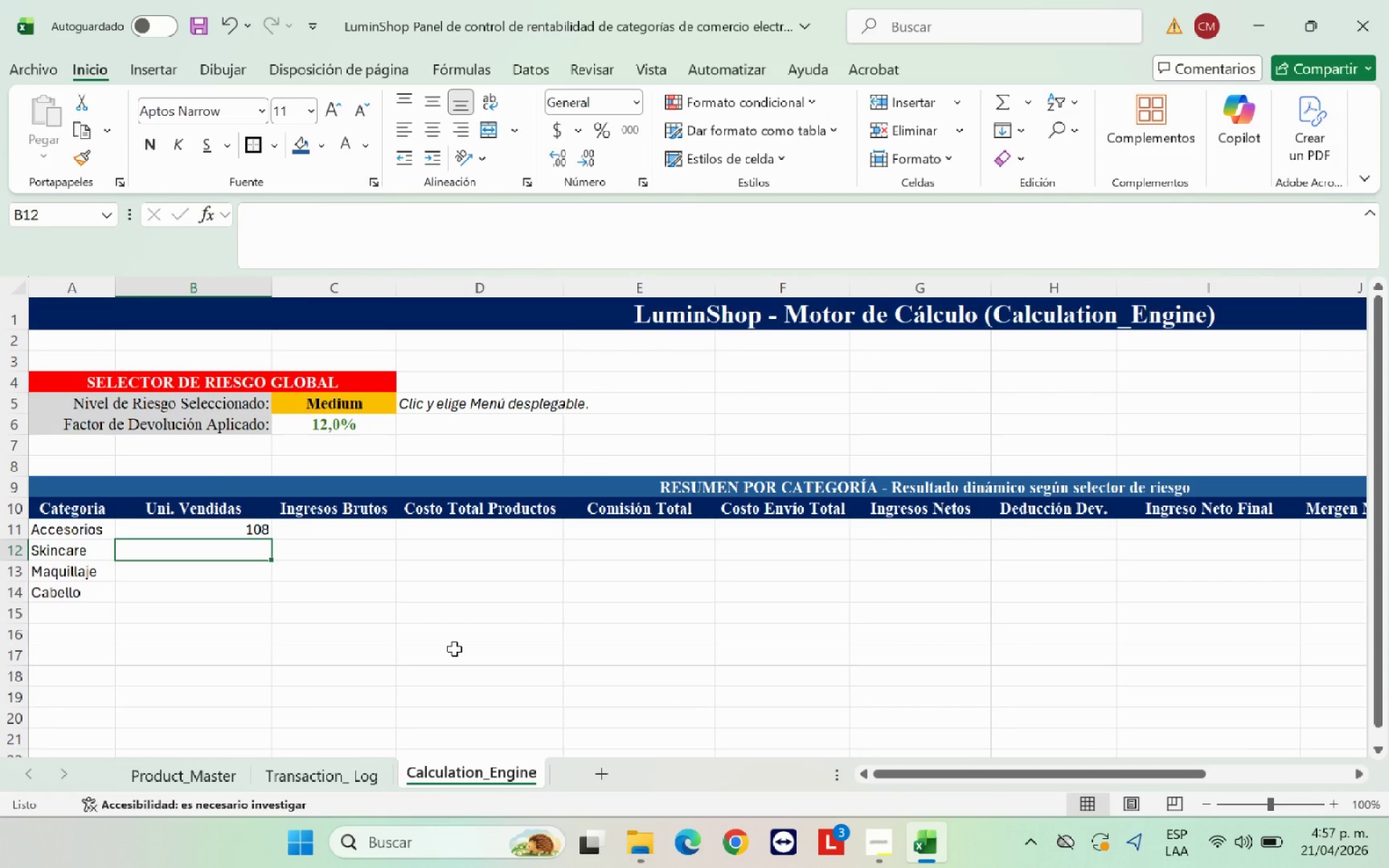 
wait(9.11)
 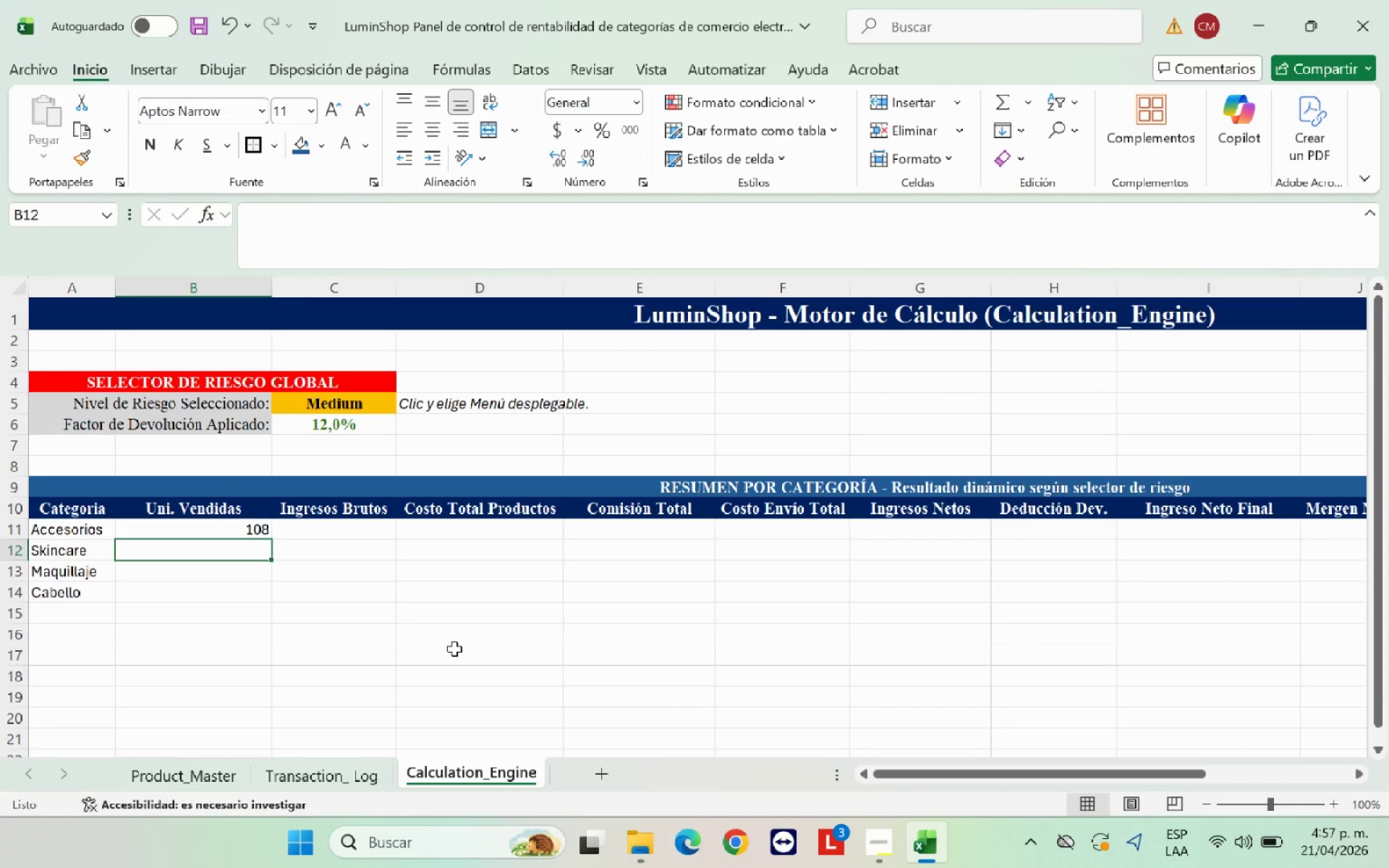 
left_click([311, 591])
 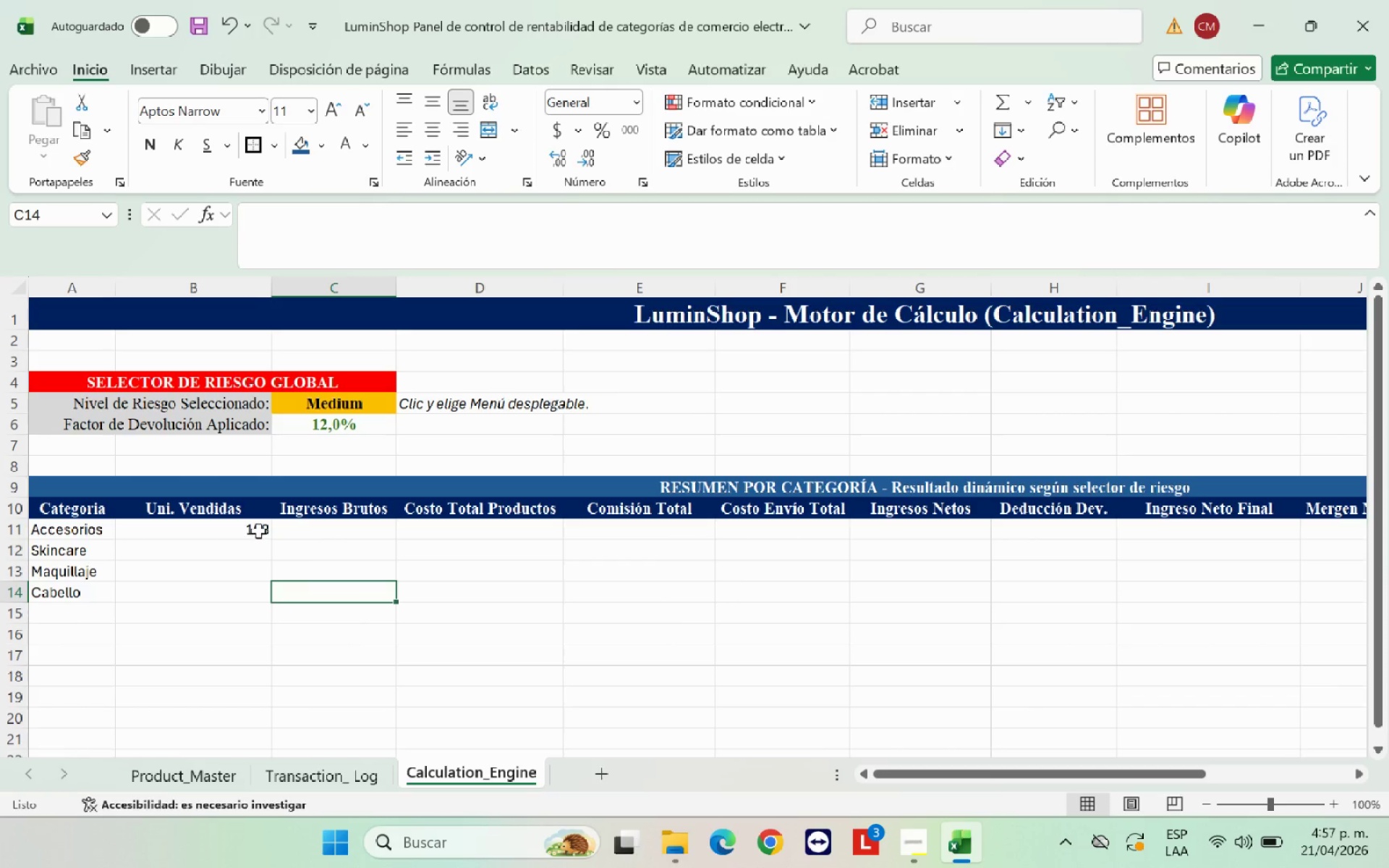 
left_click([258, 531])
 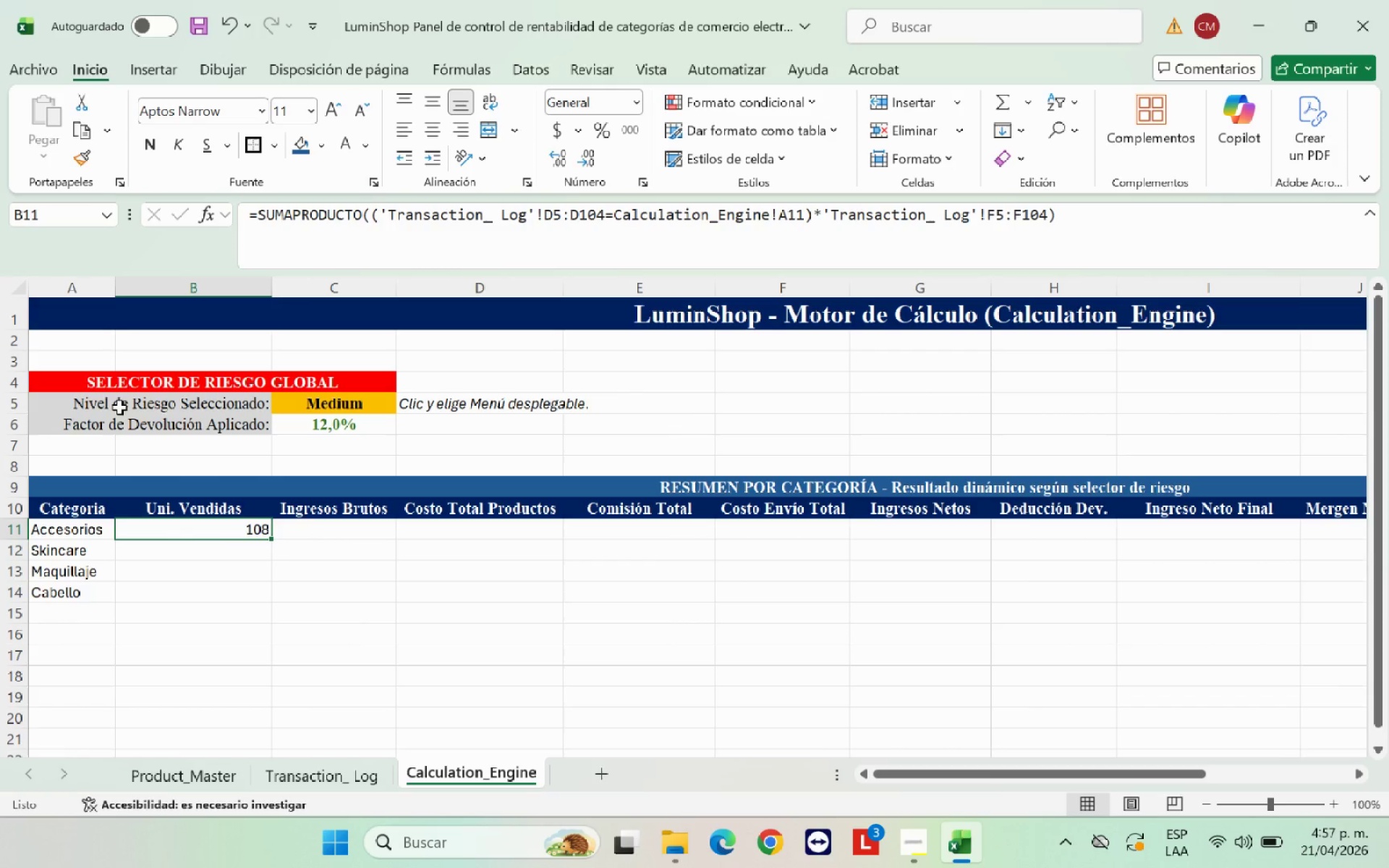 
left_click_drag(start_coordinate=[113, 291], to_coordinate=[133, 290])
 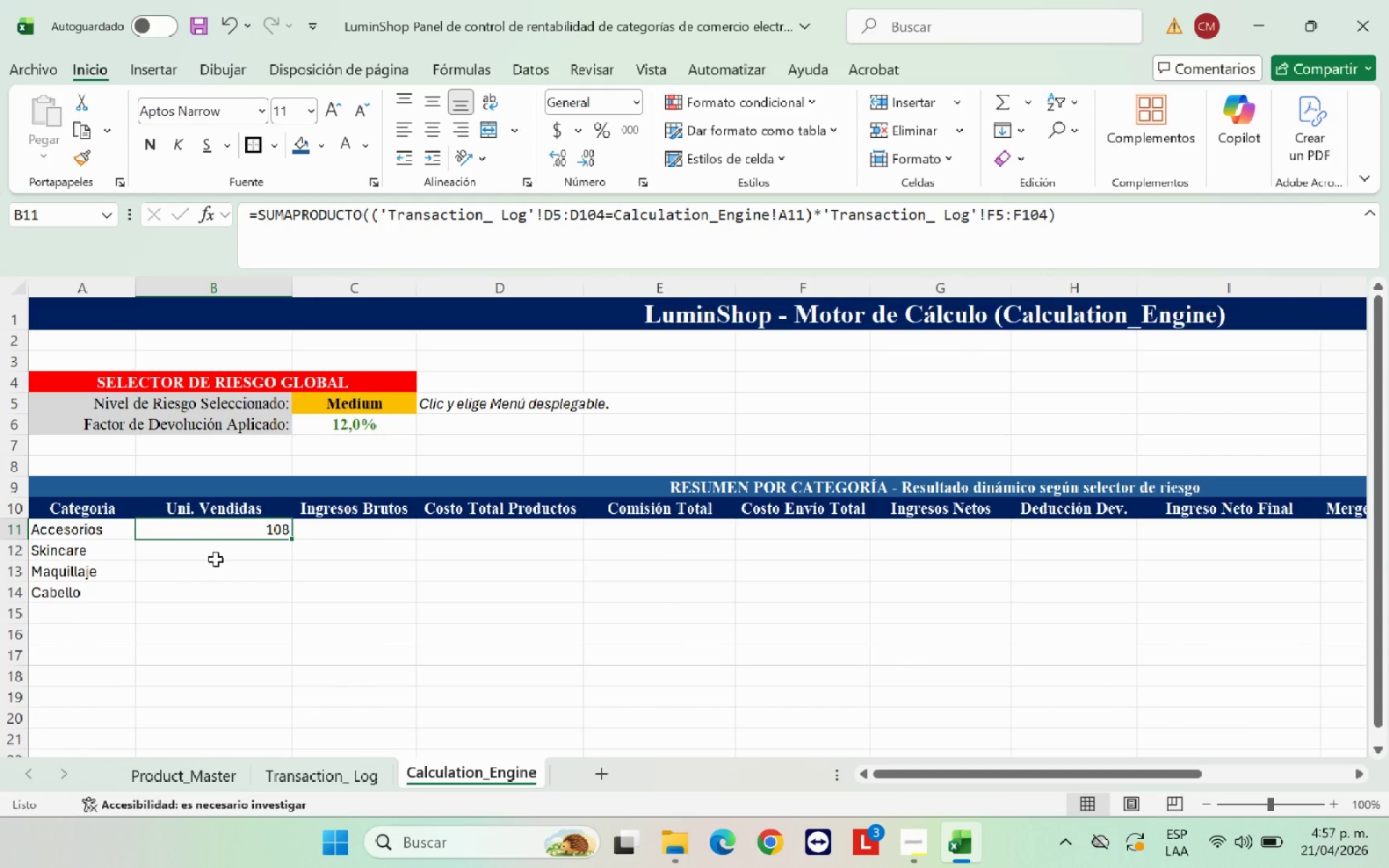 
wait(8.44)
 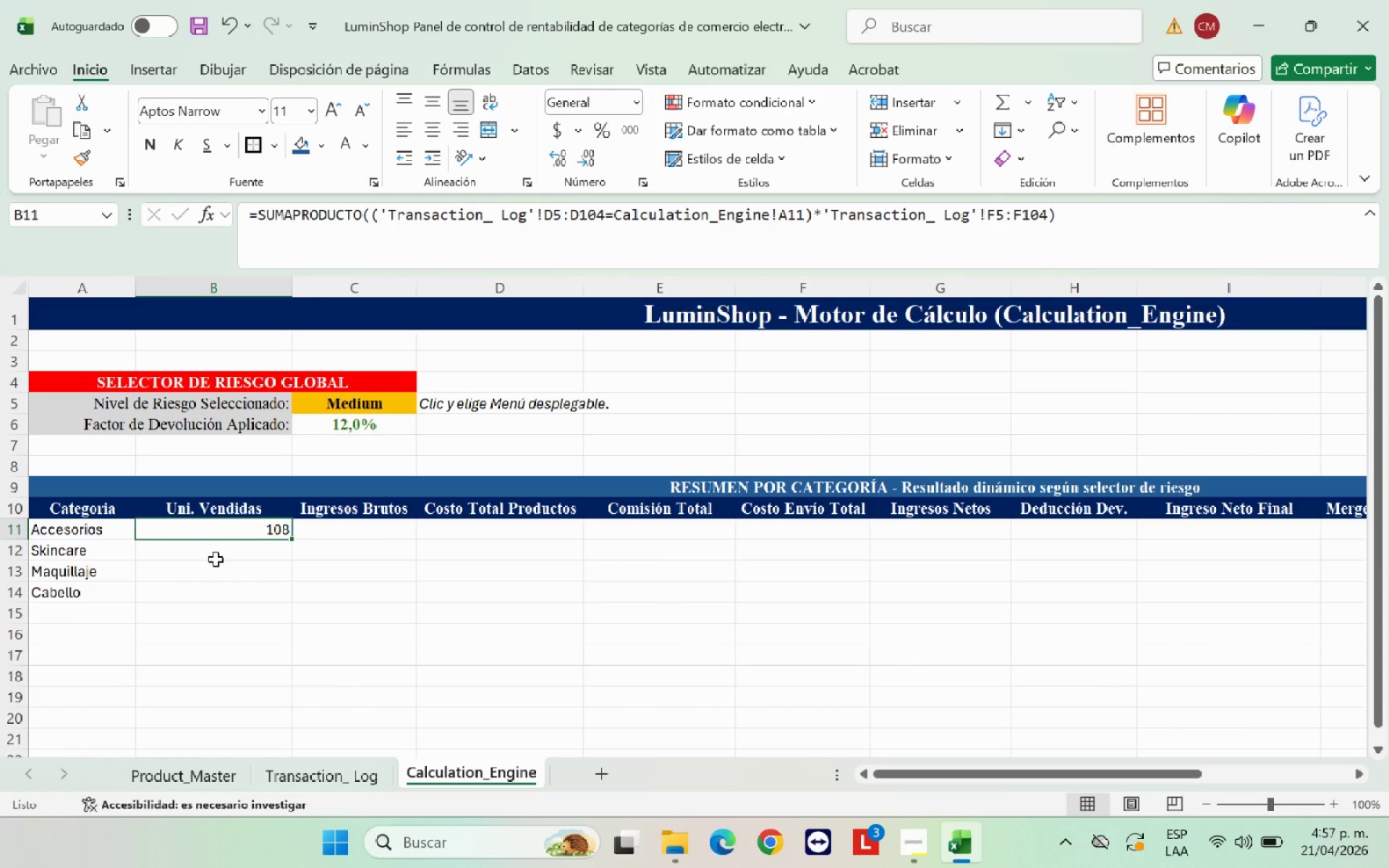 
left_click([235, 553])
 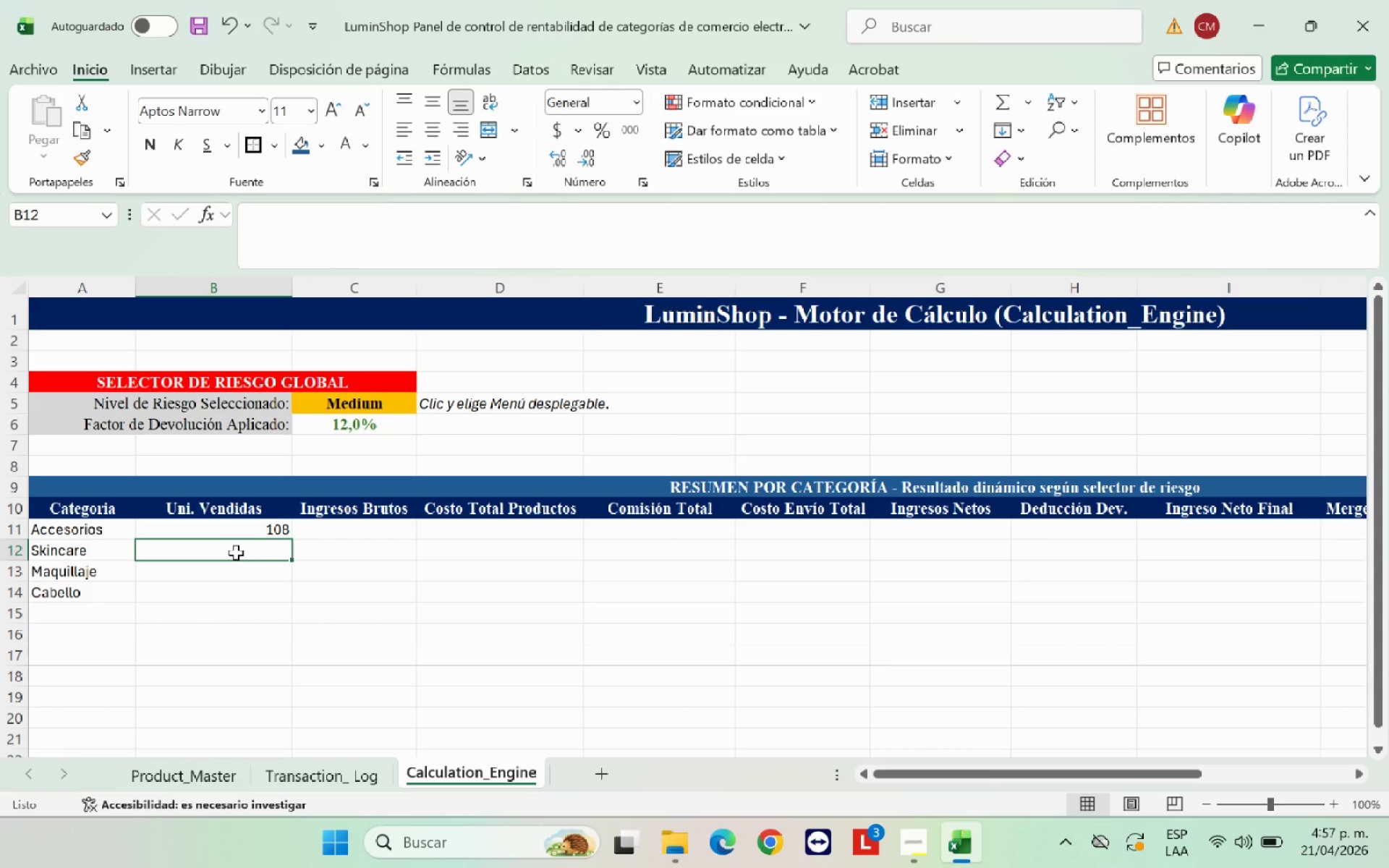 
left_click([265, 534])
 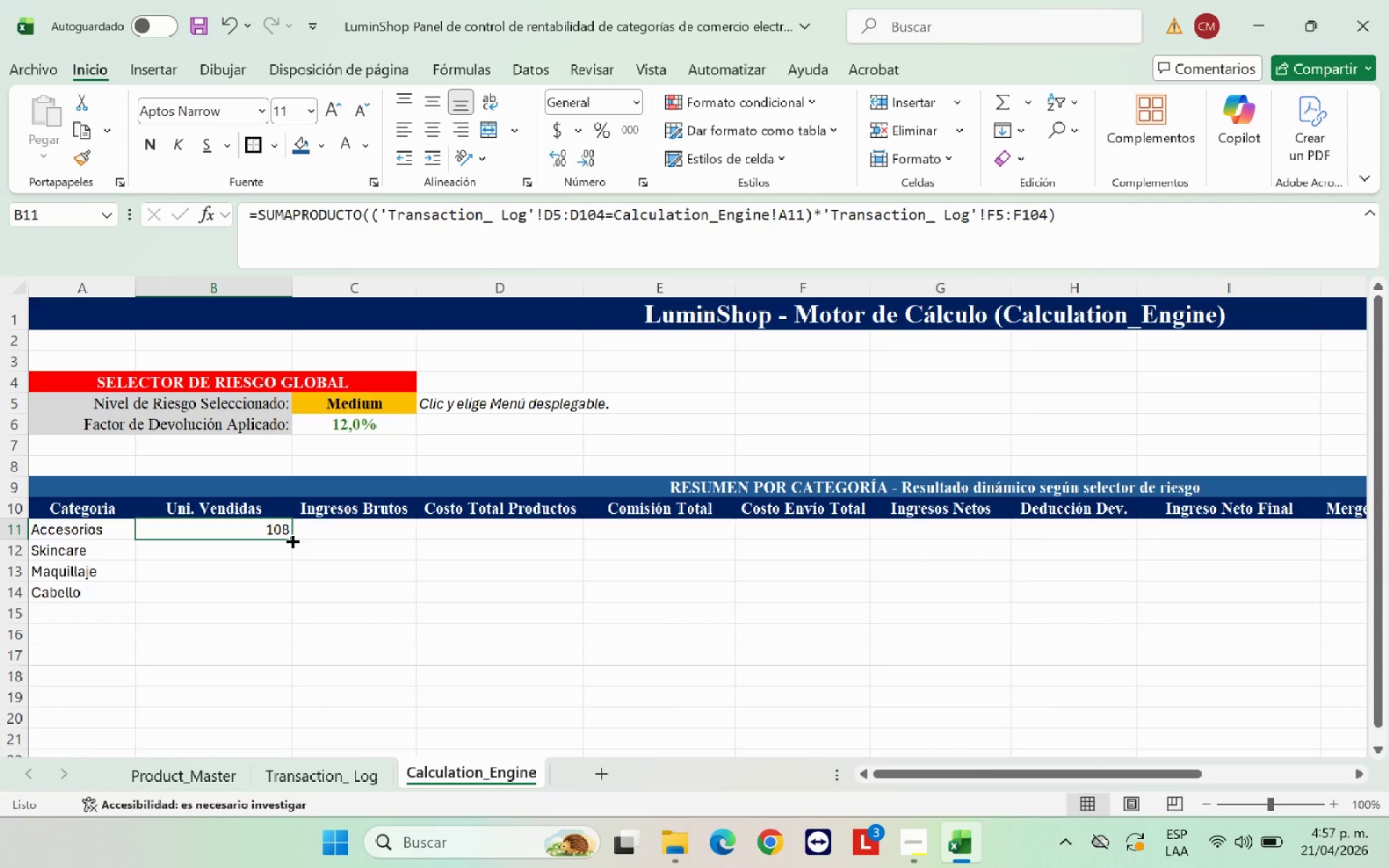 
left_click_drag(start_coordinate=[291, 540], to_coordinate=[281, 600])
 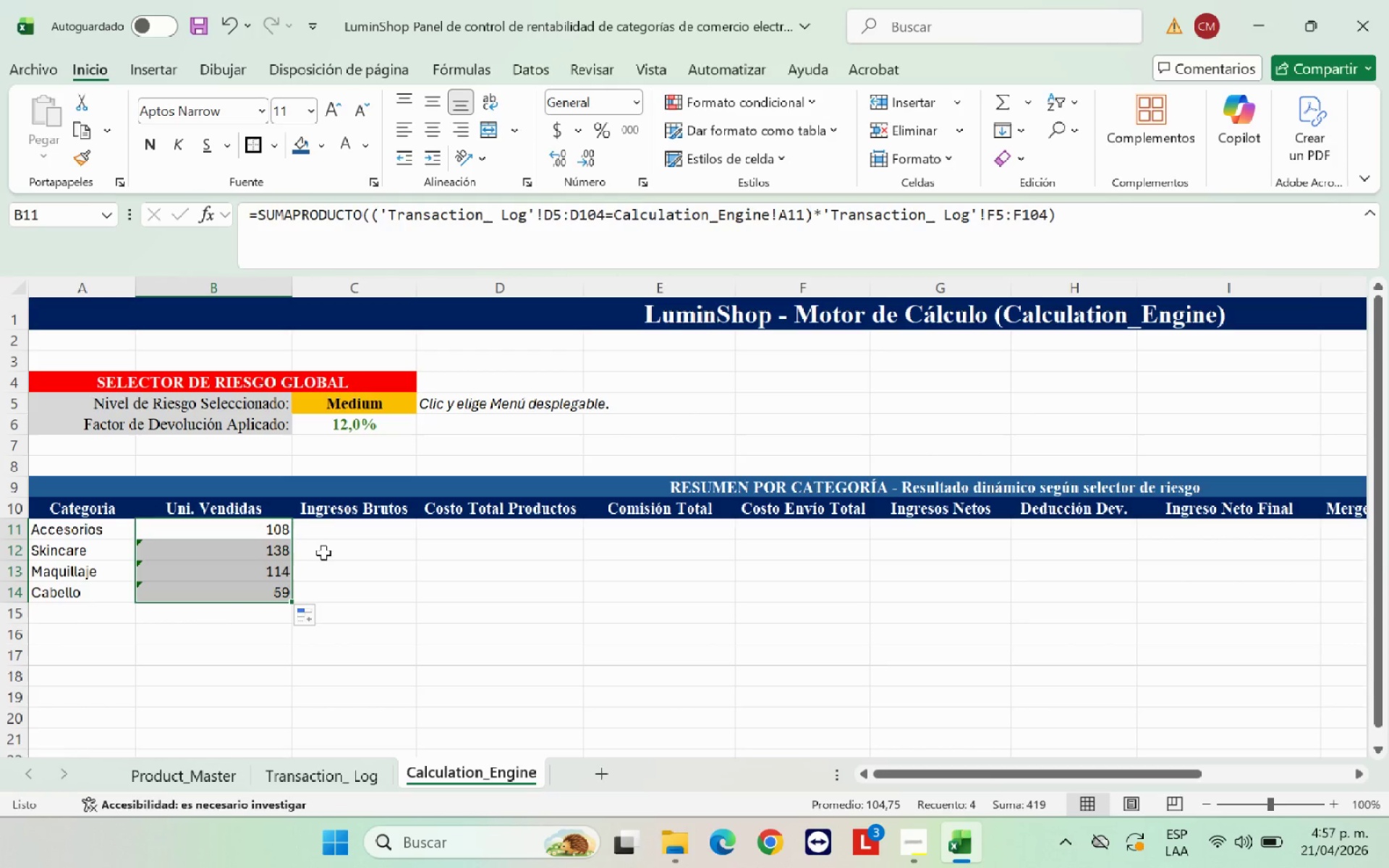 
left_click([323, 551])
 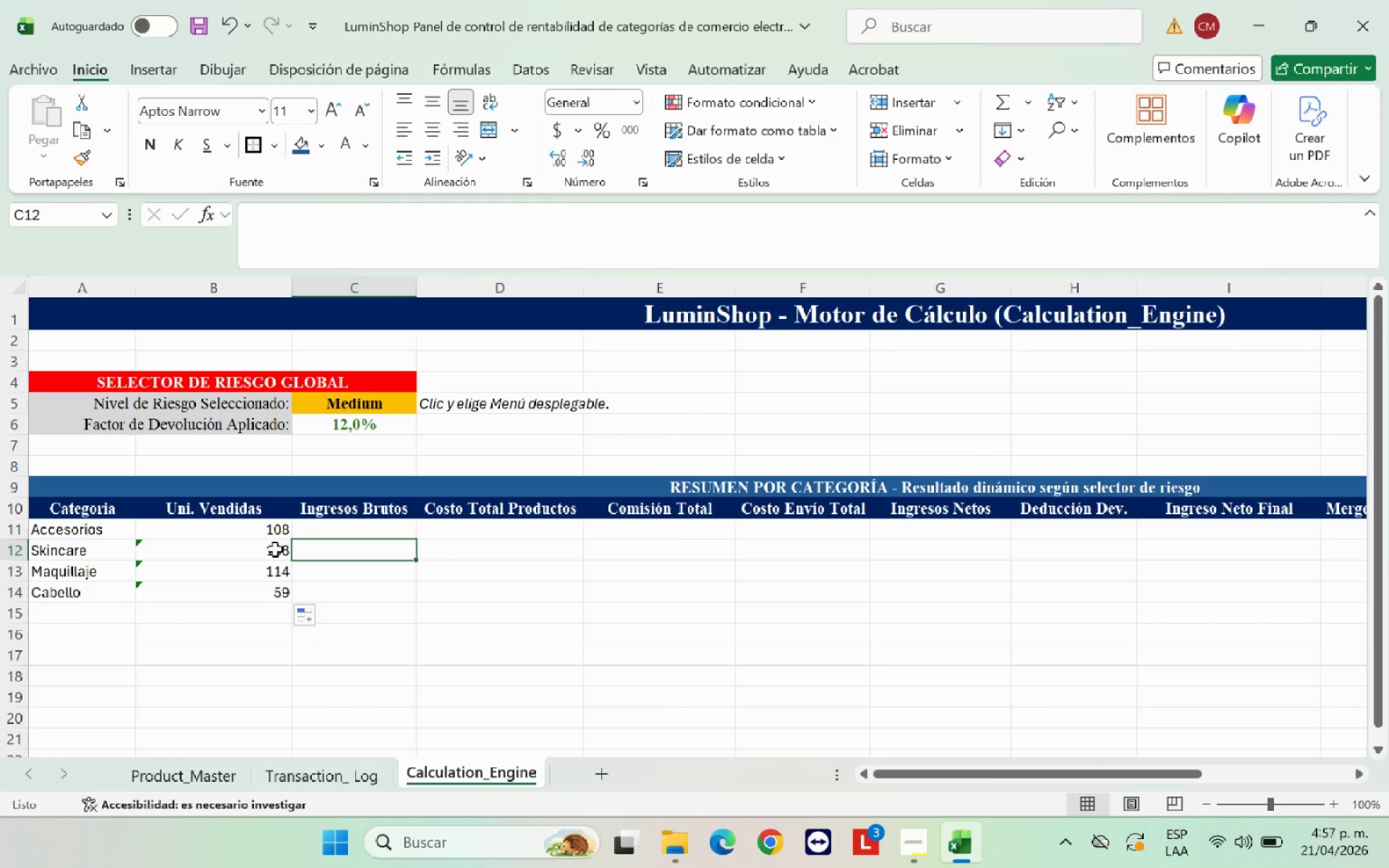 
left_click([275, 549])
 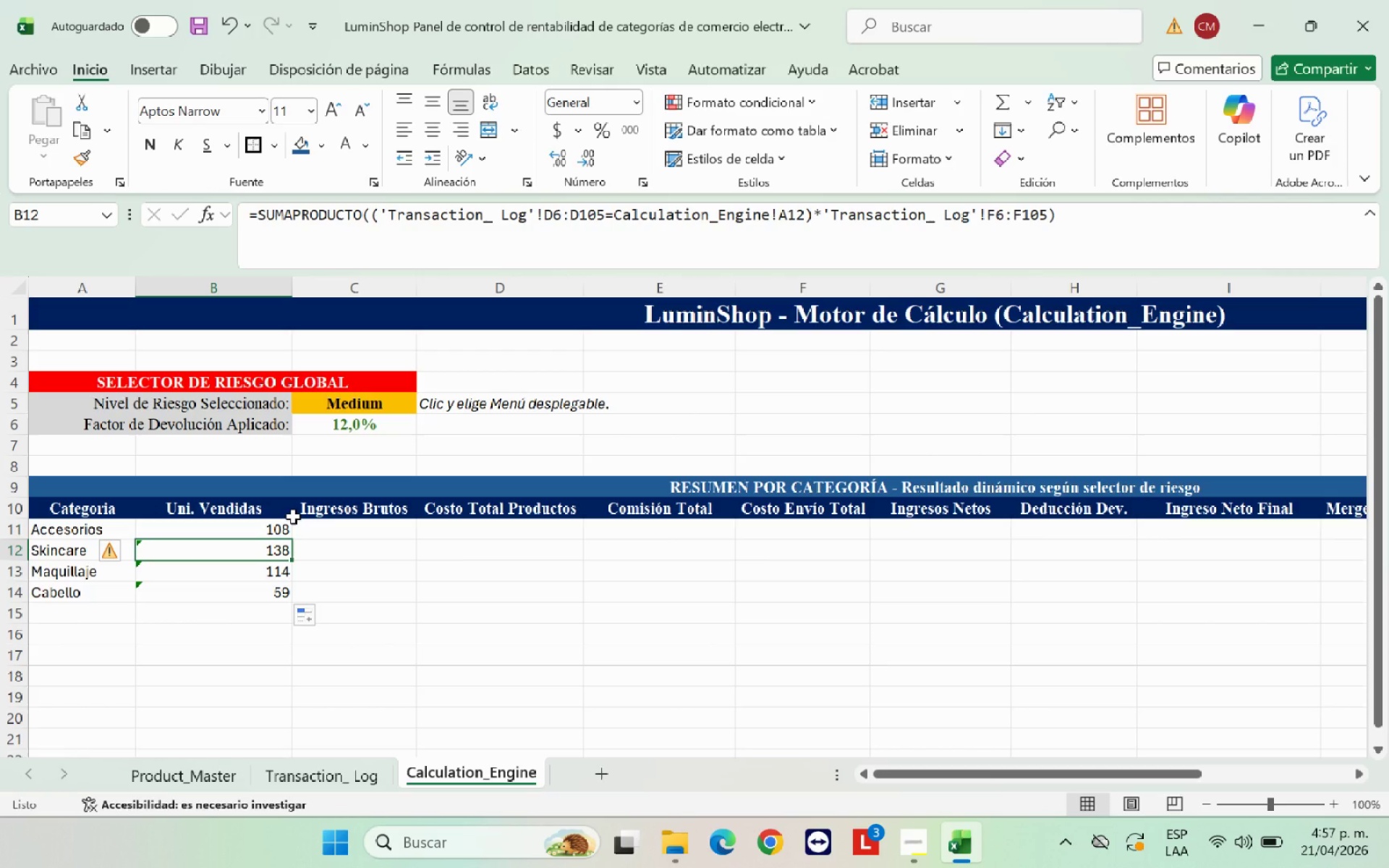 
key(ArrowUp)
 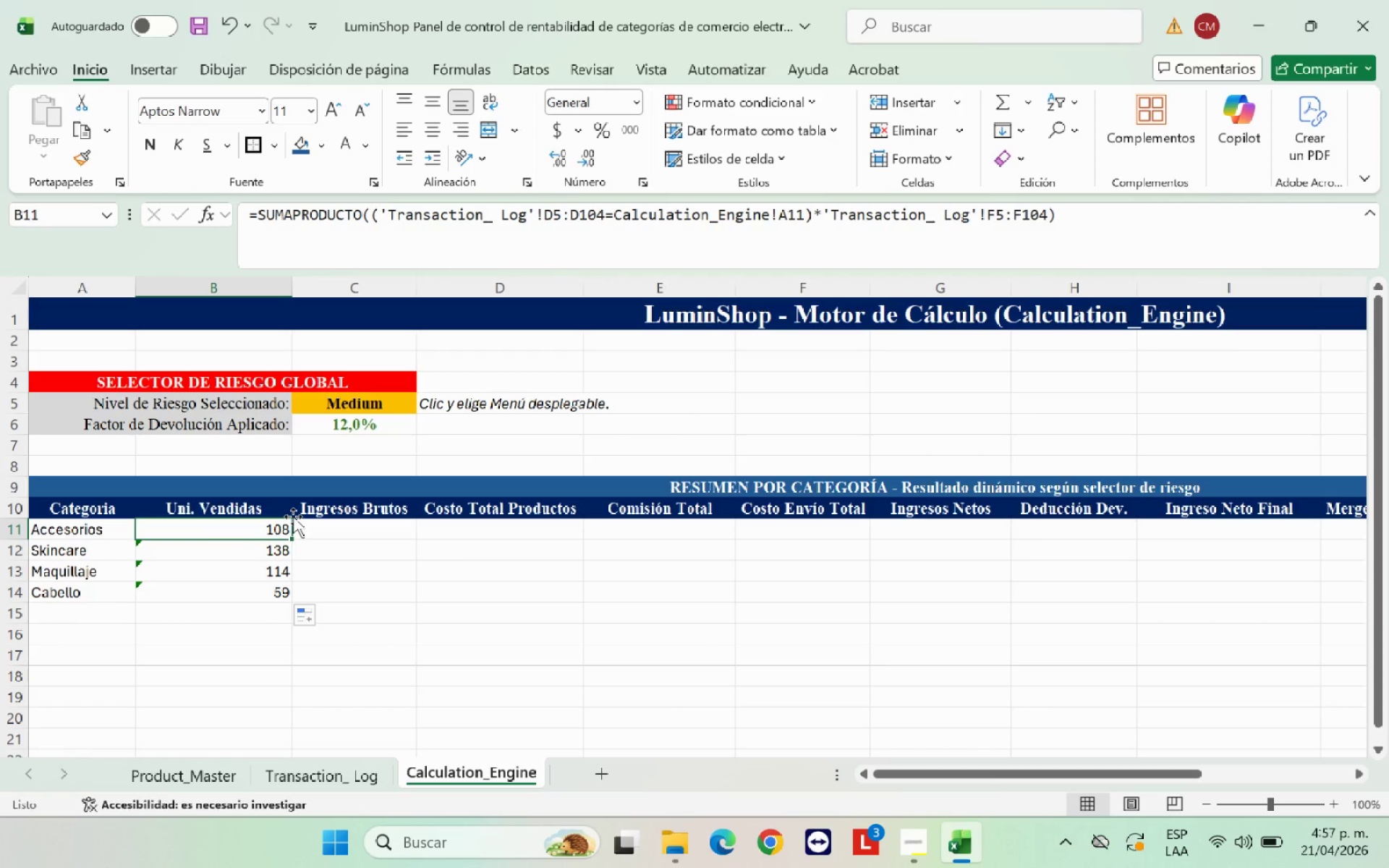 
key(ArrowDown)
 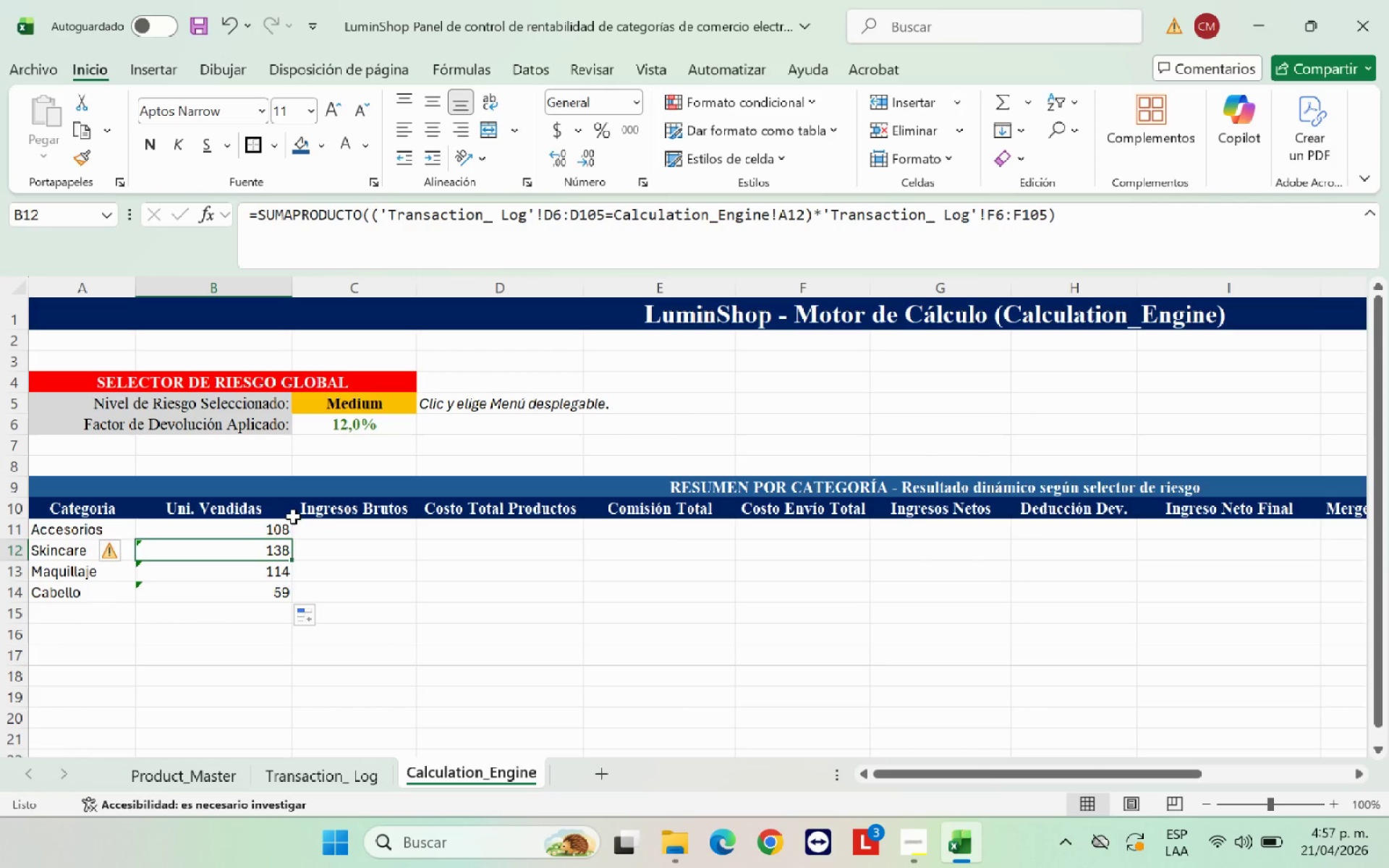 
key(ArrowDown)
 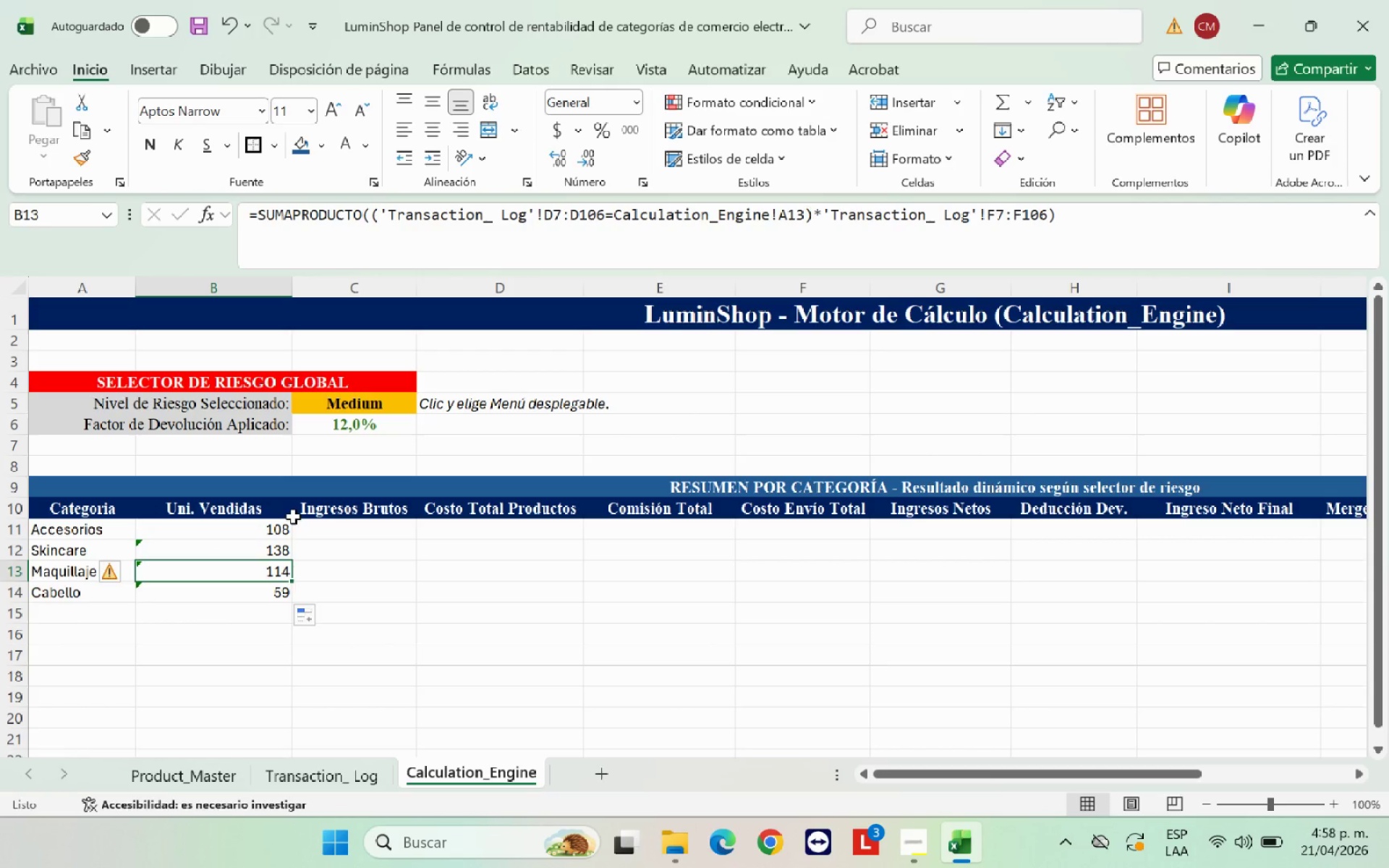 
key(ArrowDown)
 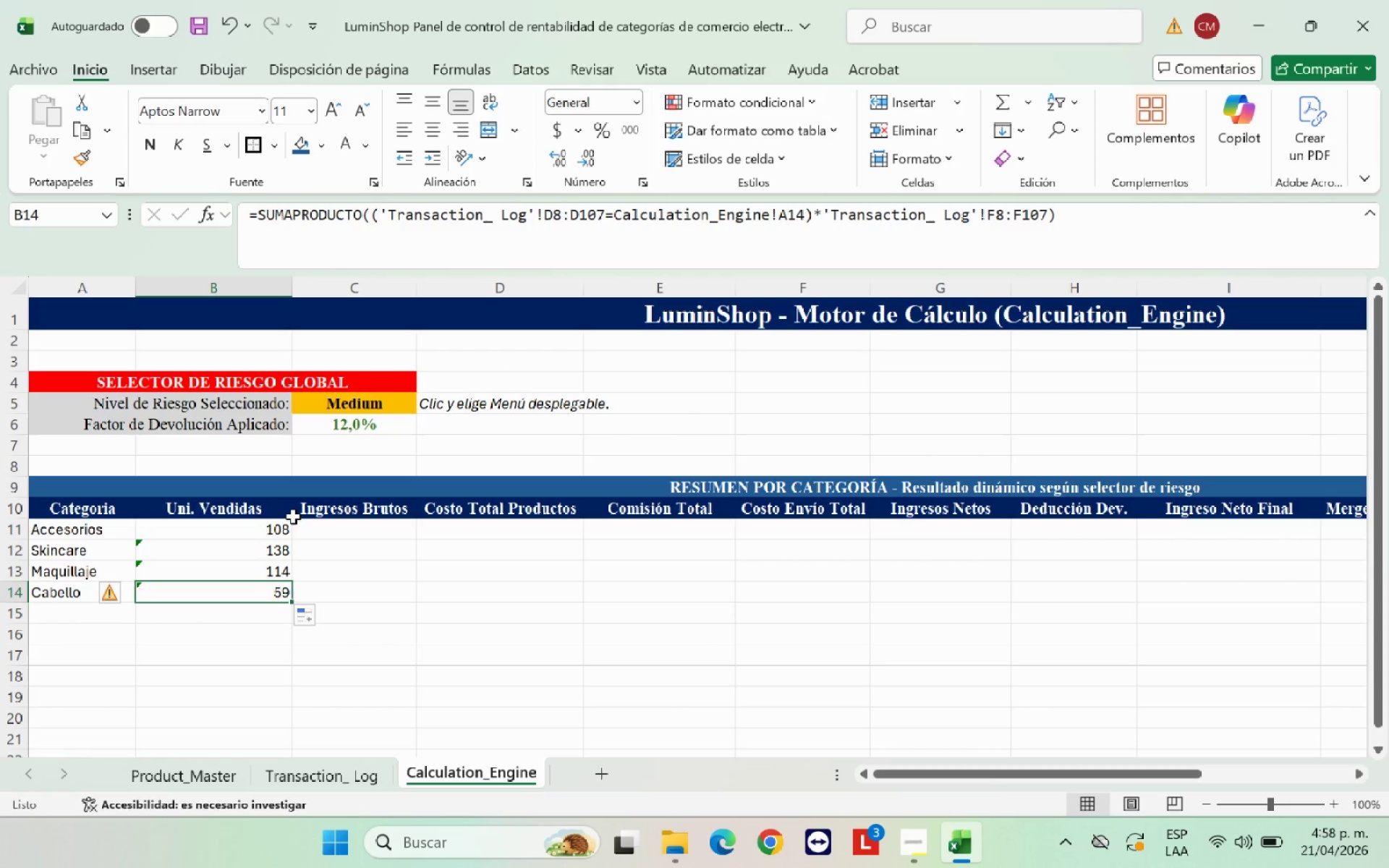 
key(ArrowUp)
 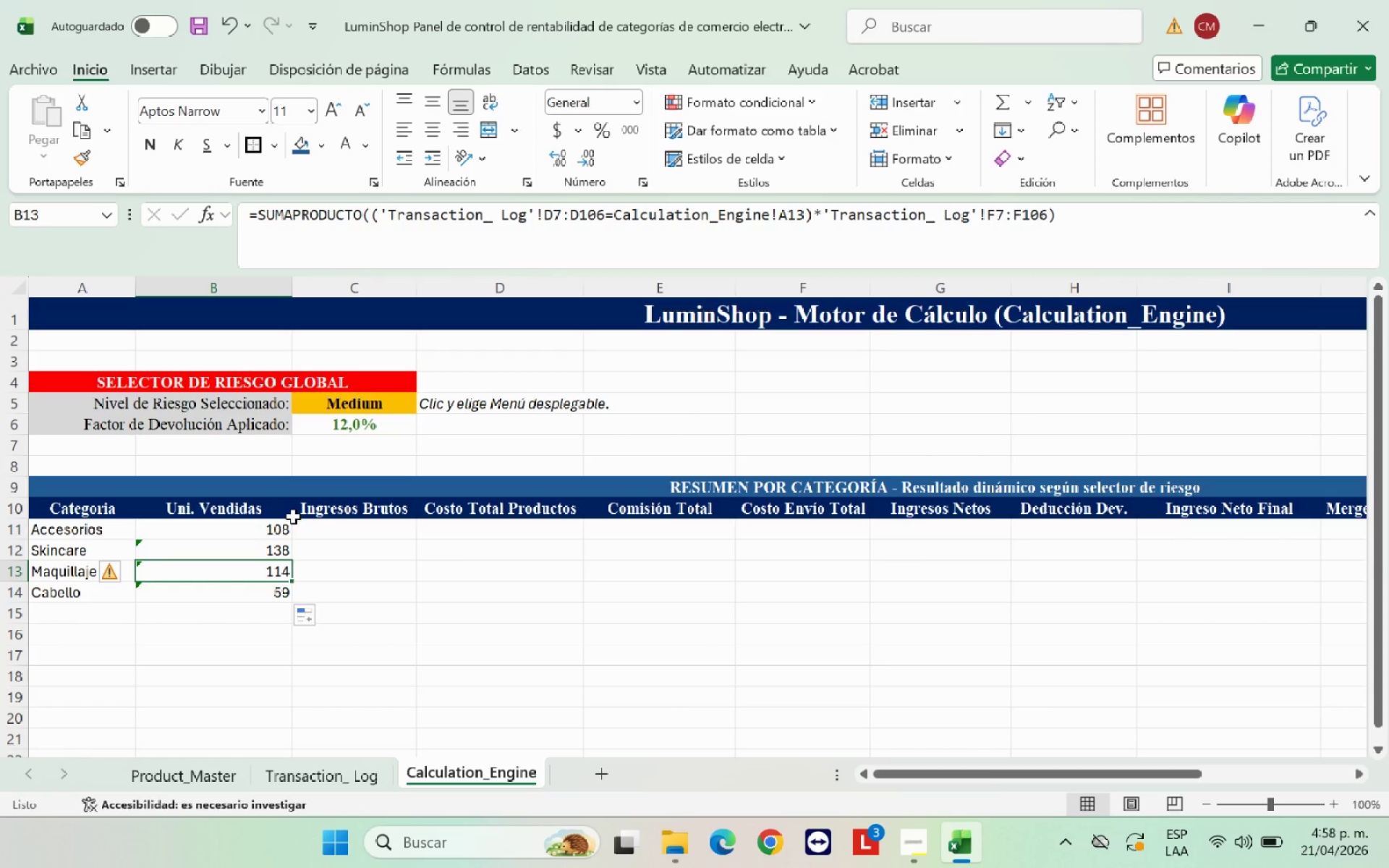 
key(ArrowUp)
 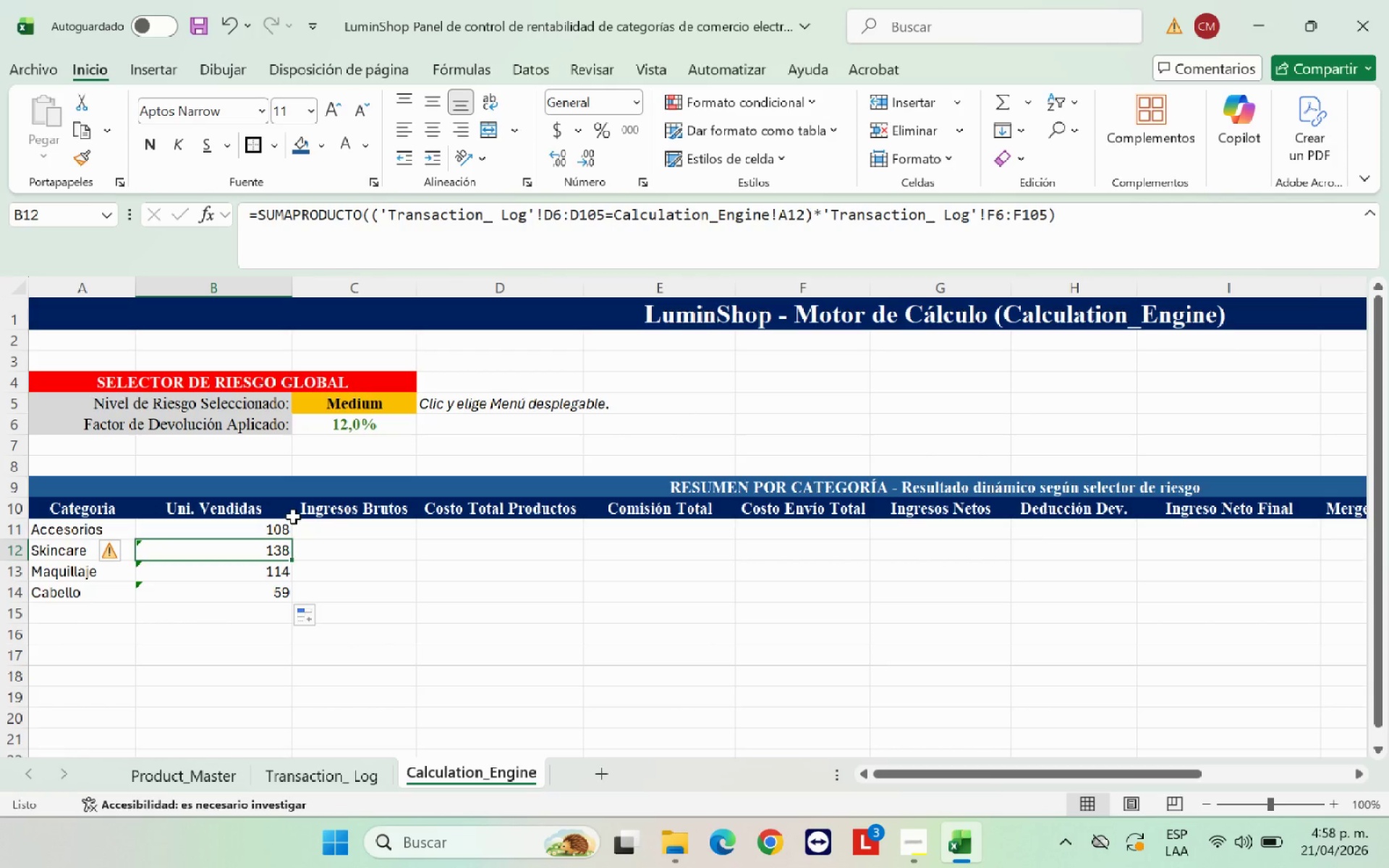 
key(ArrowUp)
 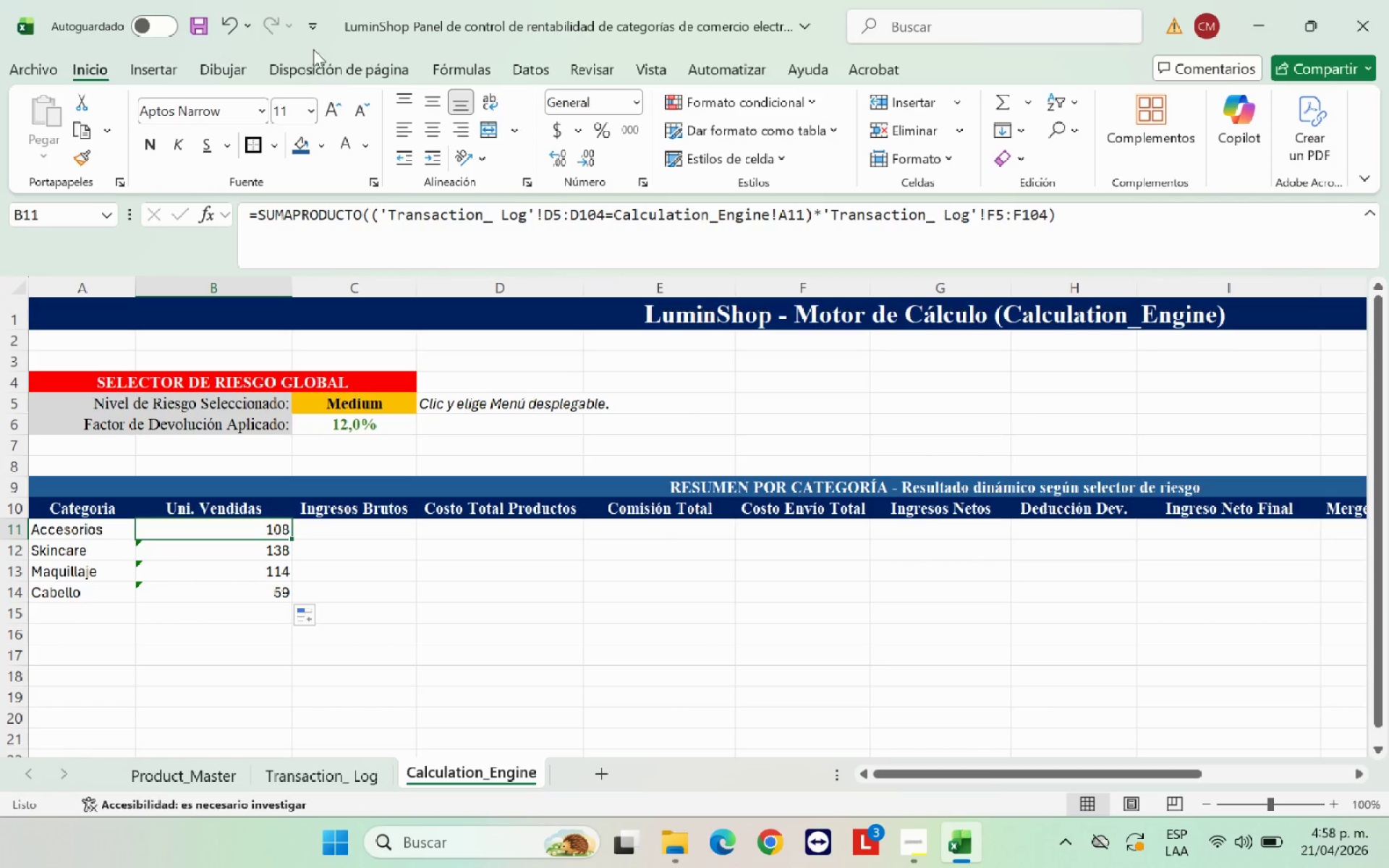 
left_click([224, 16])
 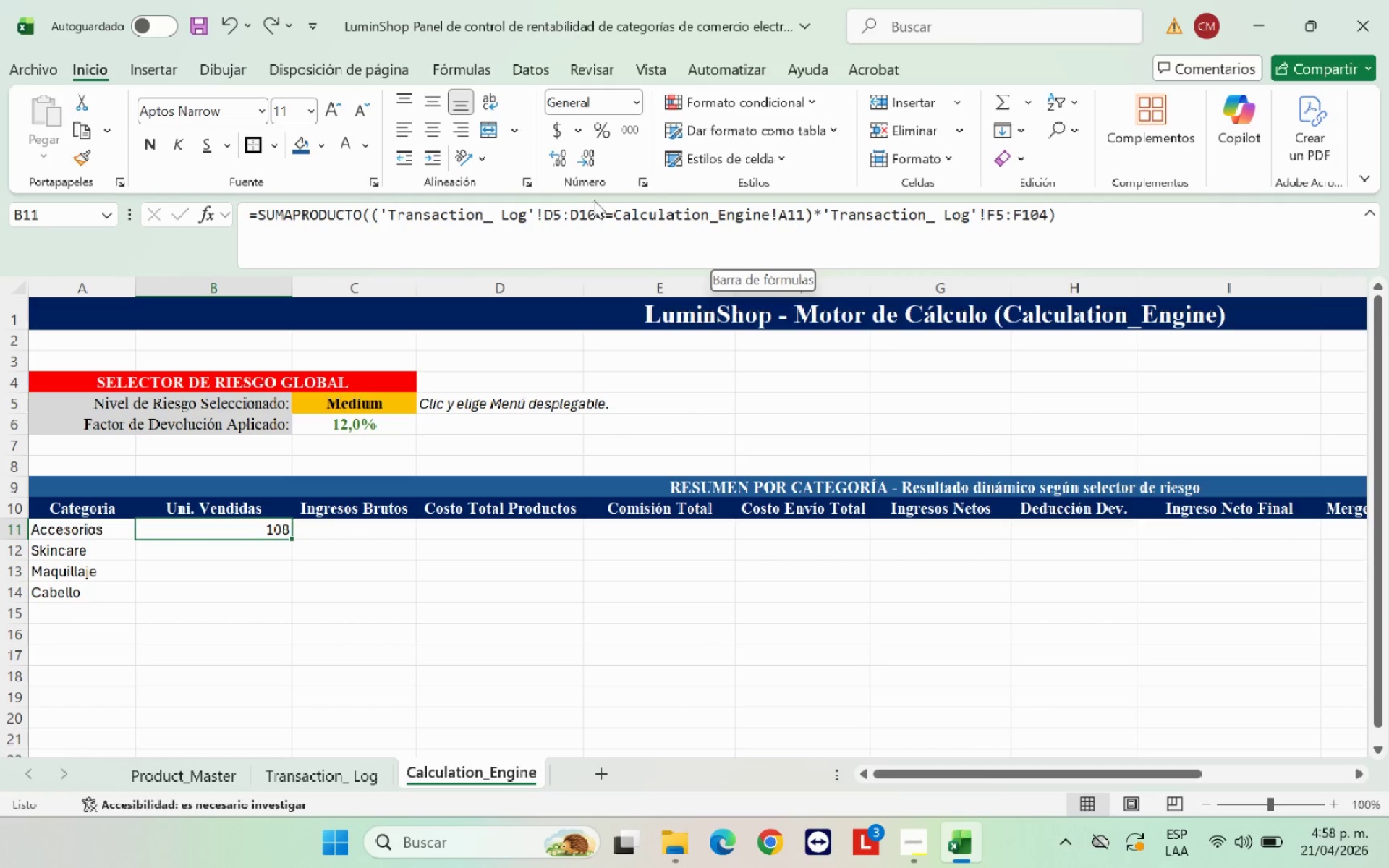 
left_click([544, 214])
 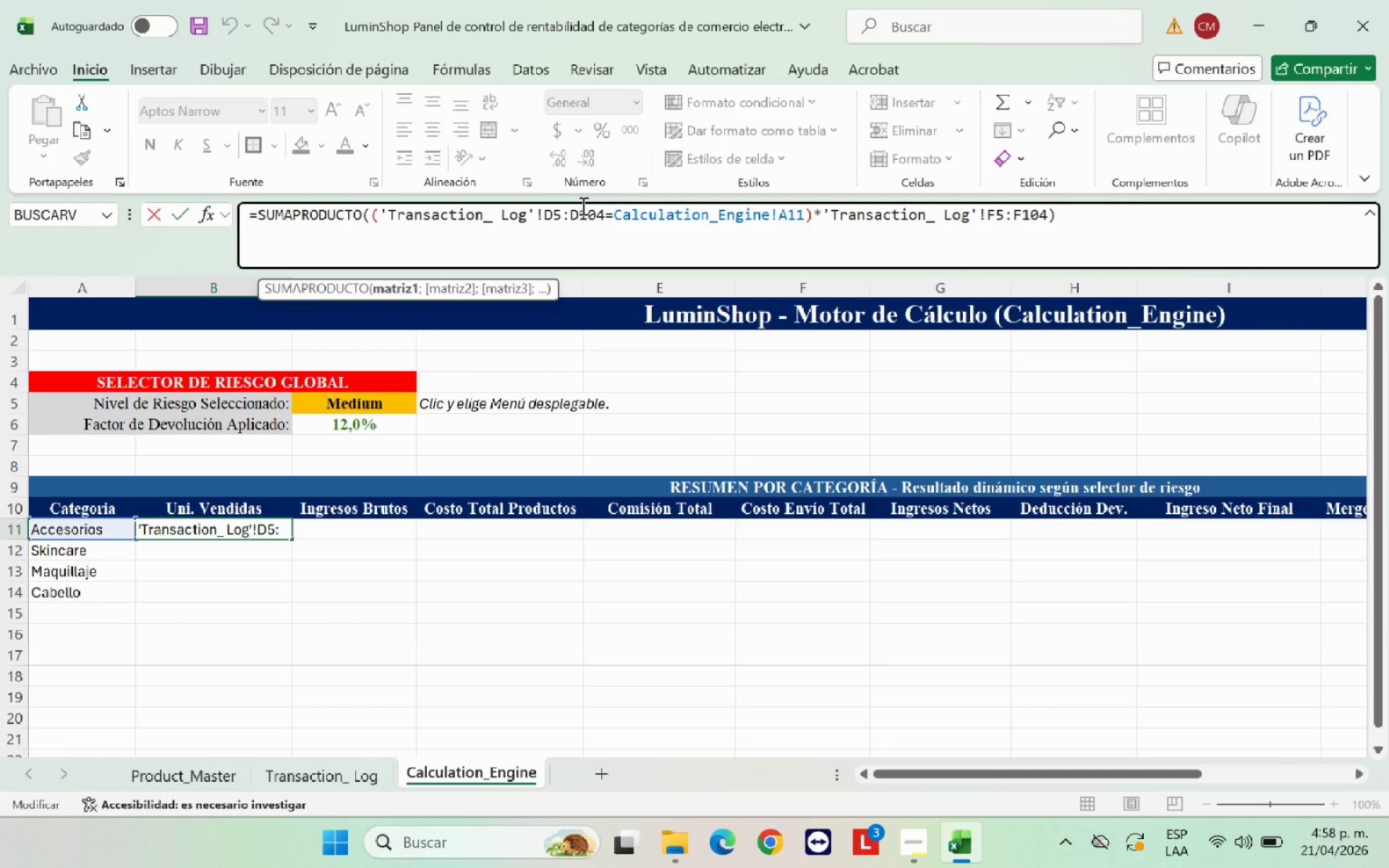 
key(Shift+4)
 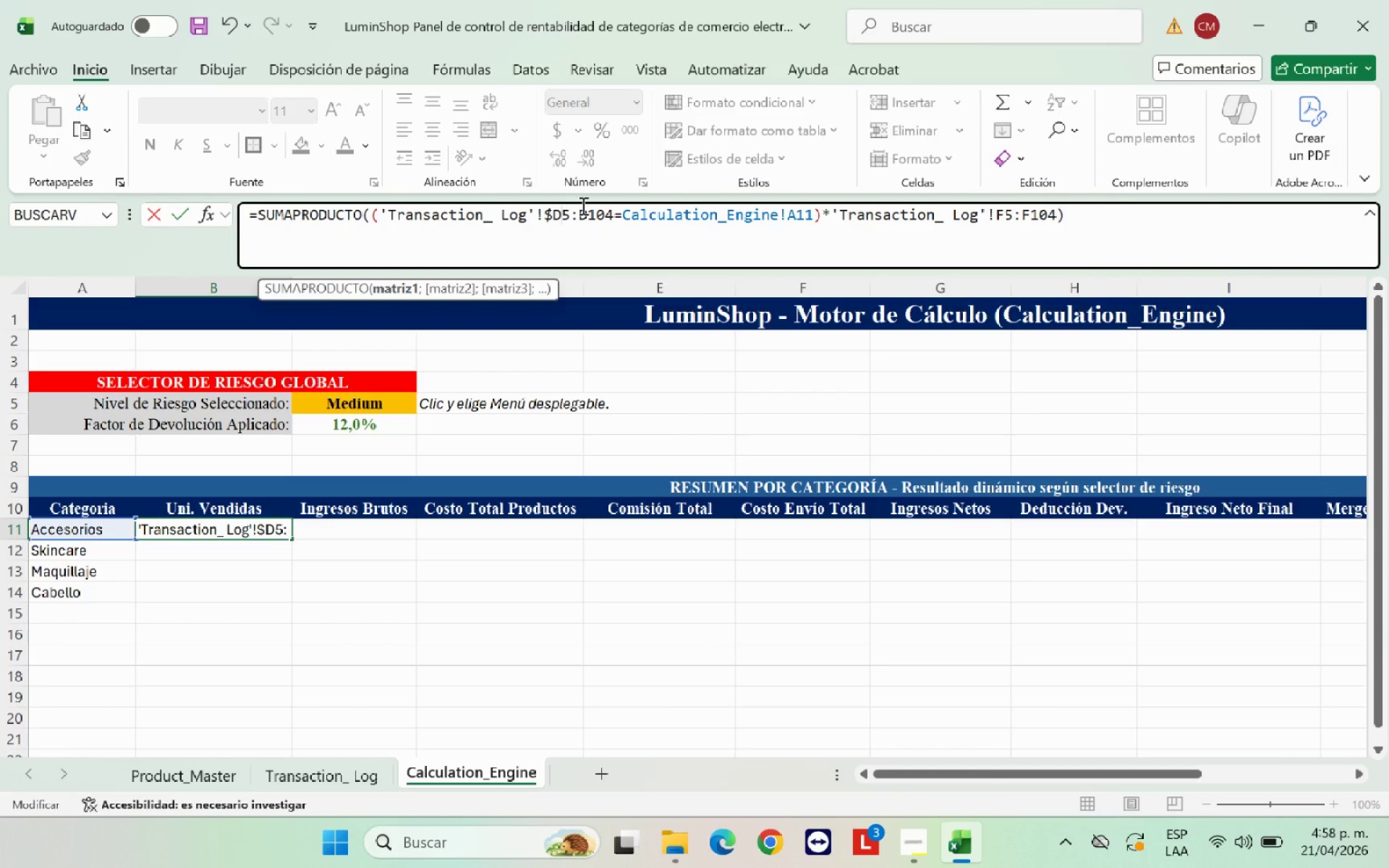 
key(ArrowRight)
 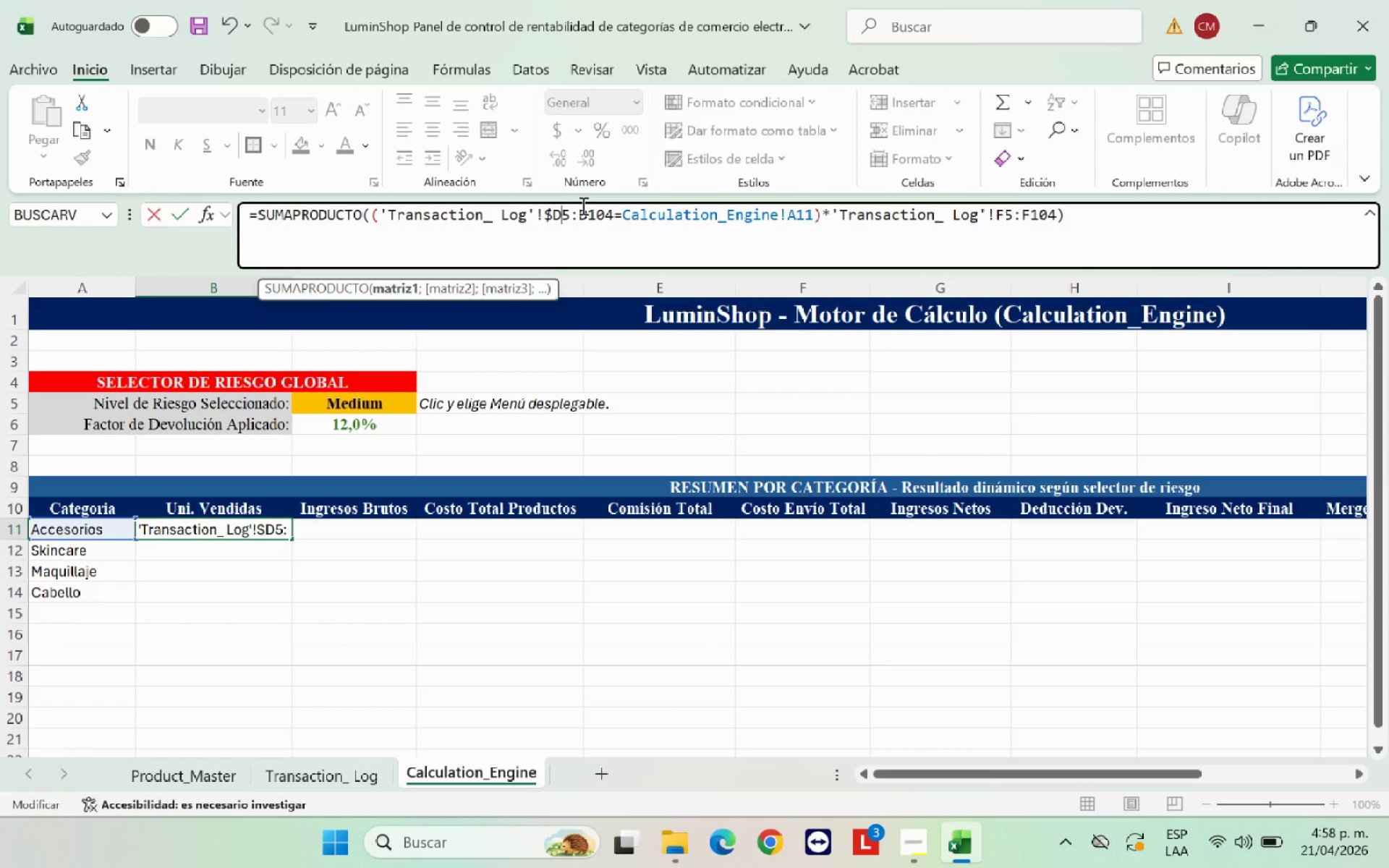 
key(Shift+4)
 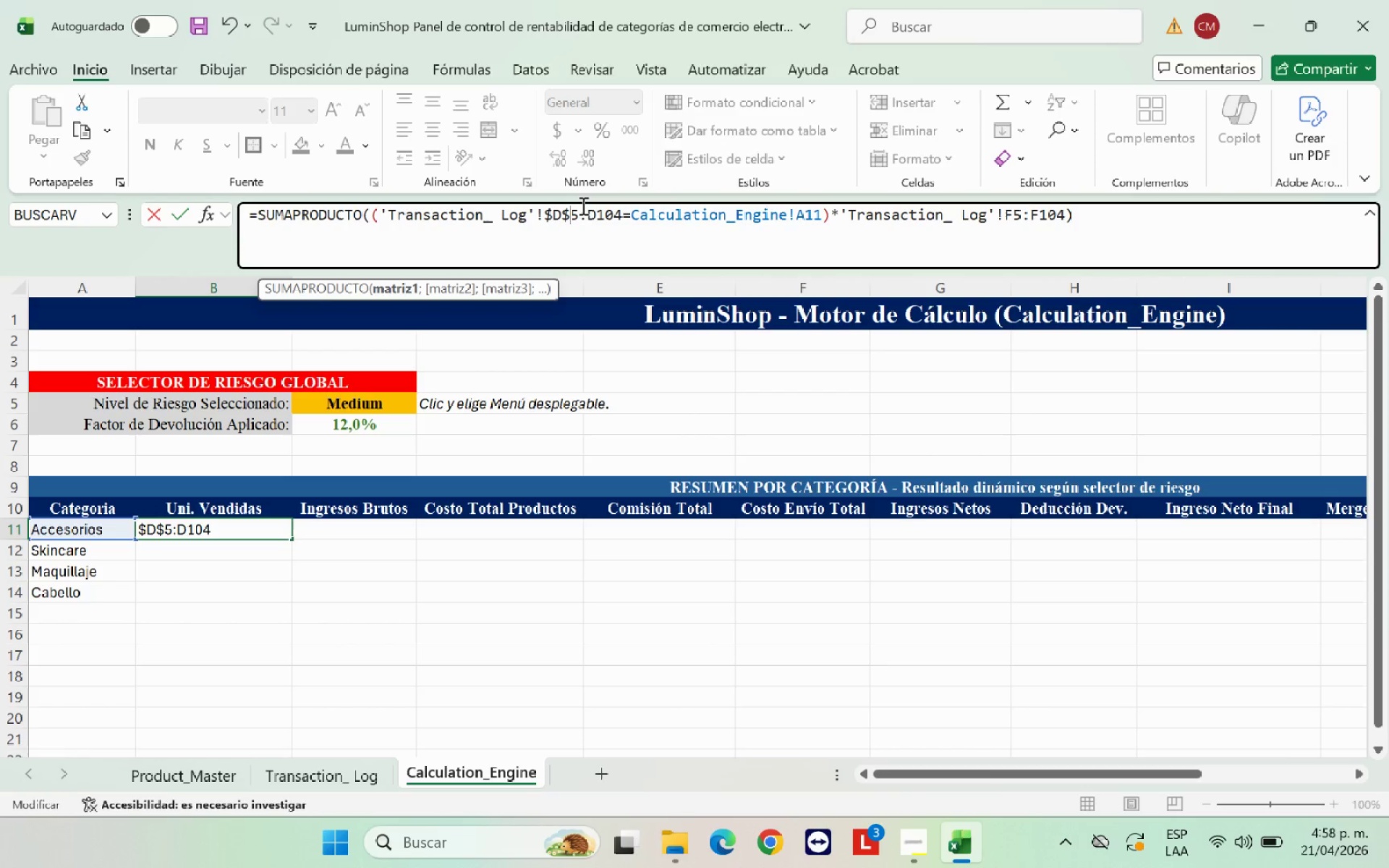 
key(ArrowRight)
 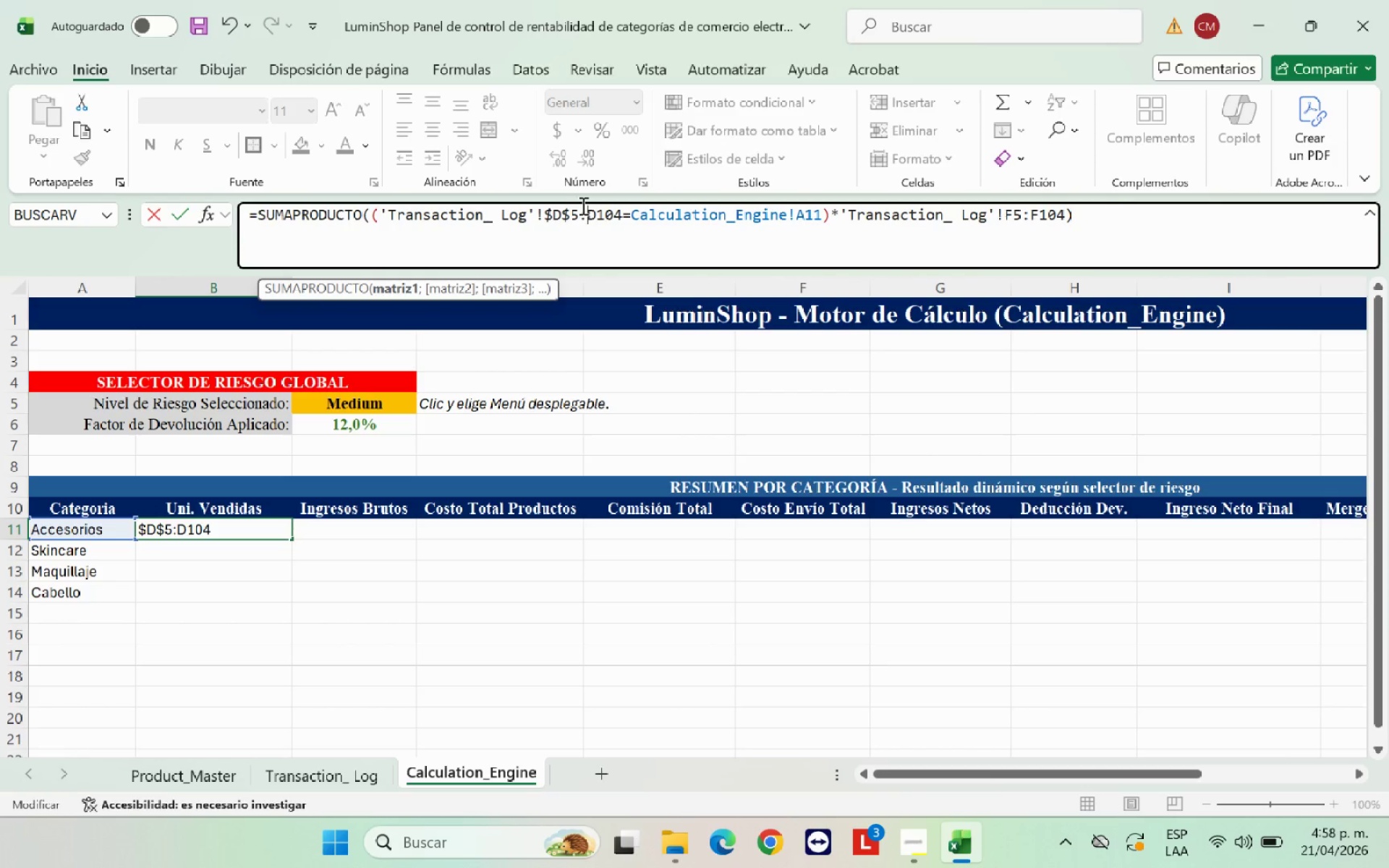 
key(ArrowRight)
 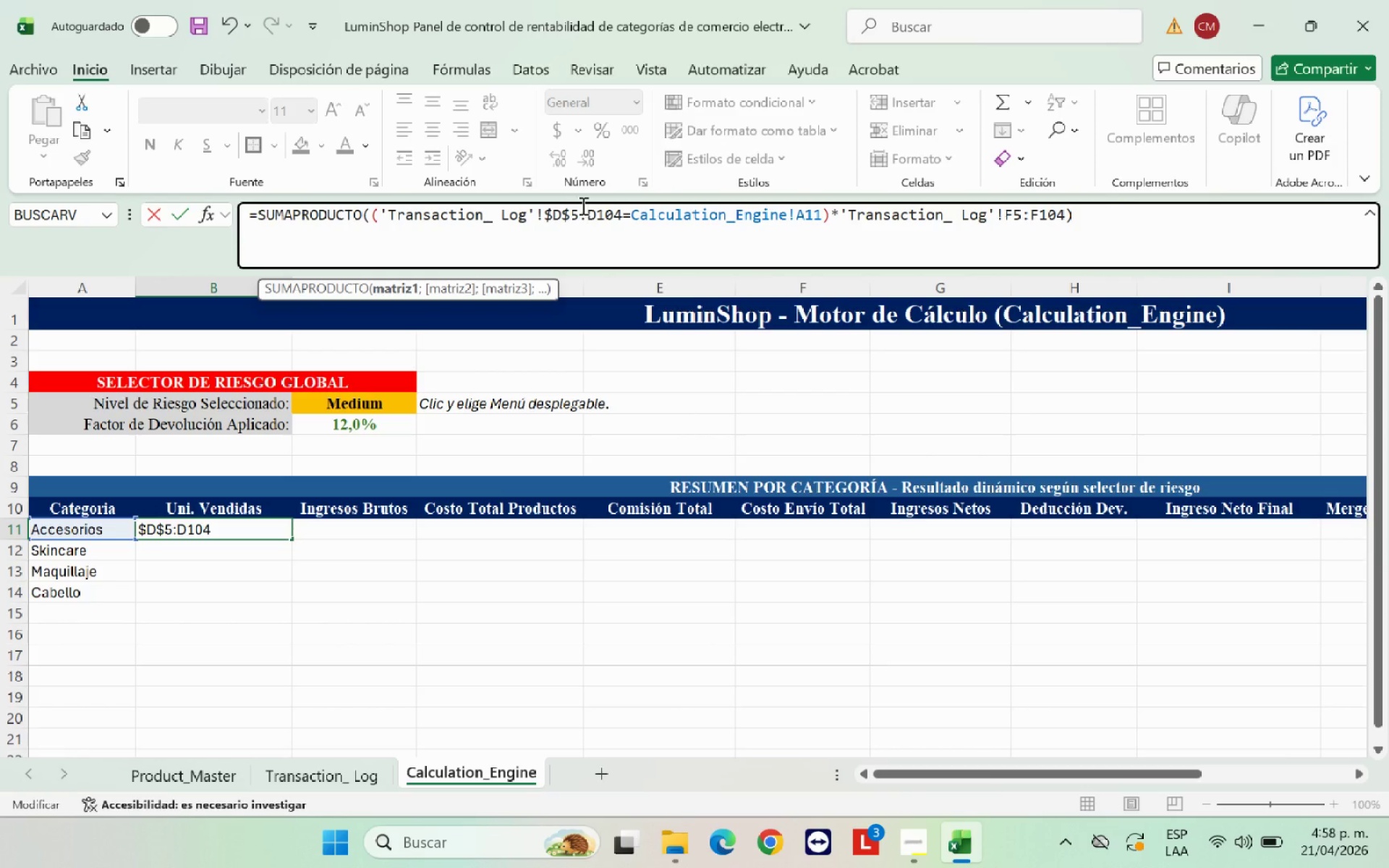 
key(Shift+ShiftRight)
 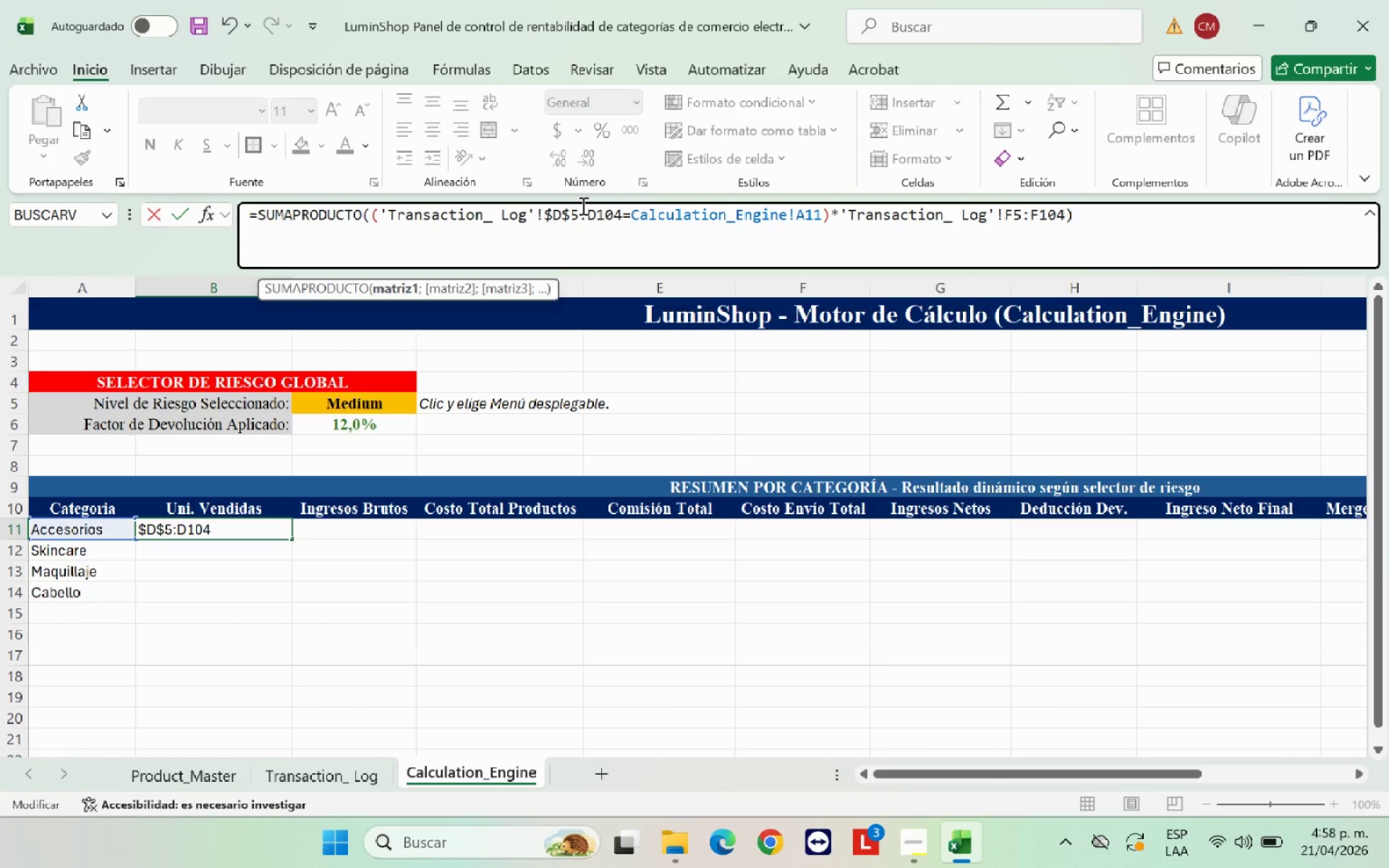 
key(Shift+4)
 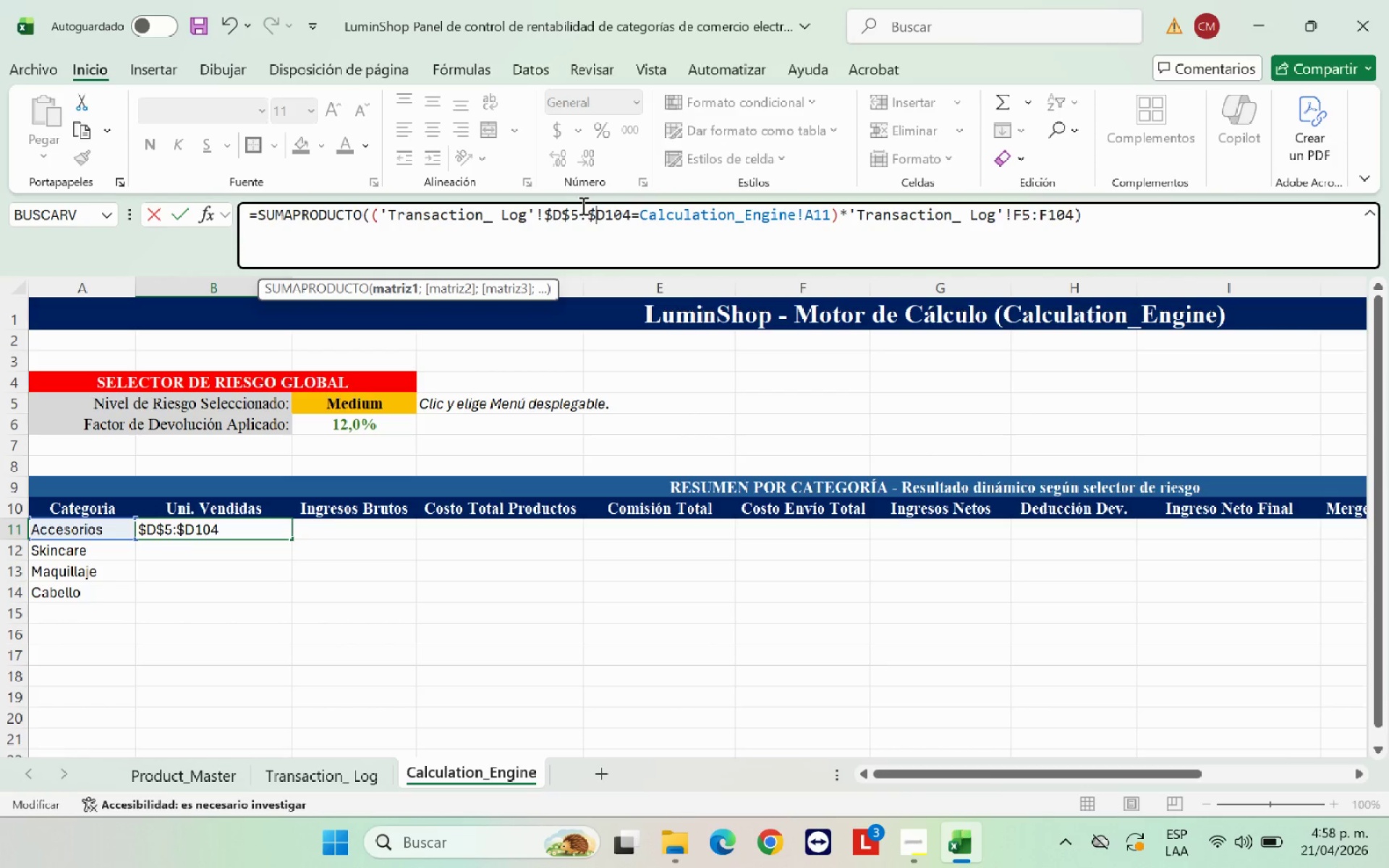 
key(ArrowRight)
 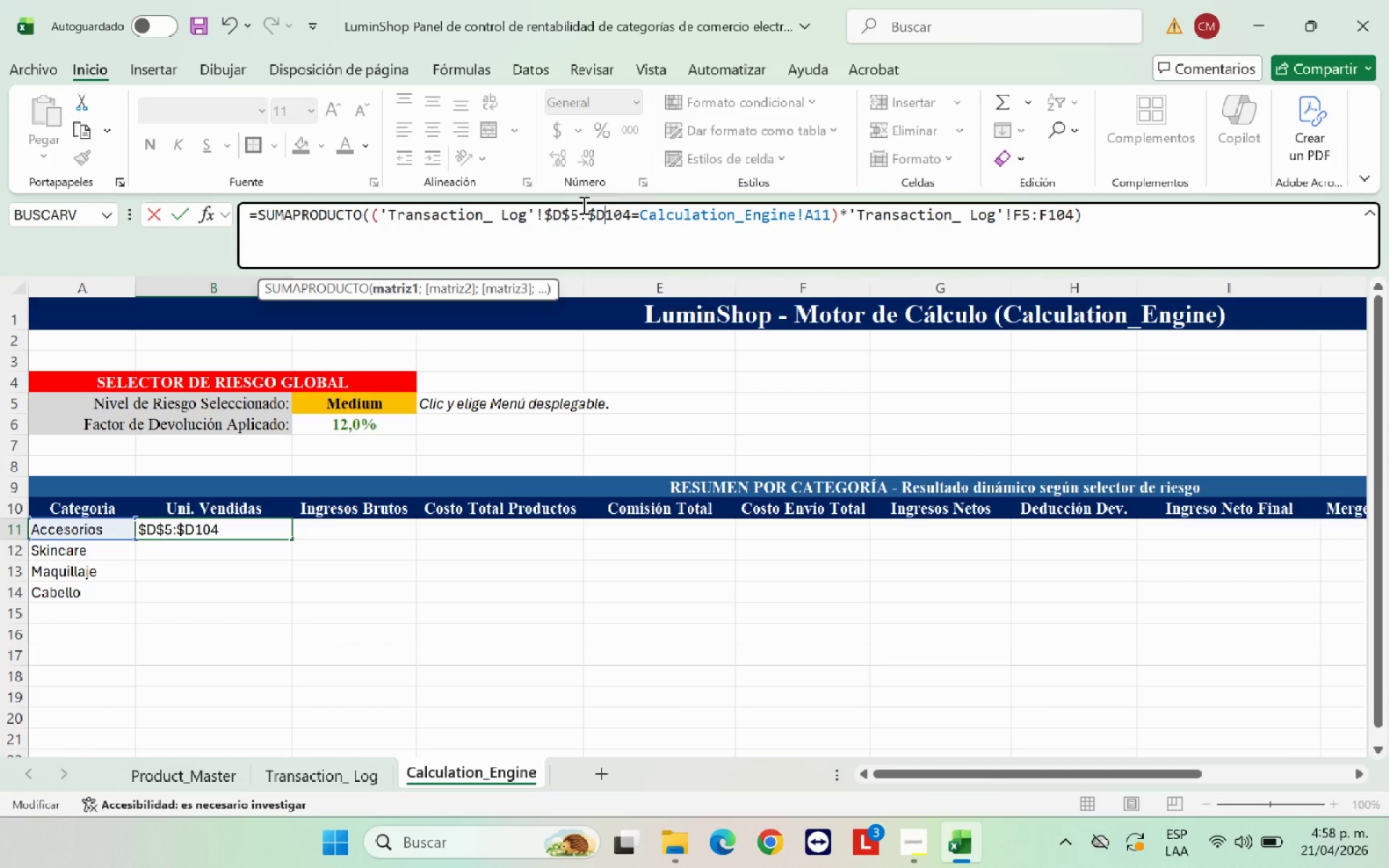 
key(Shift+ShiftRight)
 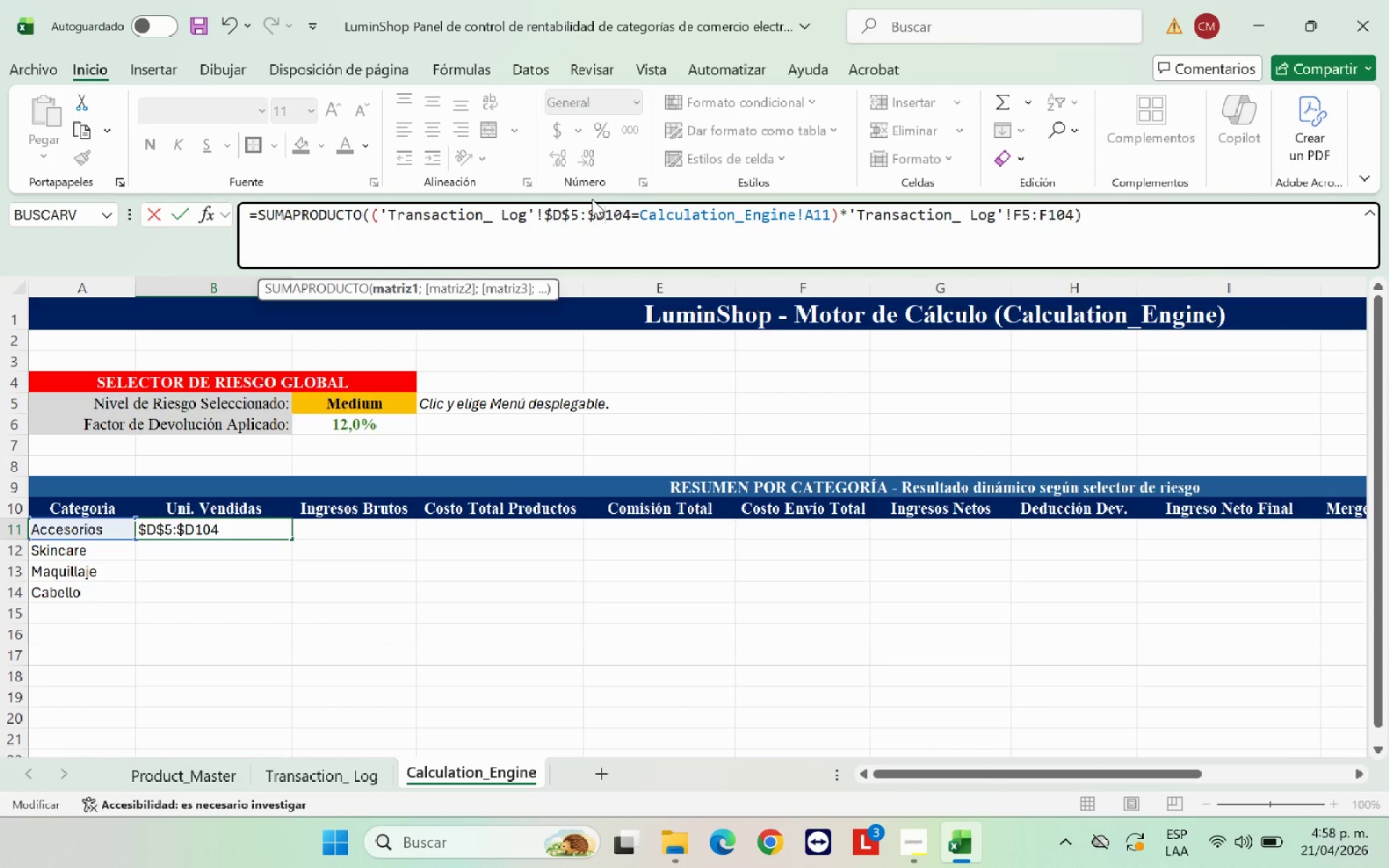 
key(Shift+4)
 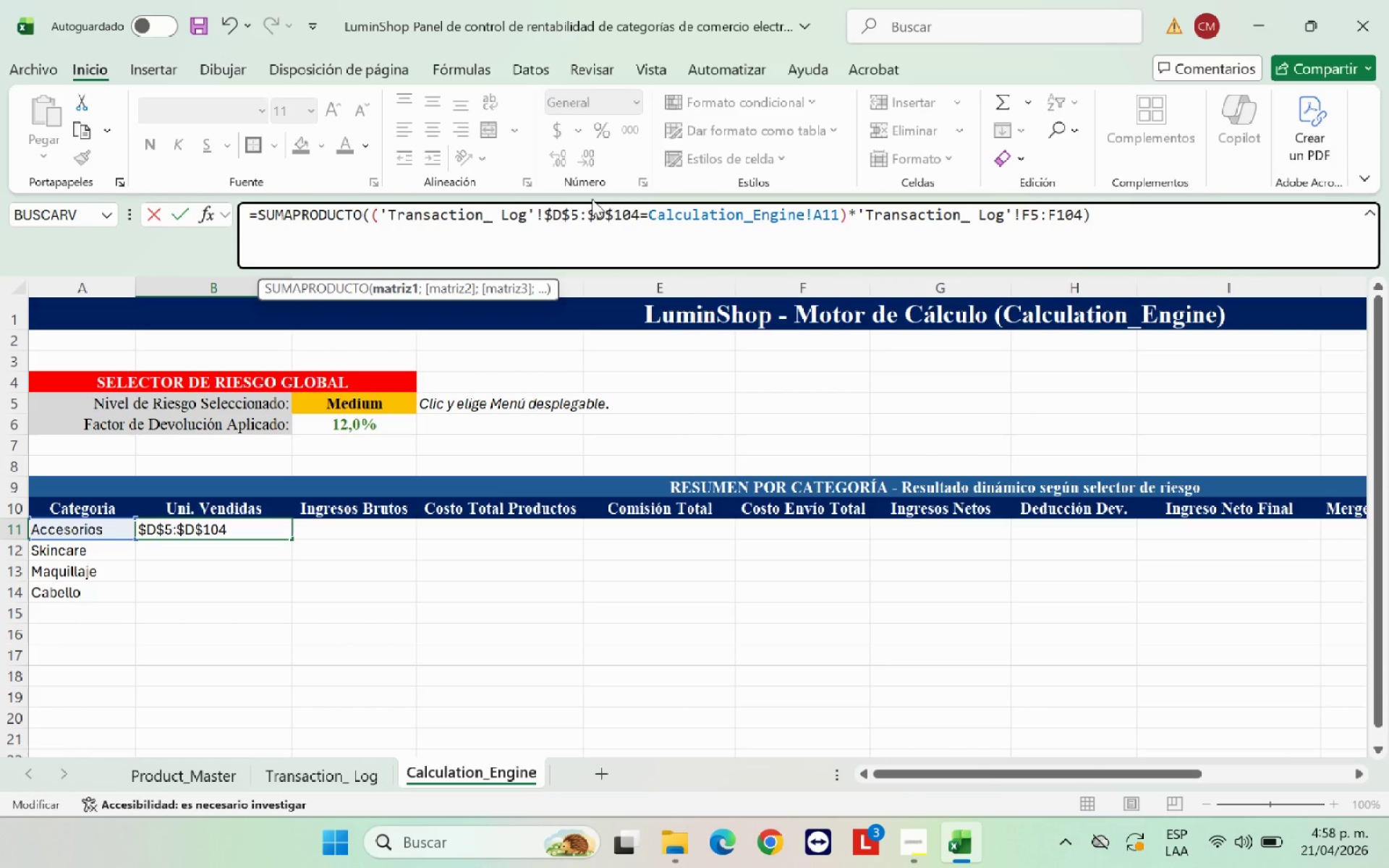 
hold_key(key=ArrowRight, duration=1.06)
 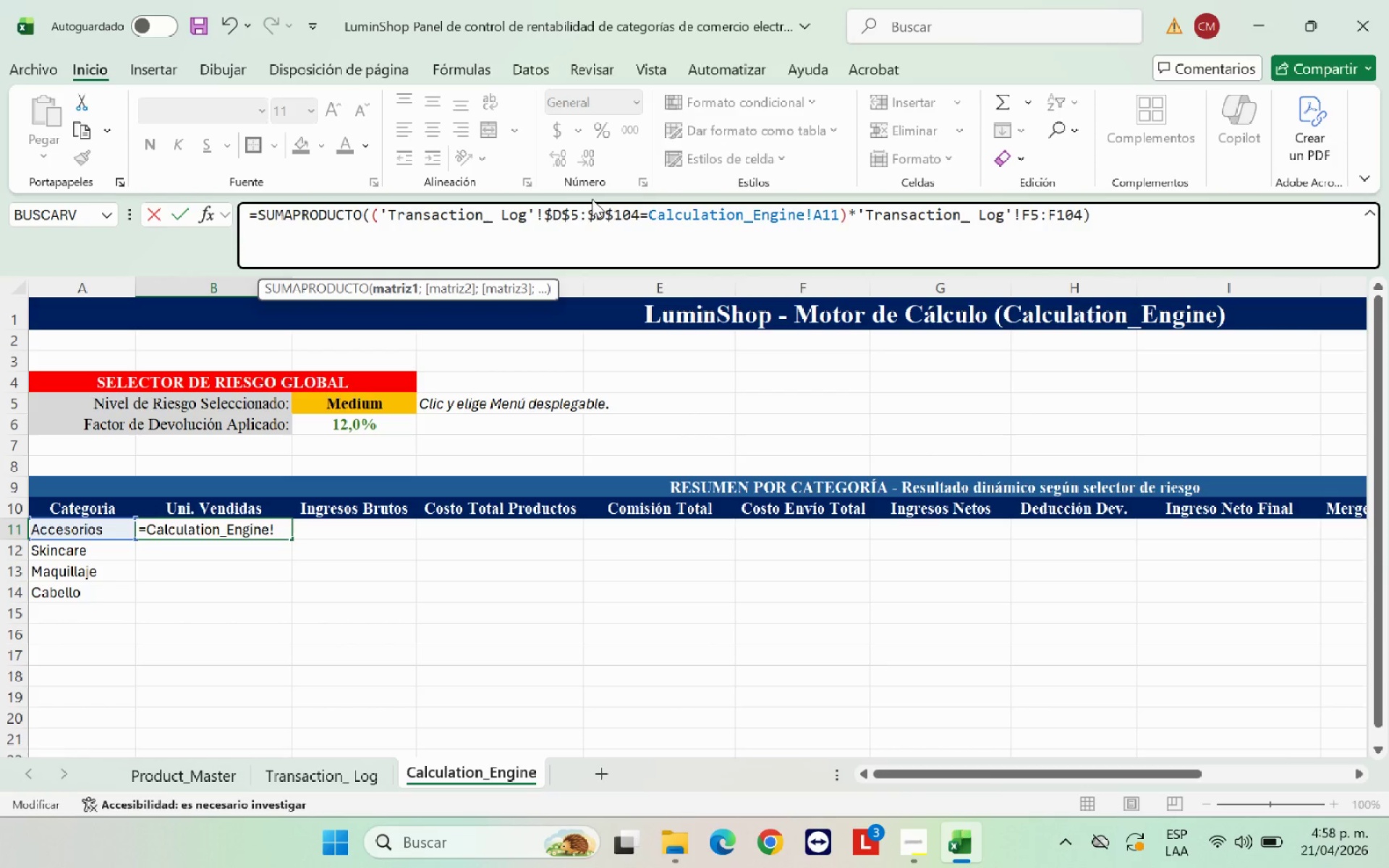 
hold_key(key=ArrowRight, duration=0.69)
 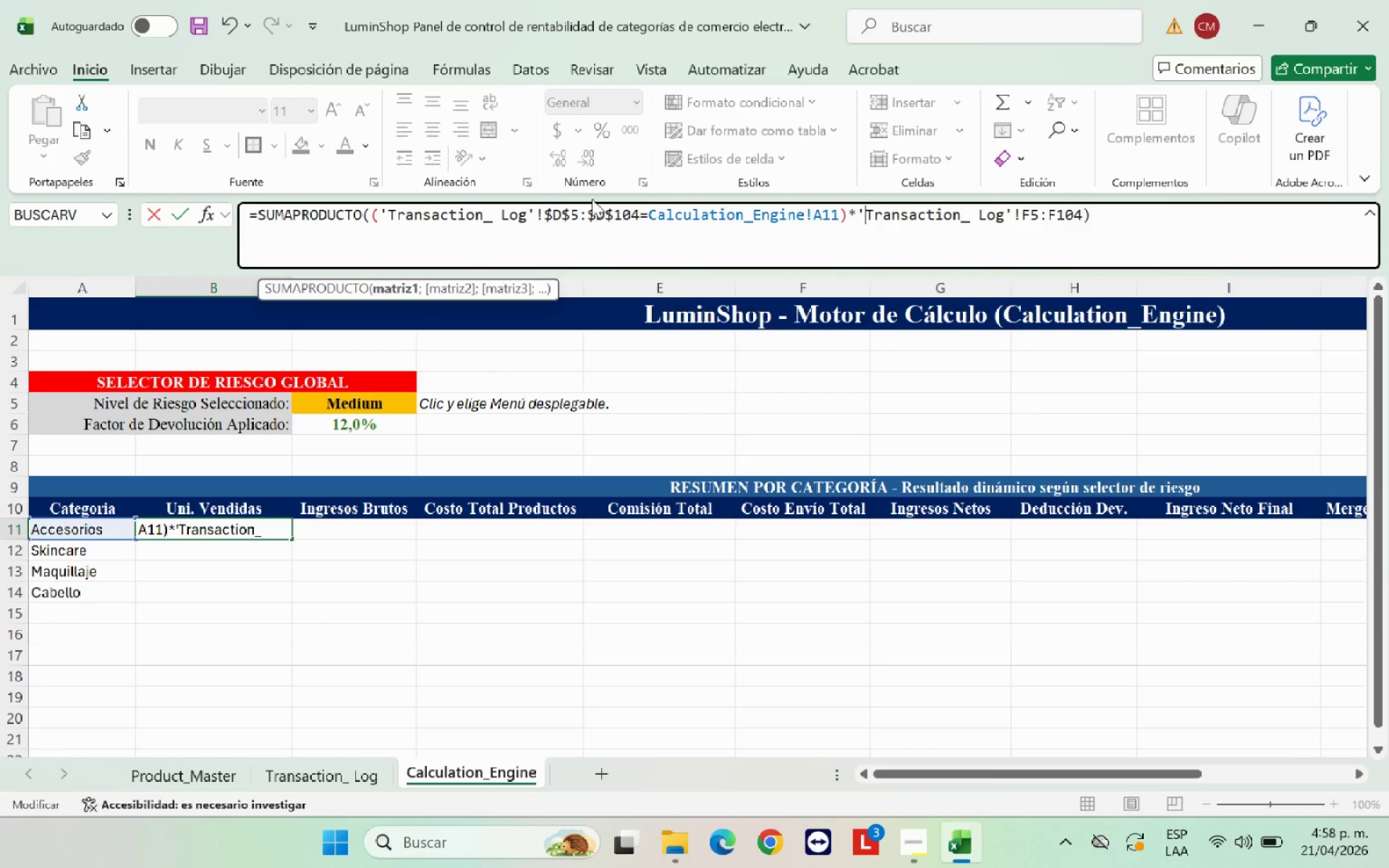 
hold_key(key=ArrowRight, duration=1.3)
 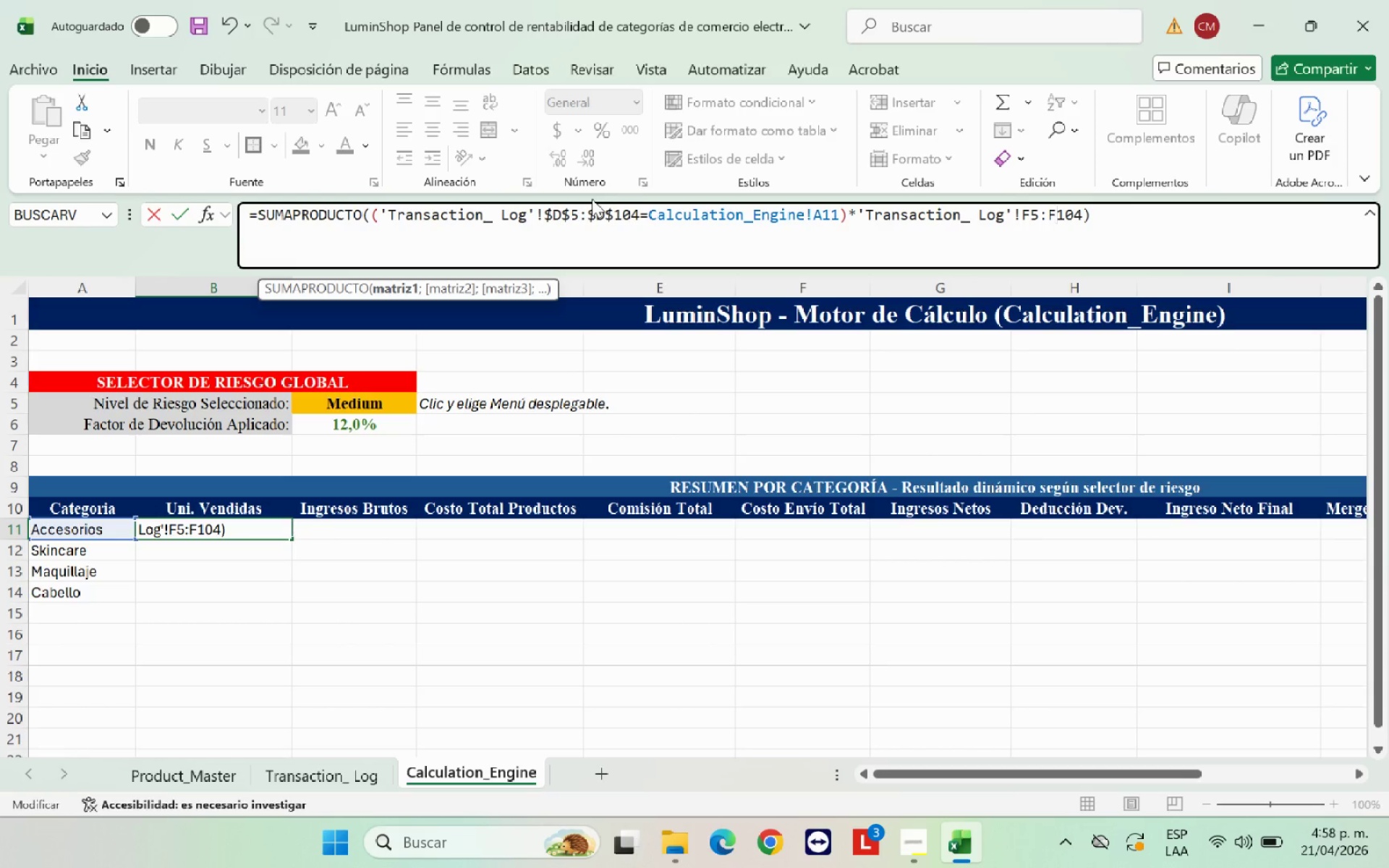 
key(ArrowRight)
 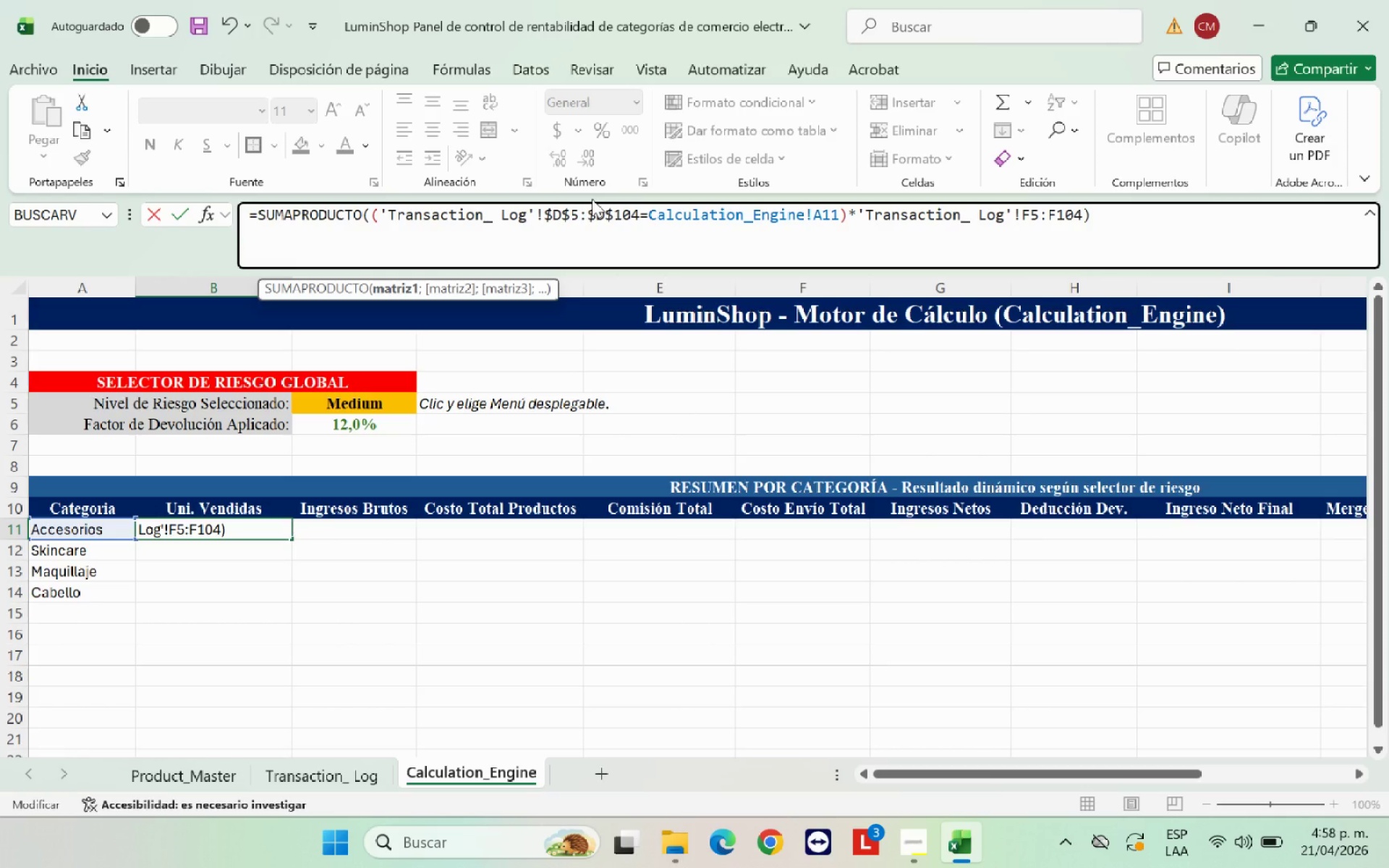 
key(ArrowLeft)
 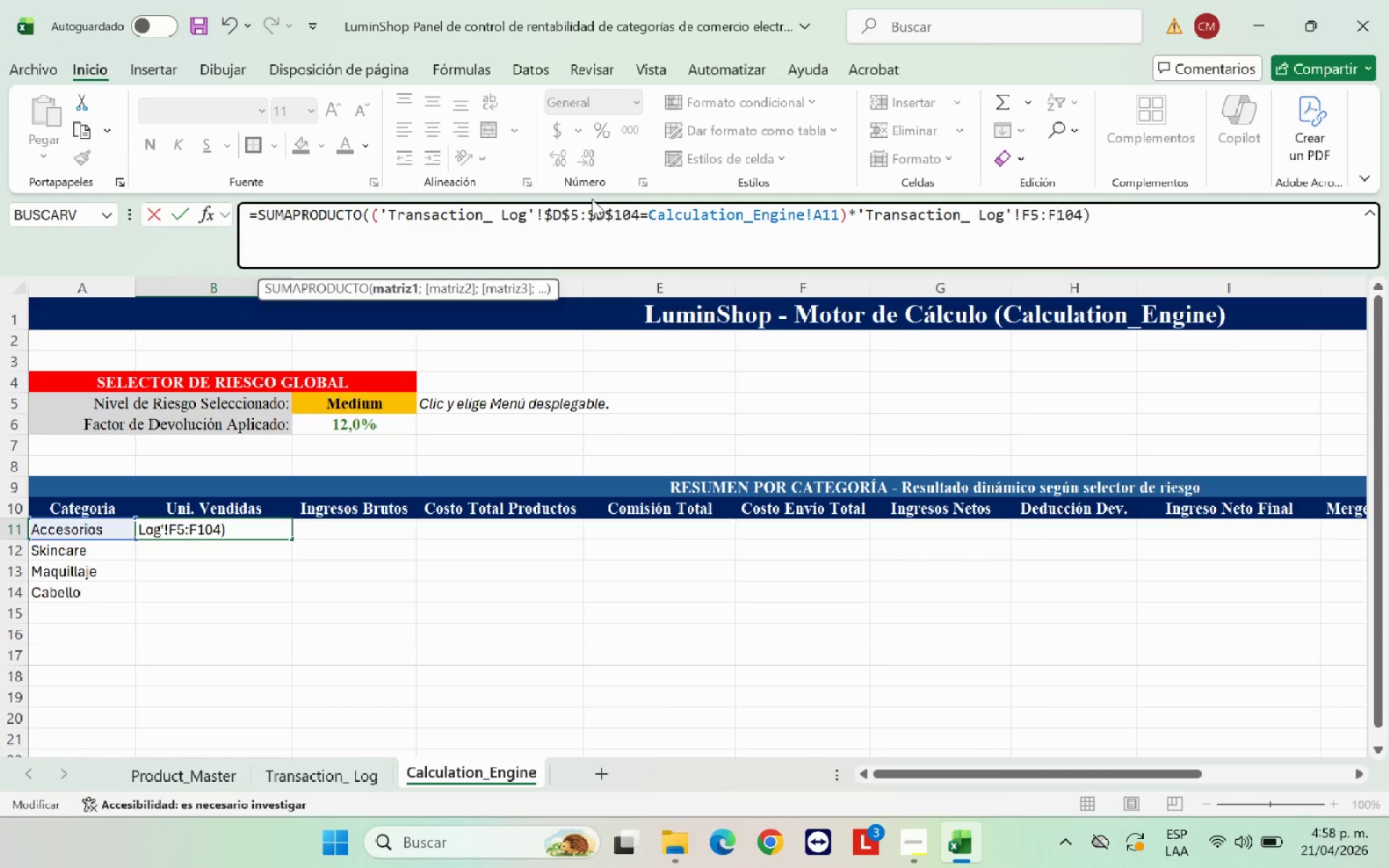 
key(ArrowLeft)
 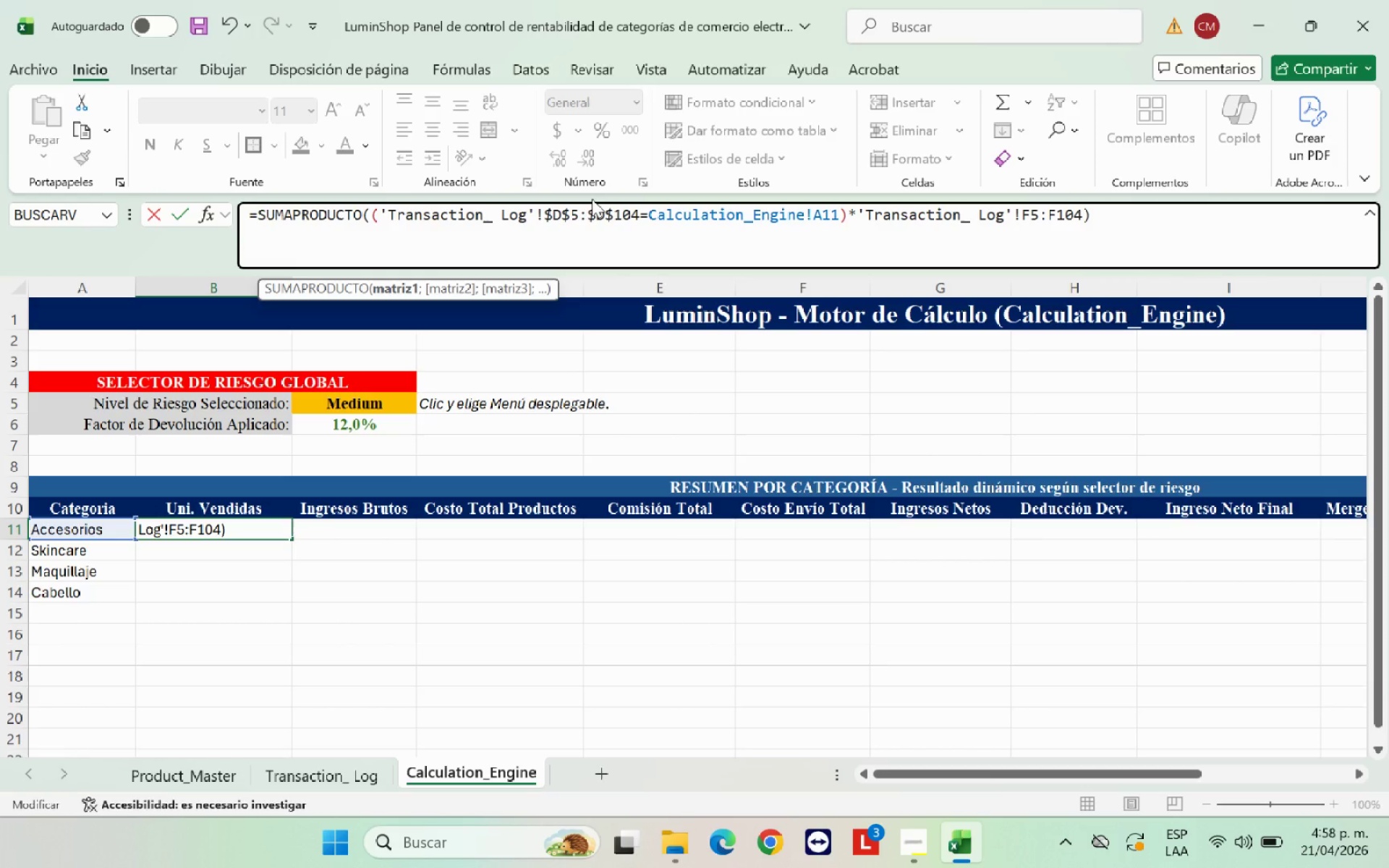 
key(Shift+4)
 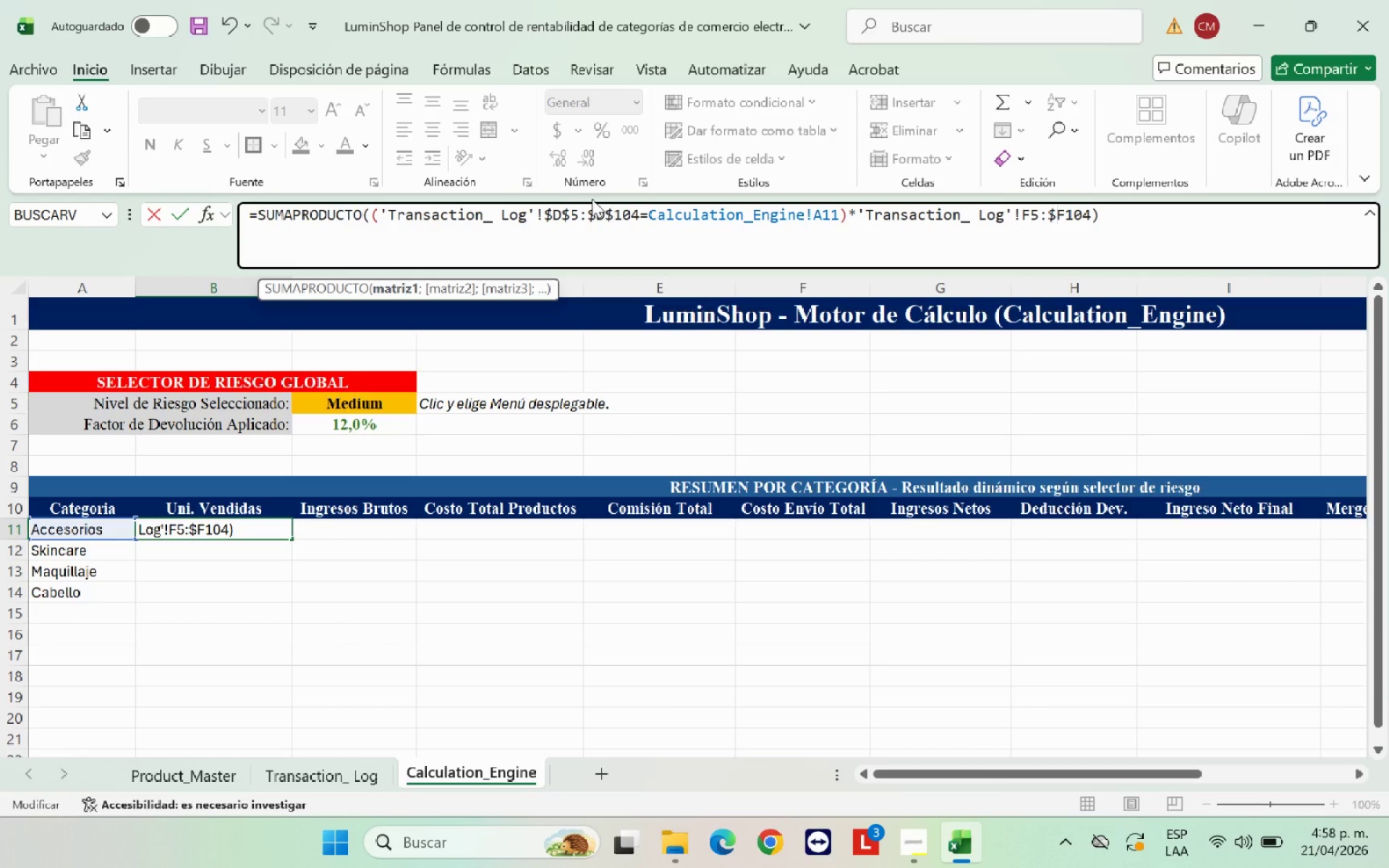 
key(ArrowRight)
 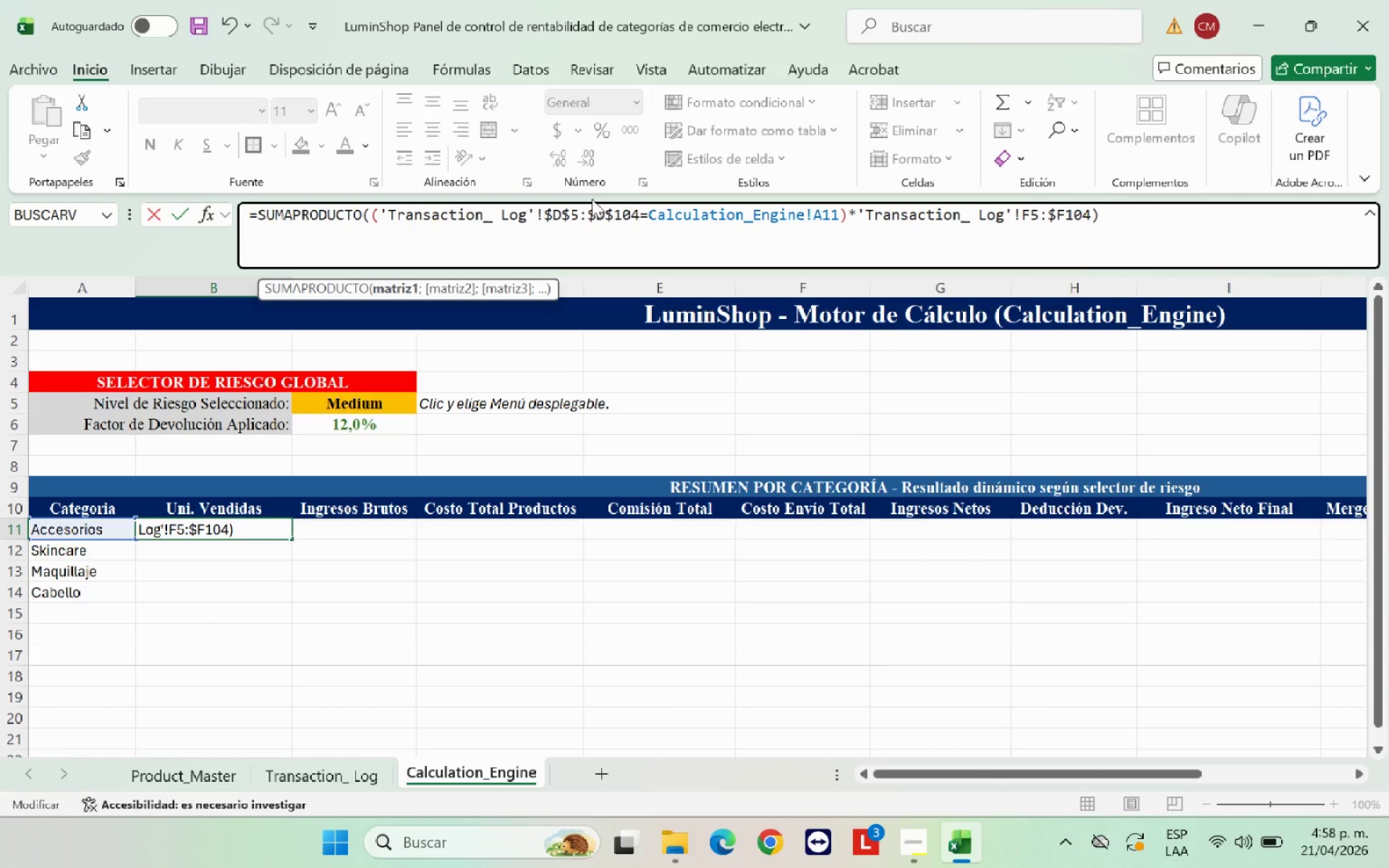 
key(Shift+ShiftRight)
 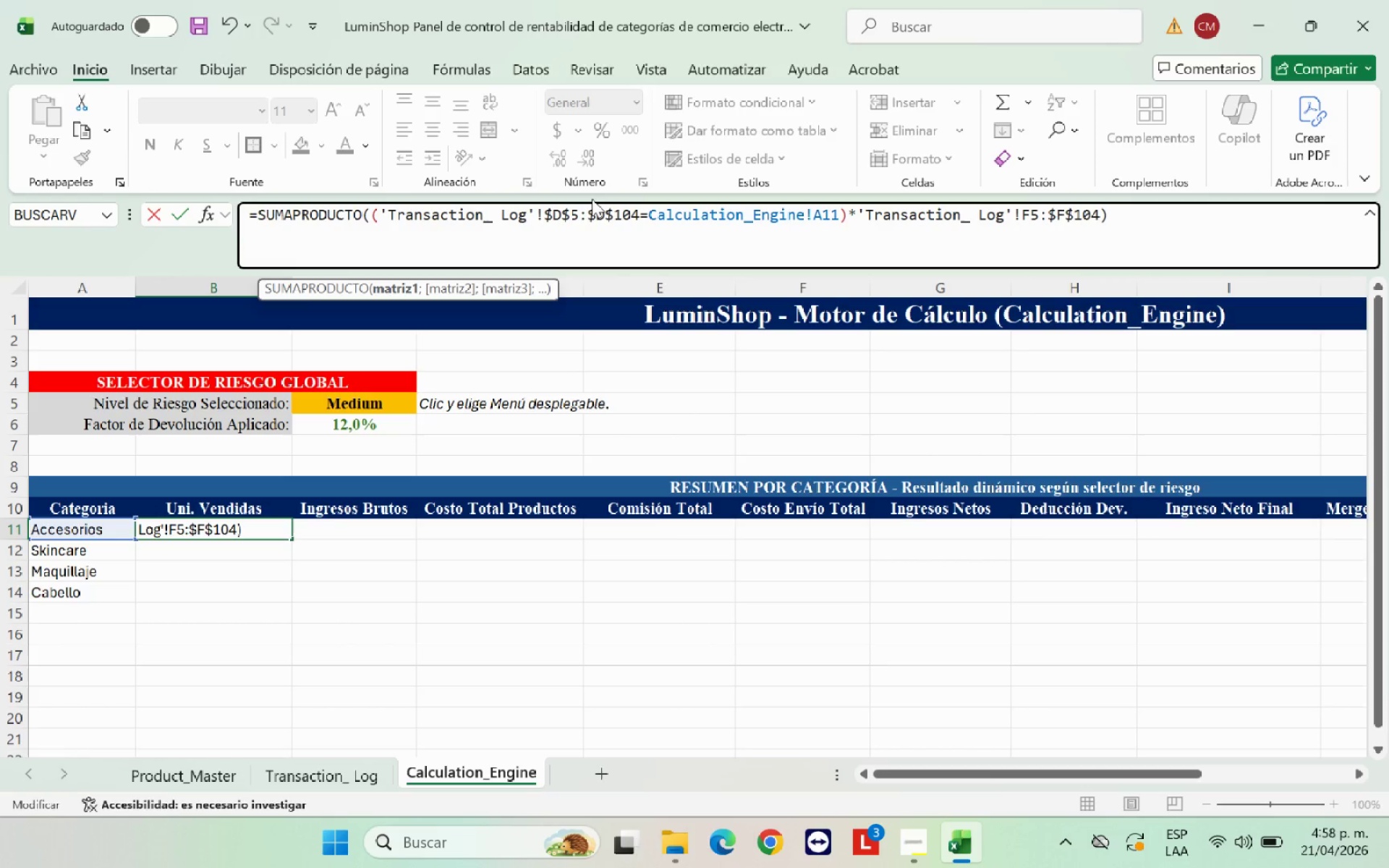 
key(Shift+4)
 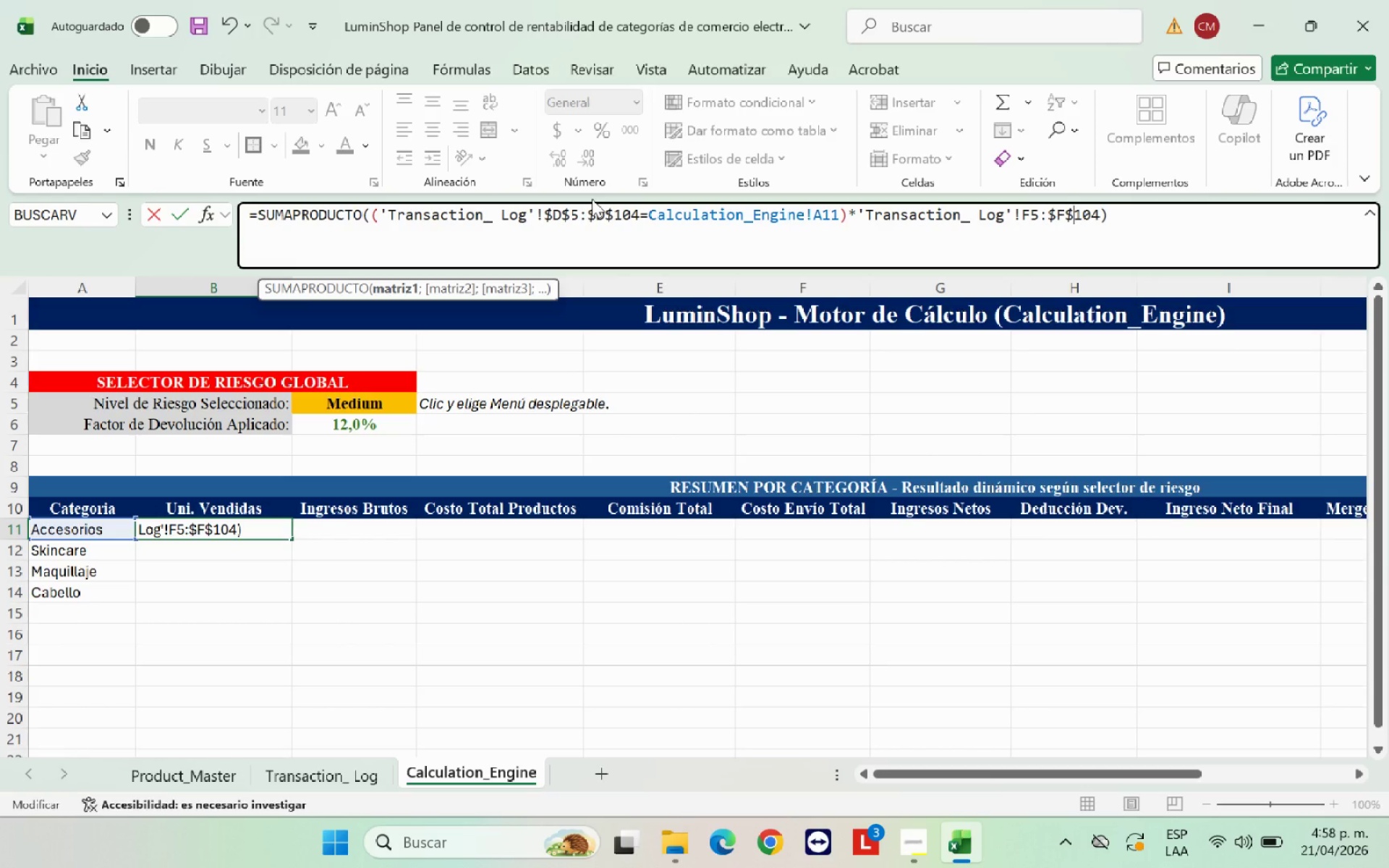 
key(ArrowLeft)
 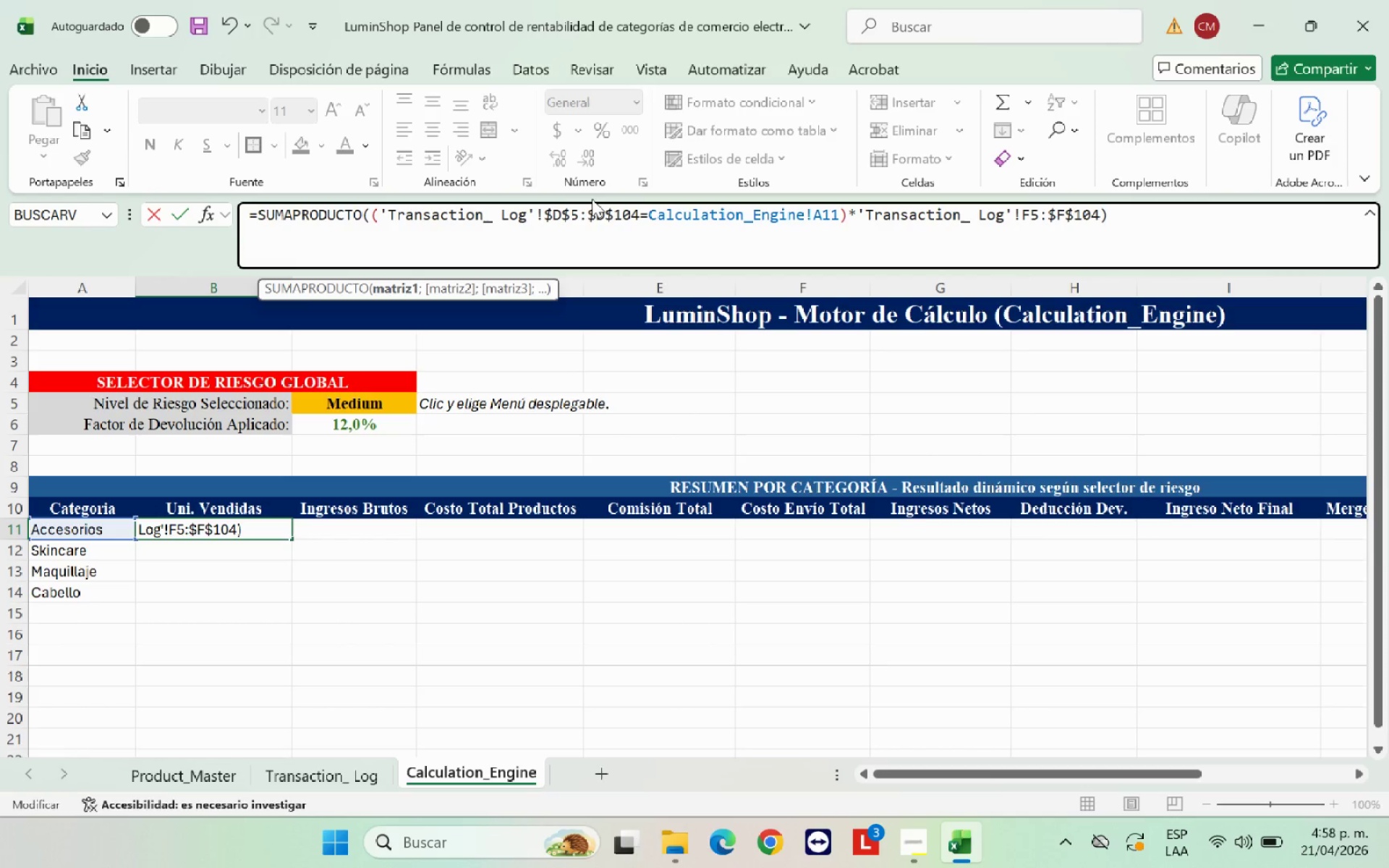 
key(ArrowLeft)
 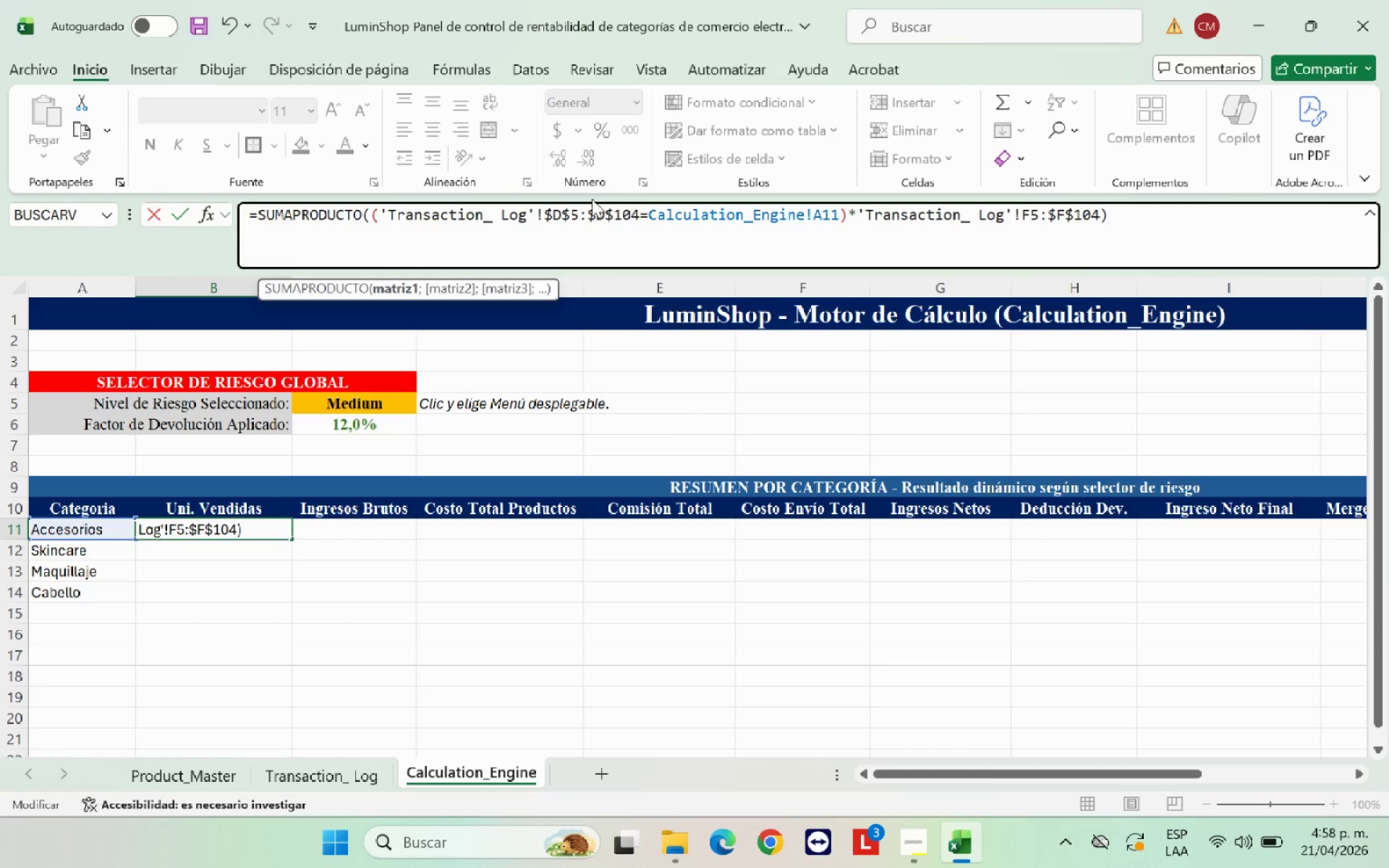 
key(ArrowLeft)
 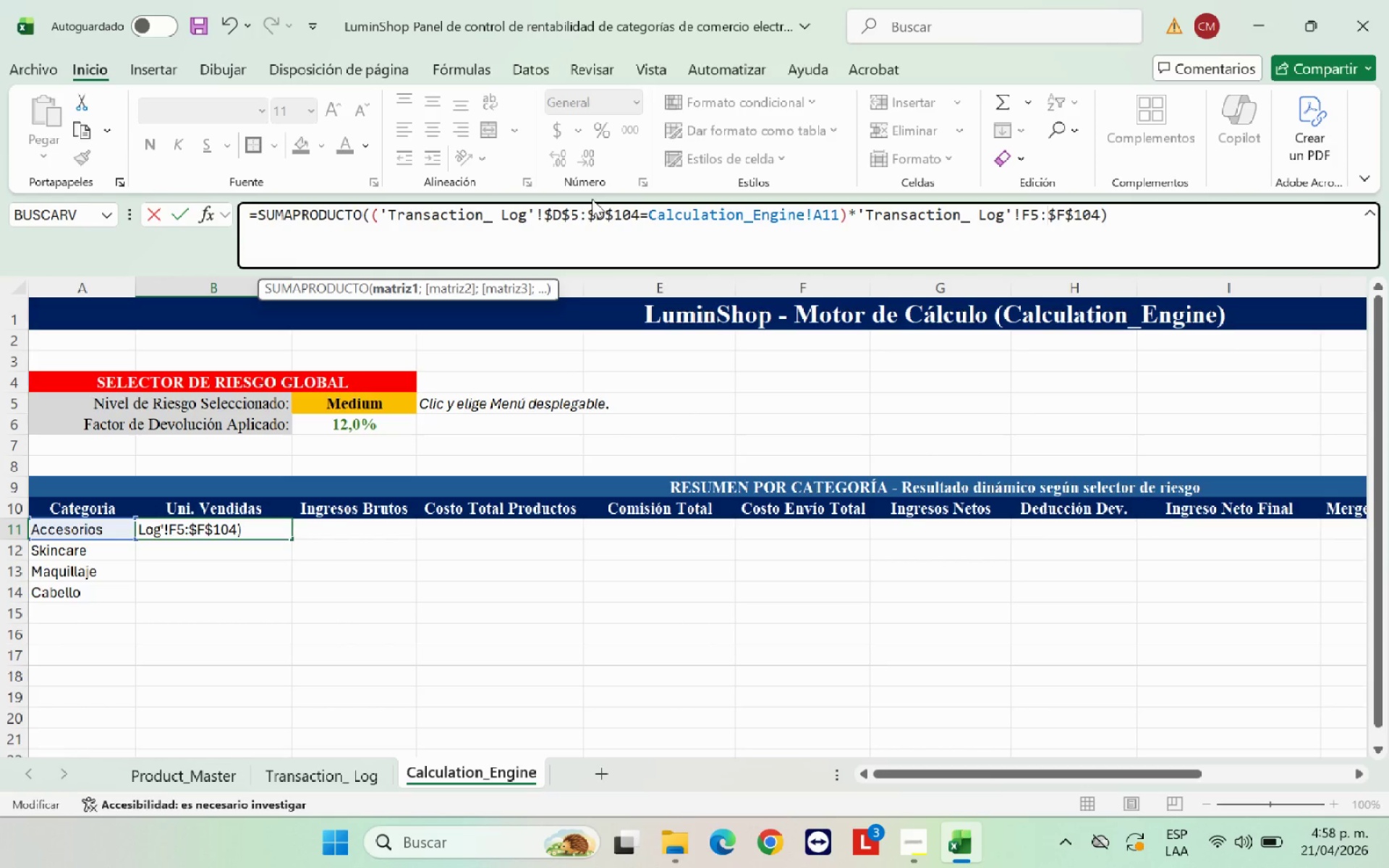 
key(ArrowLeft)
 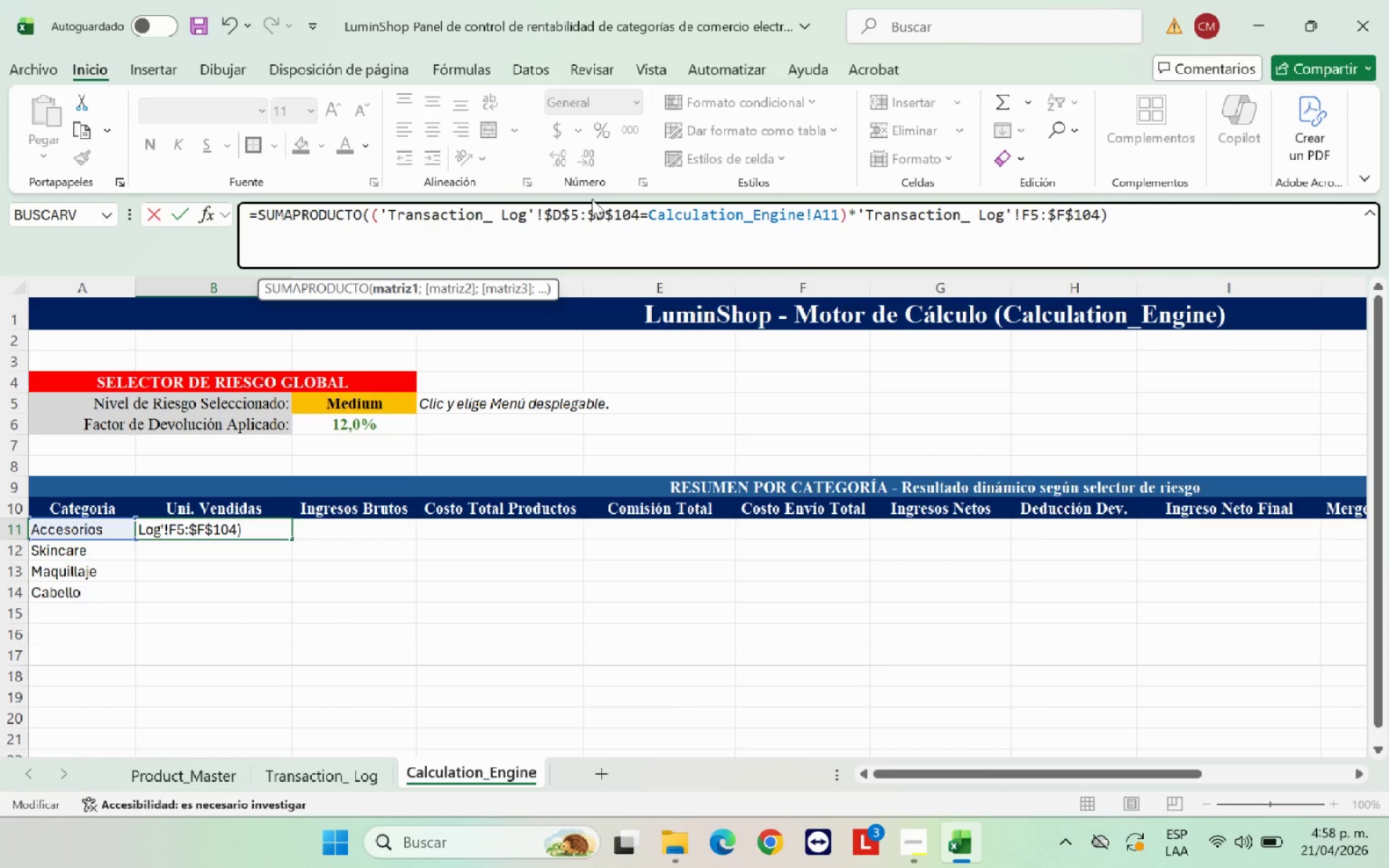 
key(ArrowLeft)
 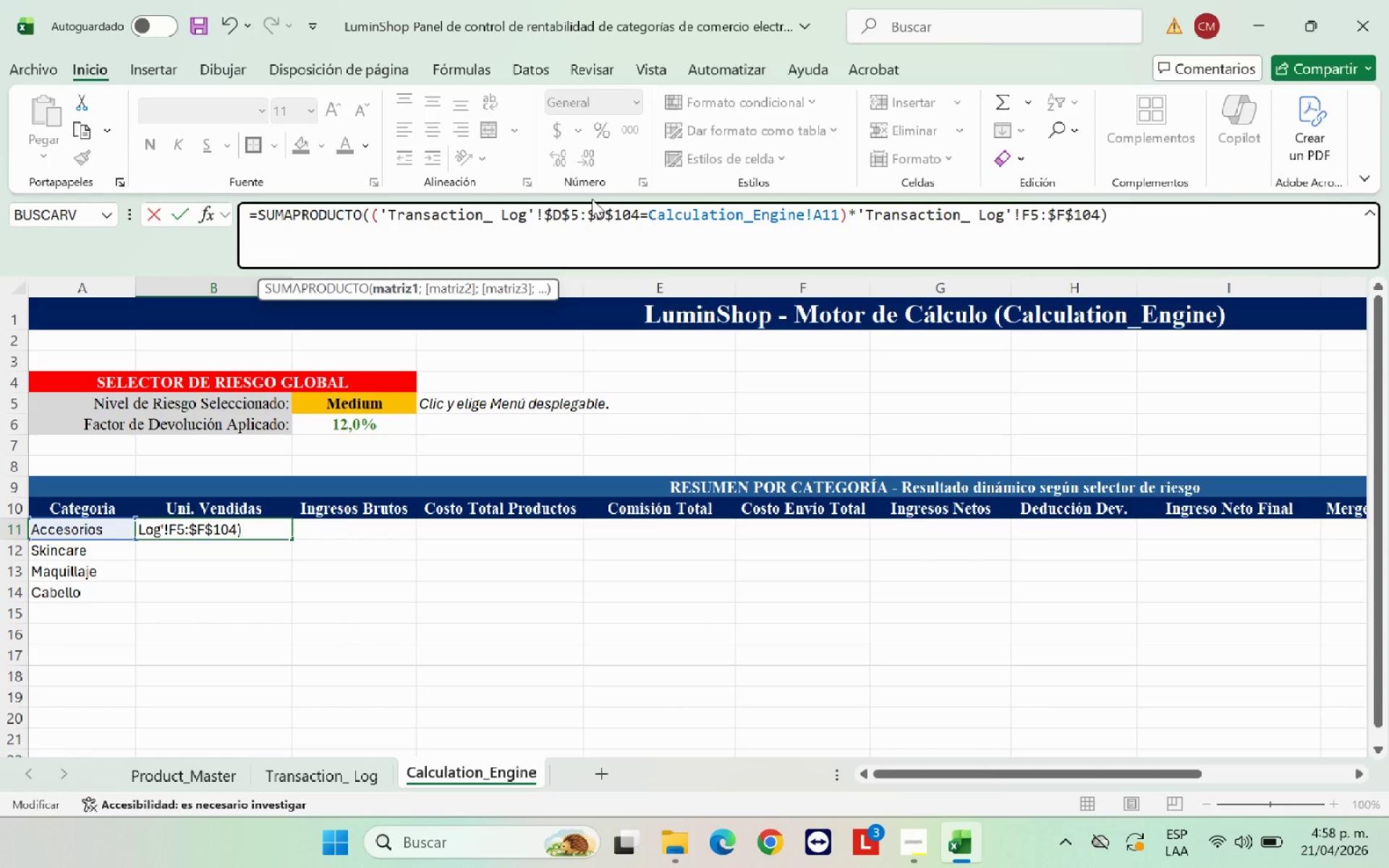 
key(Shift+ShiftRight)
 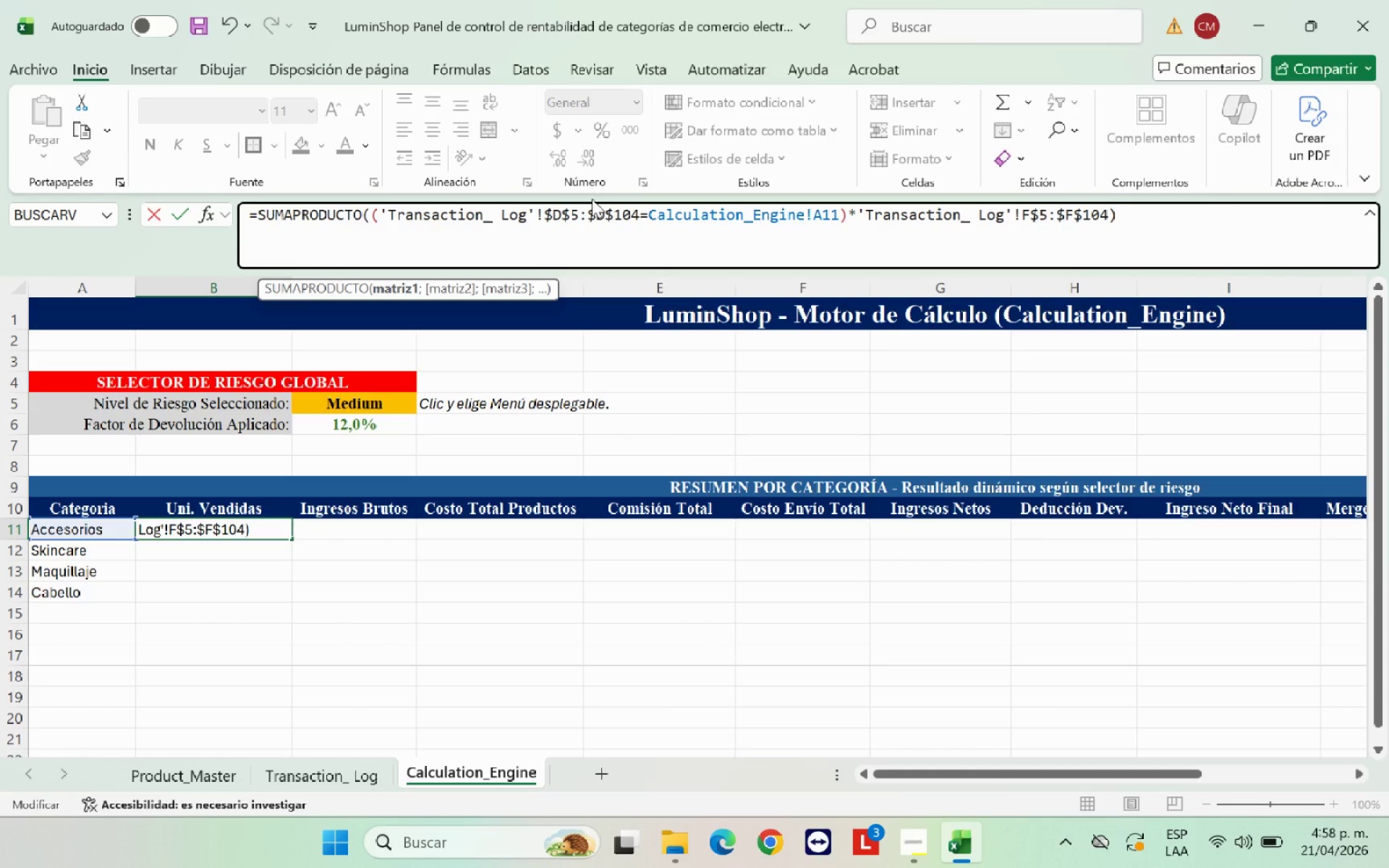 
key(Shift+4)
 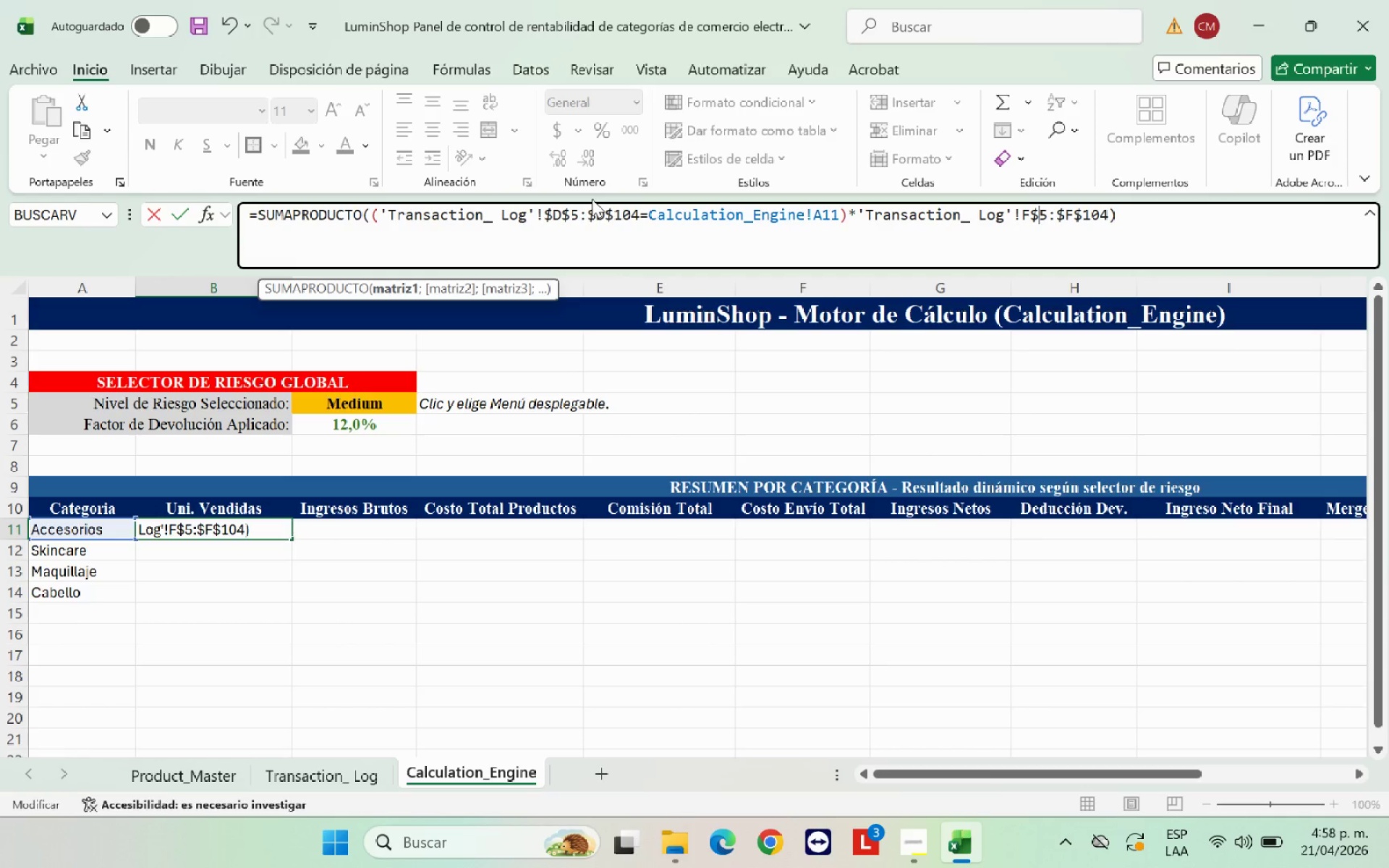 
key(ArrowLeft)
 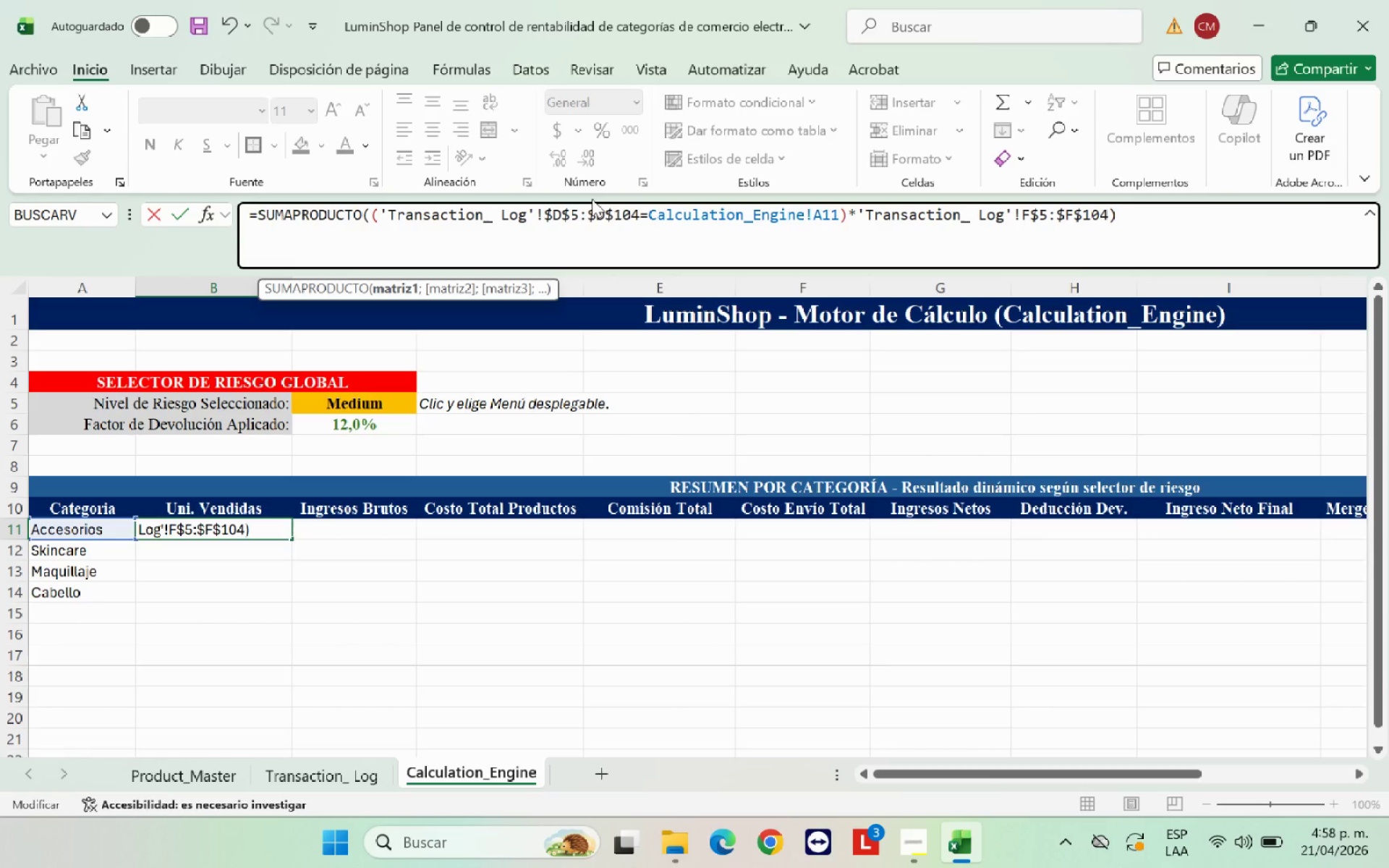 
key(ArrowLeft)
 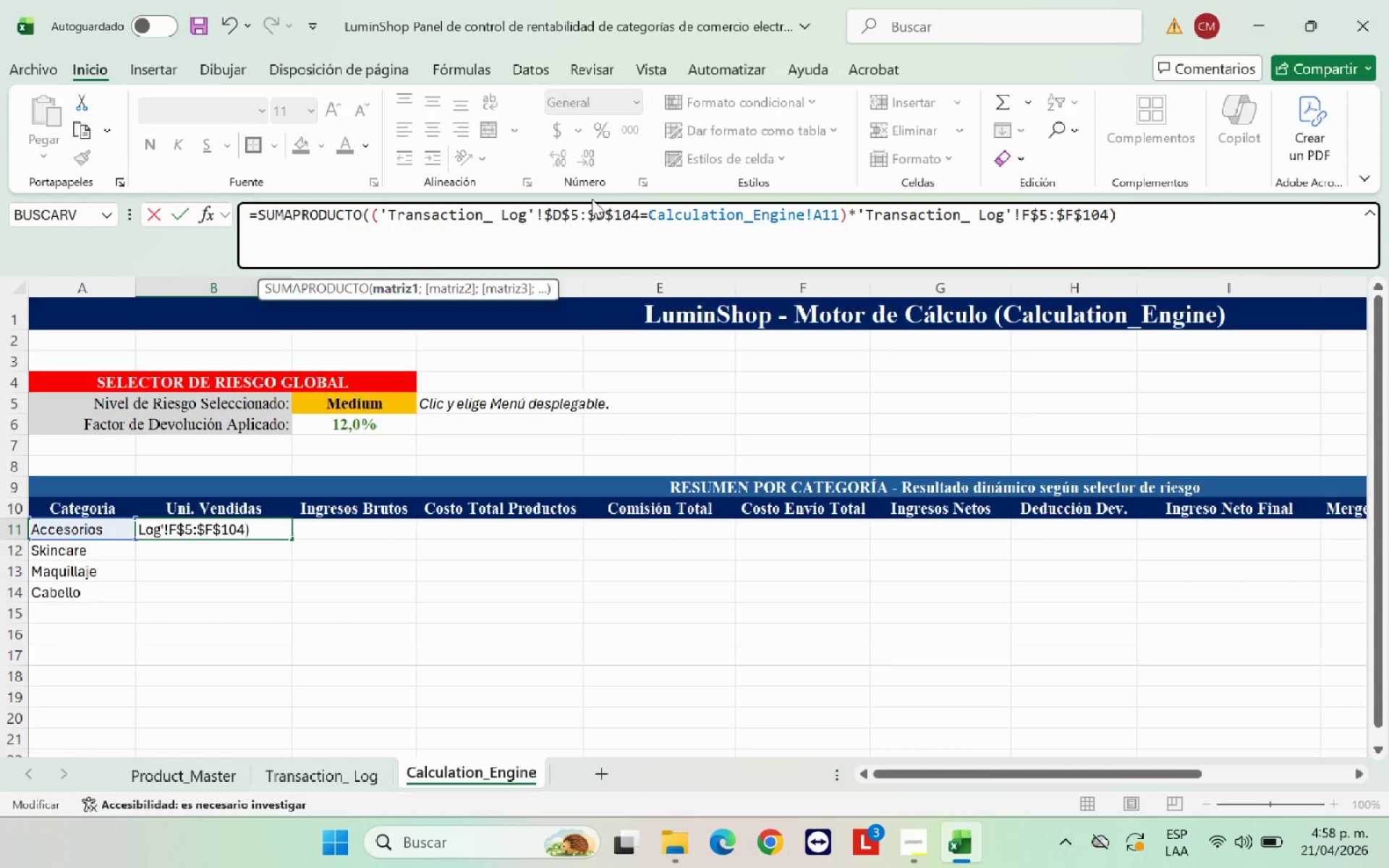 
key(Shift+4)
 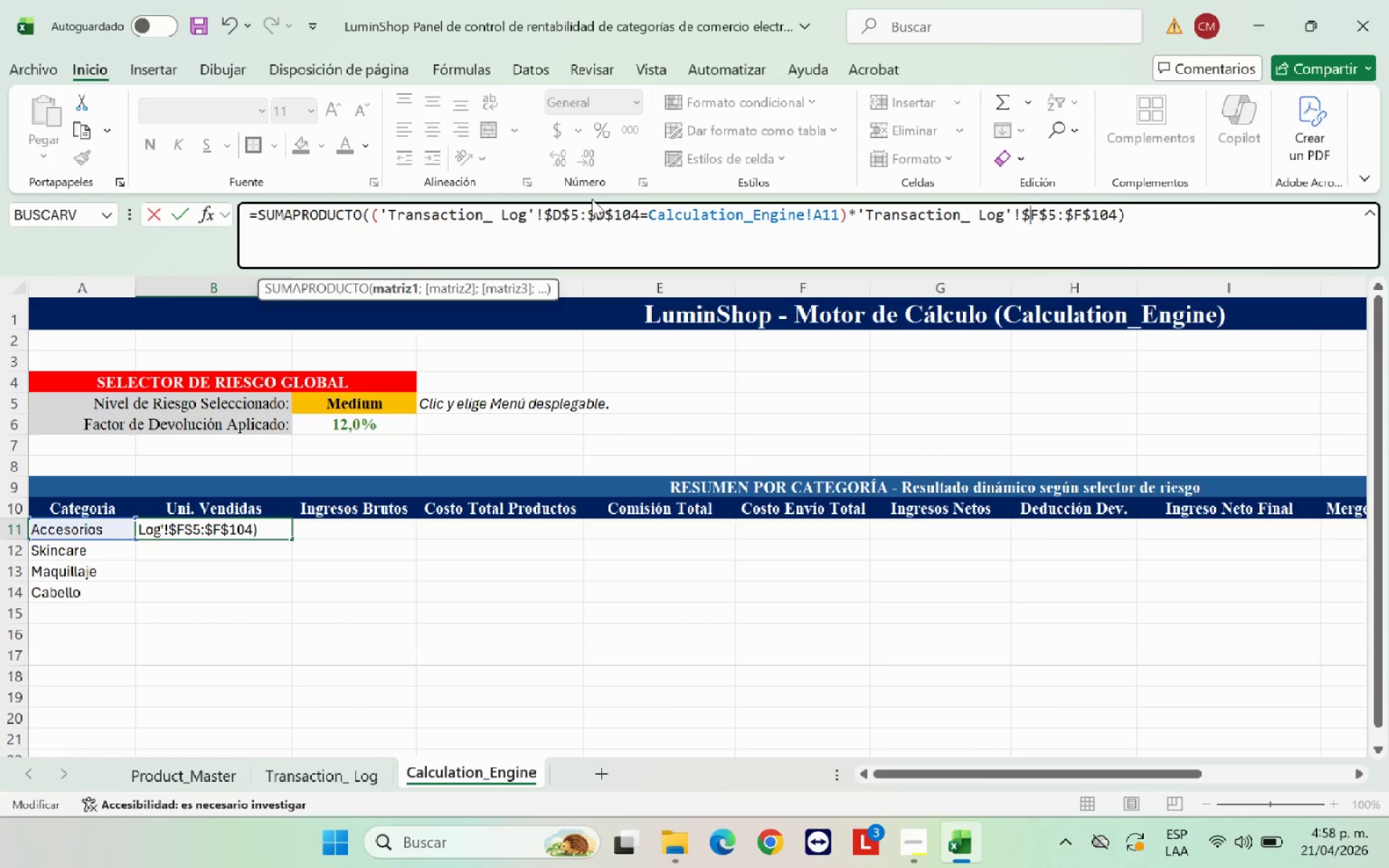 
key(Enter)
 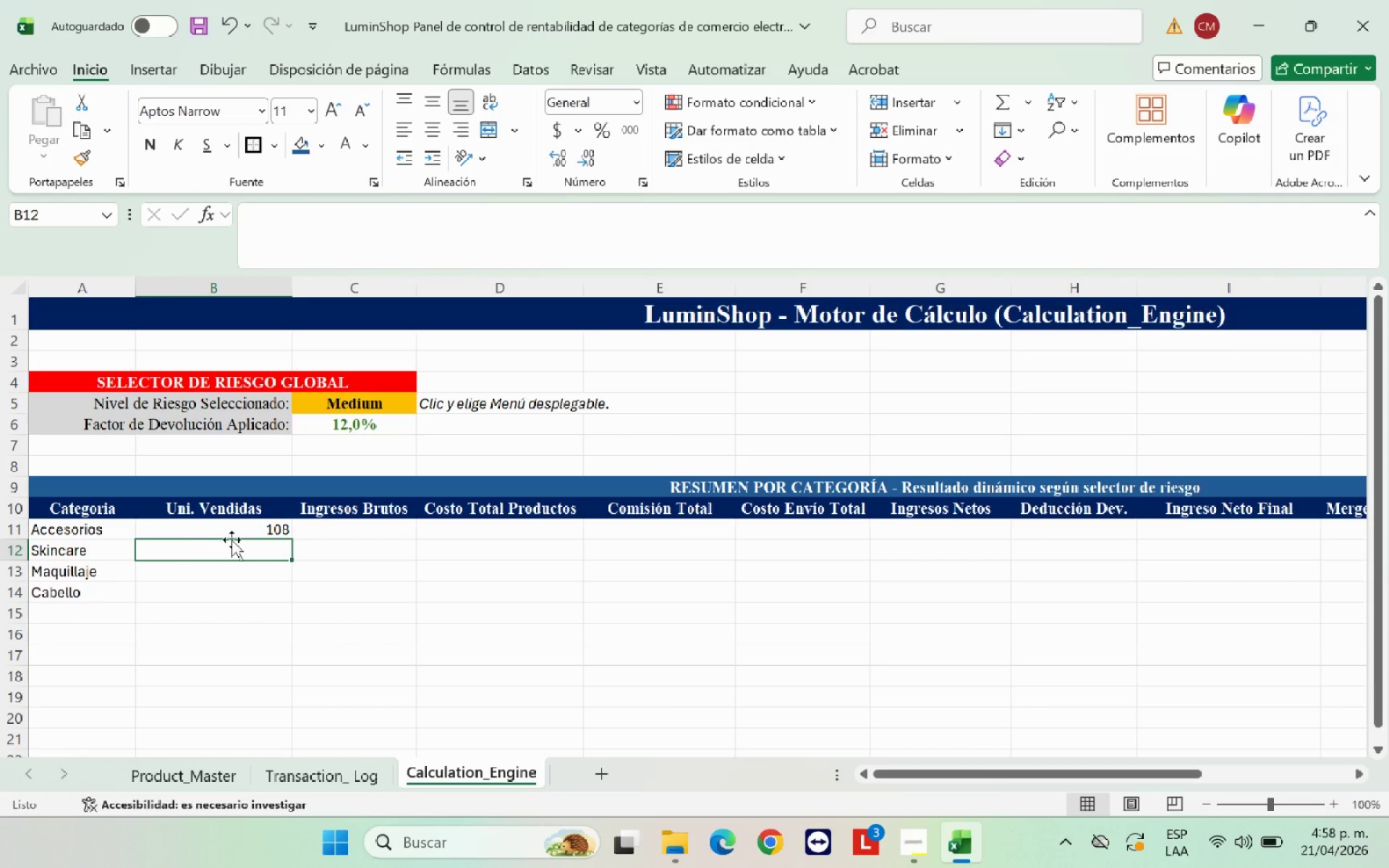 
left_click([242, 530])
 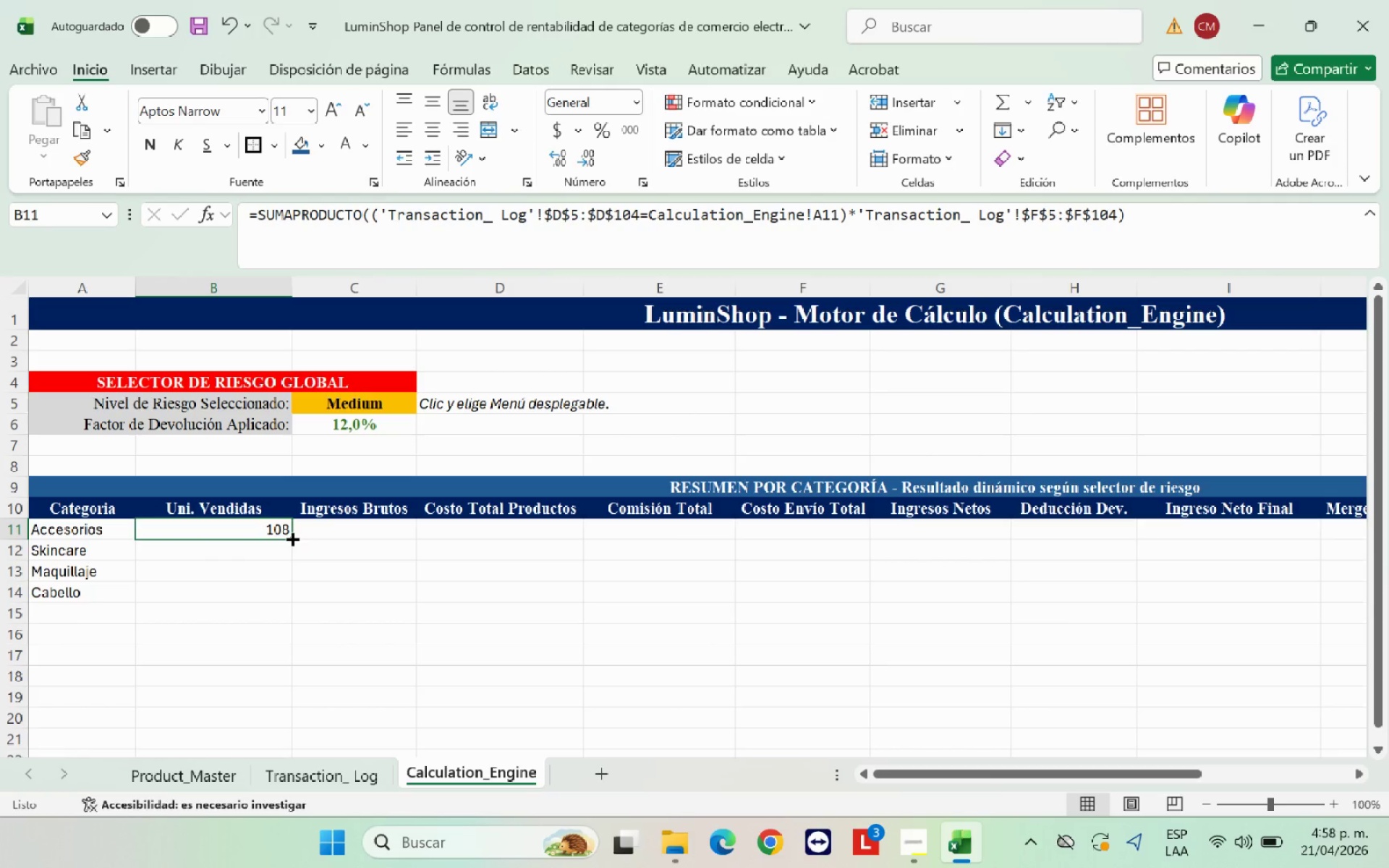 
left_click_drag(start_coordinate=[291, 537], to_coordinate=[284, 597])
 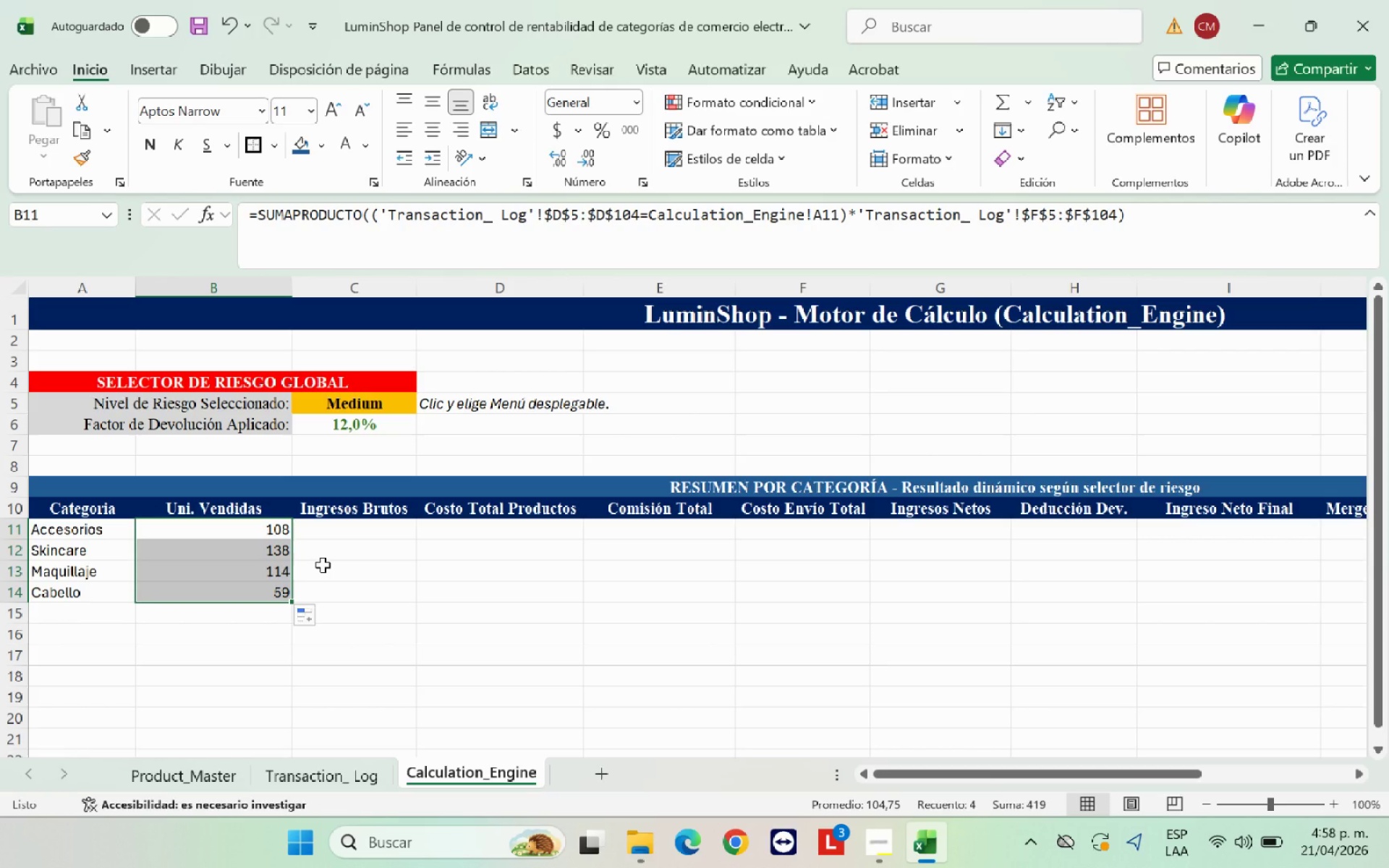 
left_click([323, 565])
 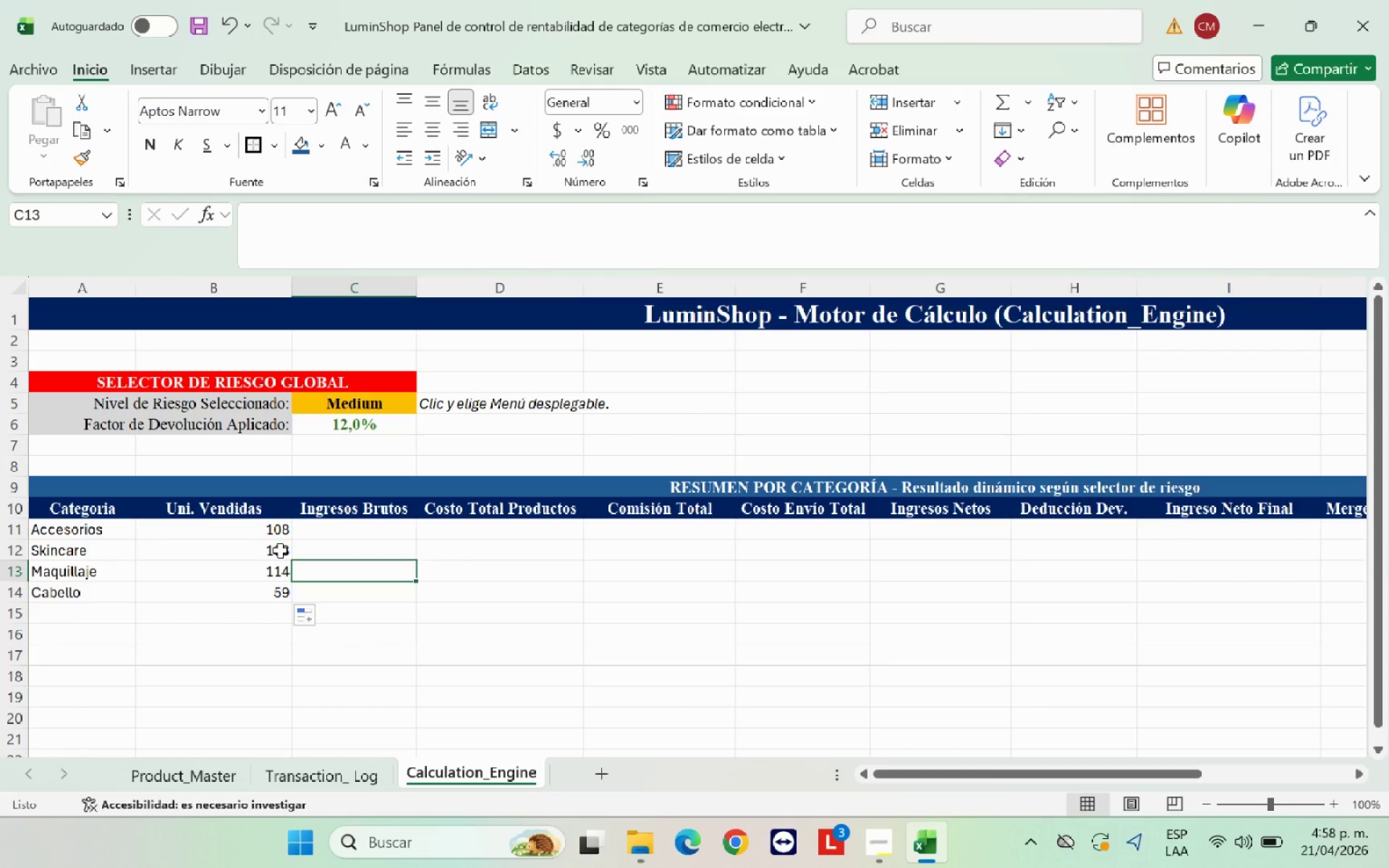 
left_click([279, 550])
 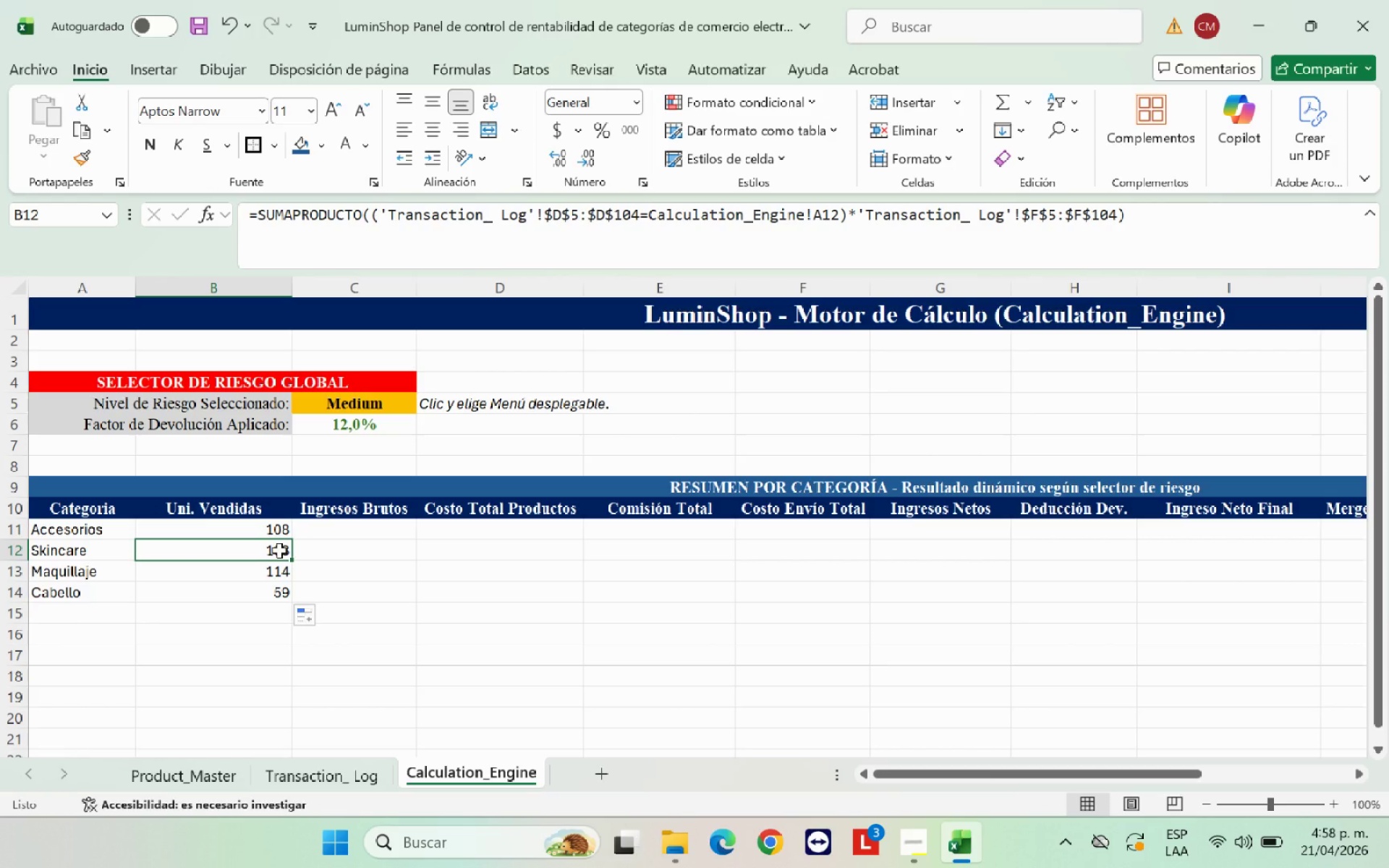 
key(ArrowUp)
 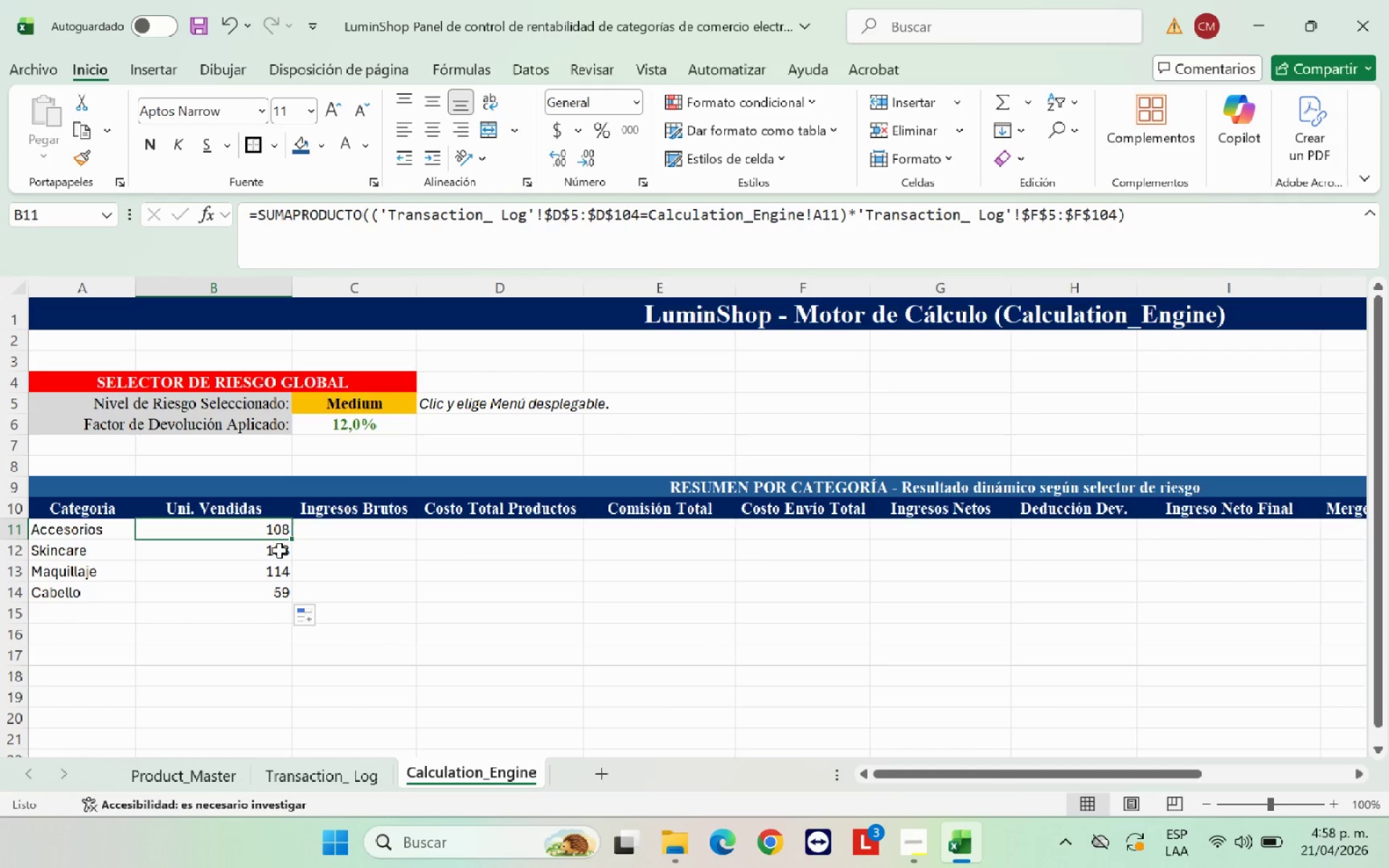 
key(ArrowDown)
 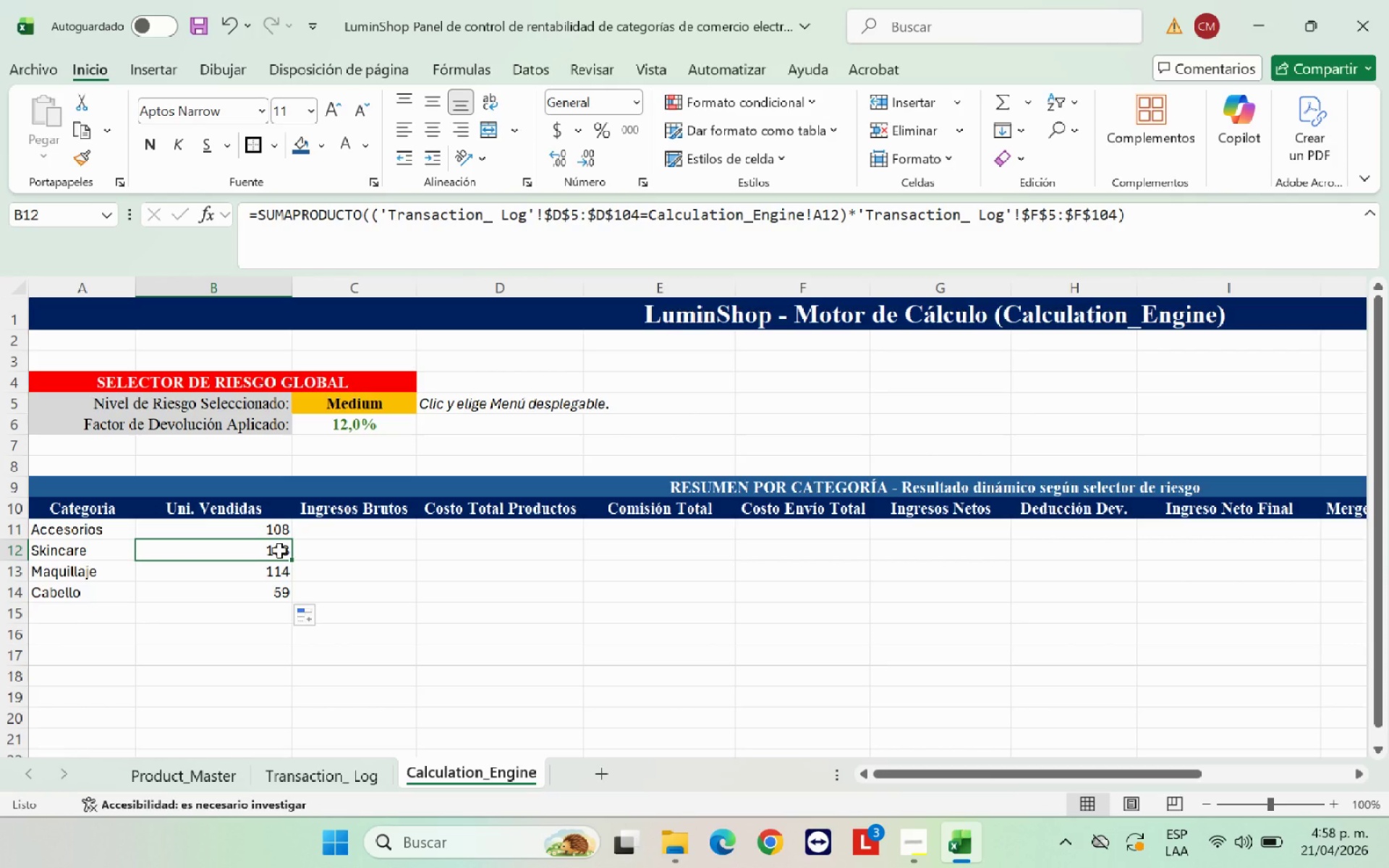 
key(ArrowUp)
 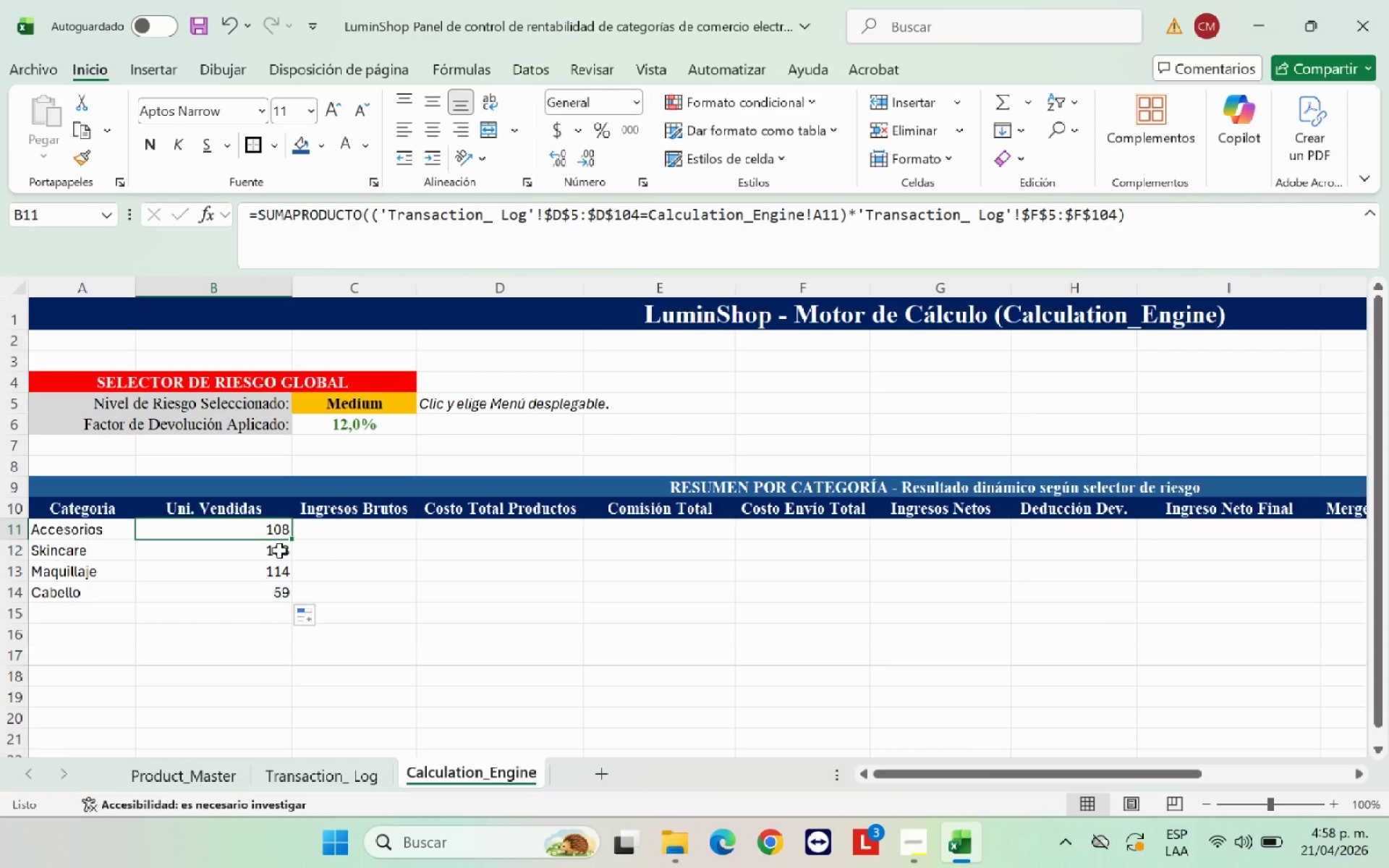 
key(ArrowDown)
 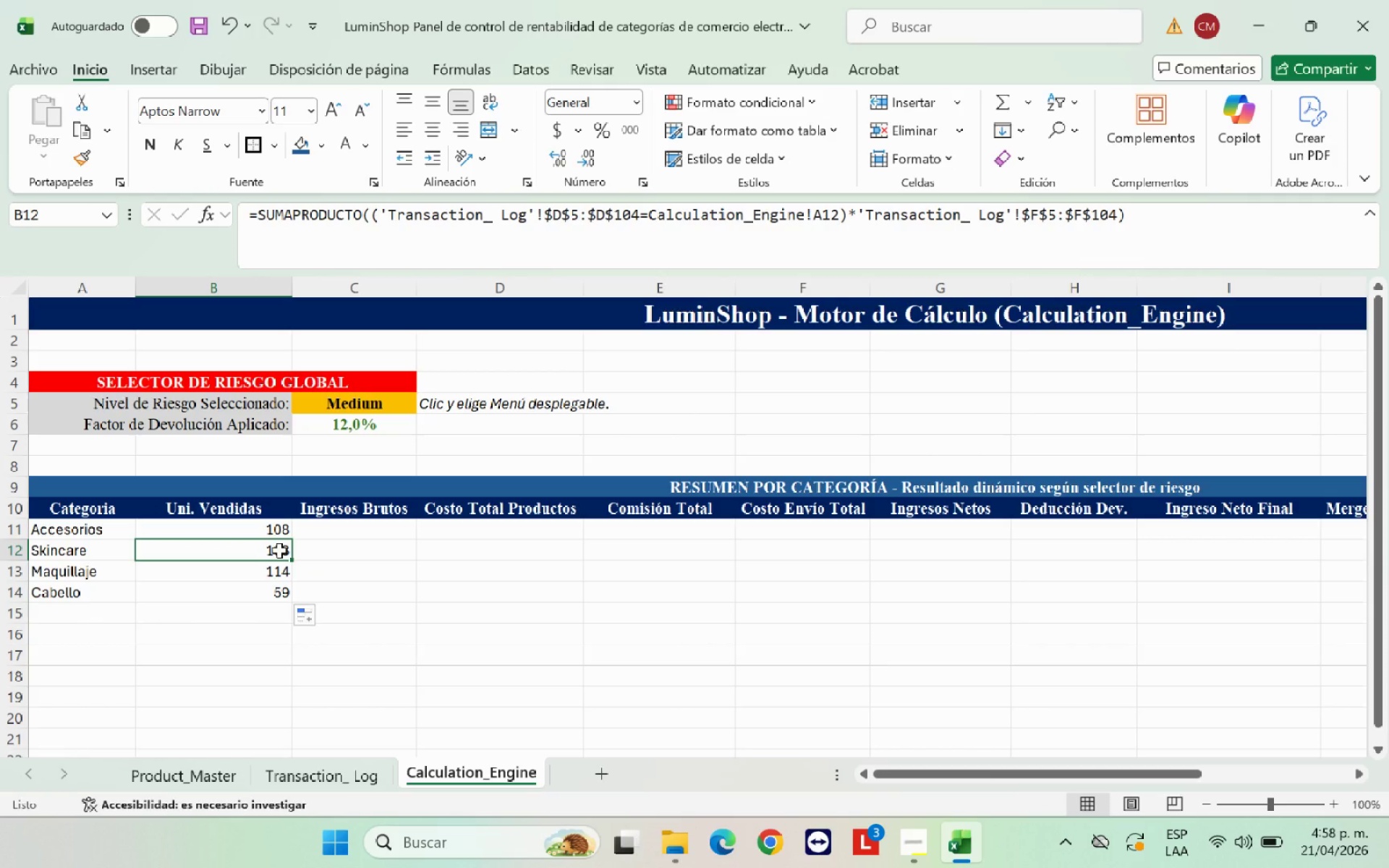 
key(ArrowDown)
 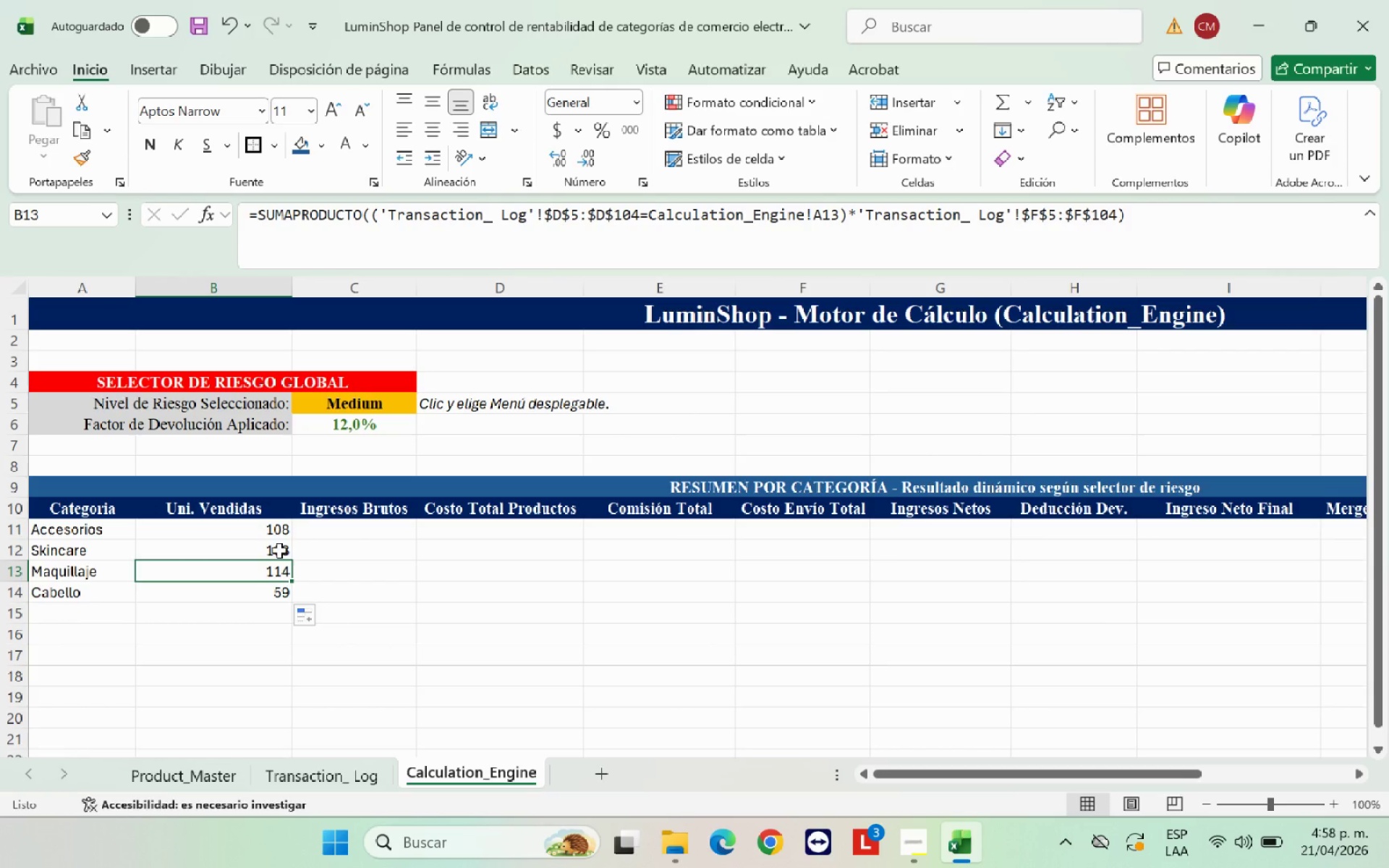 
key(ArrowUp)
 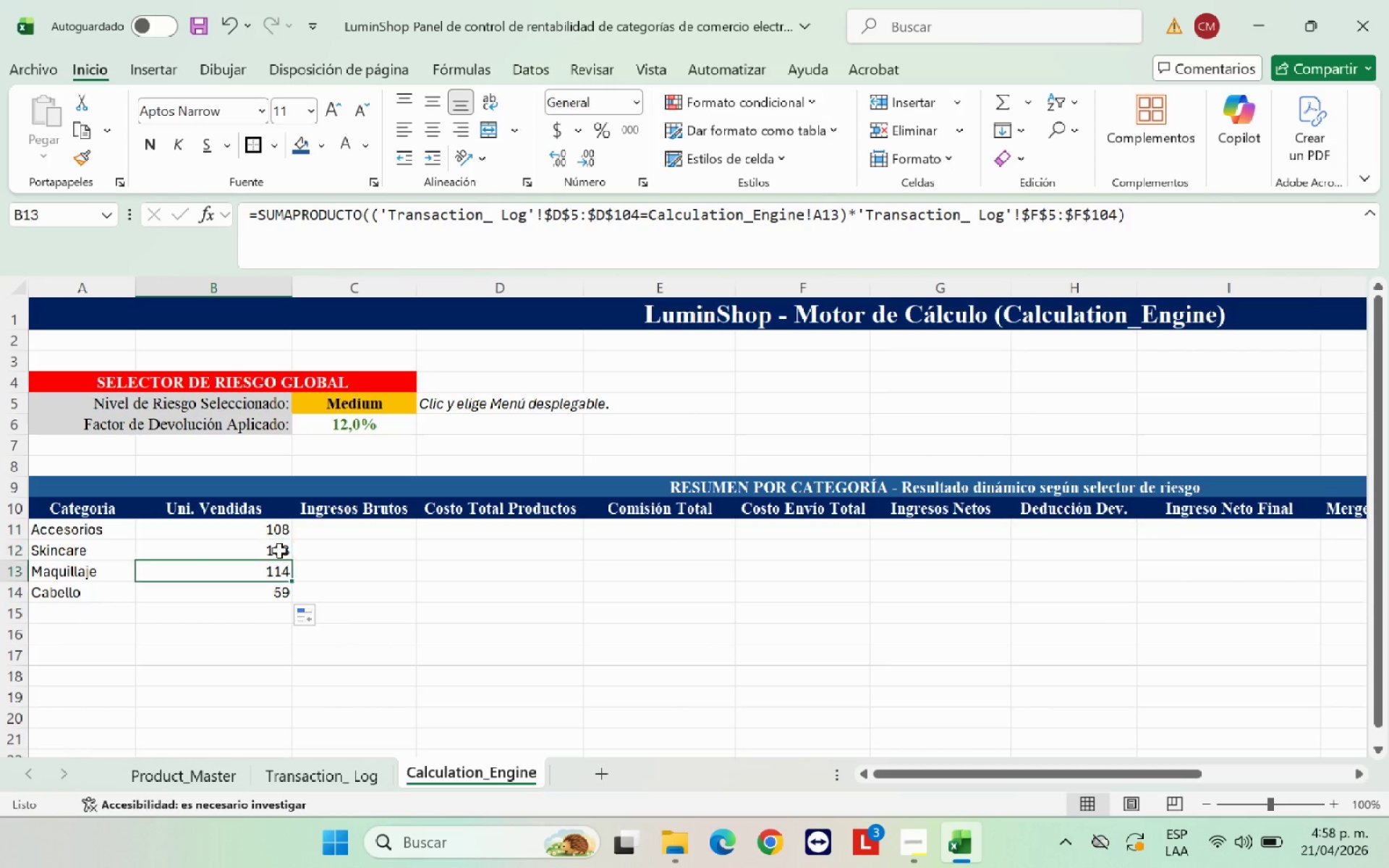 
key(ArrowDown)
 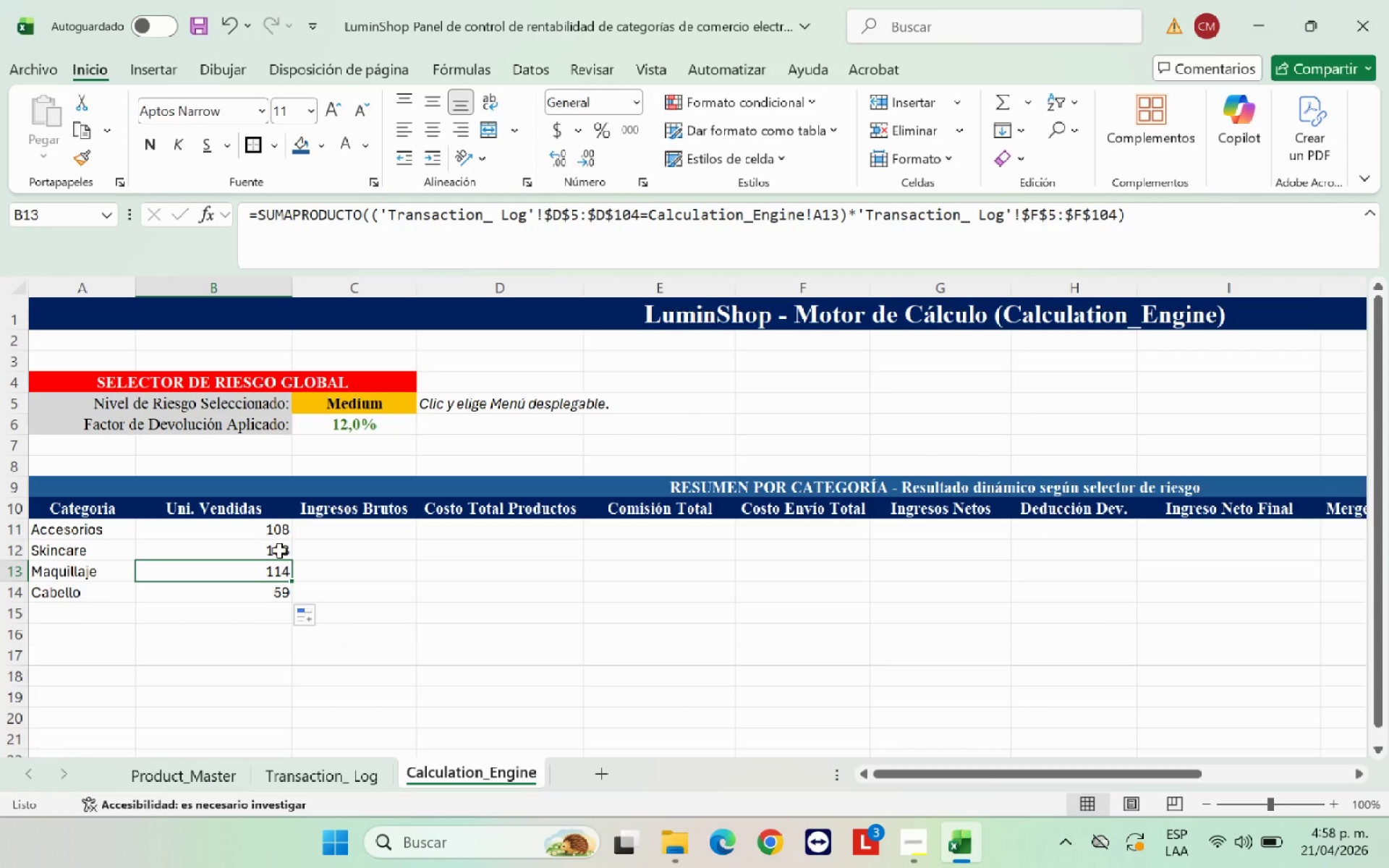 
key(ArrowDown)
 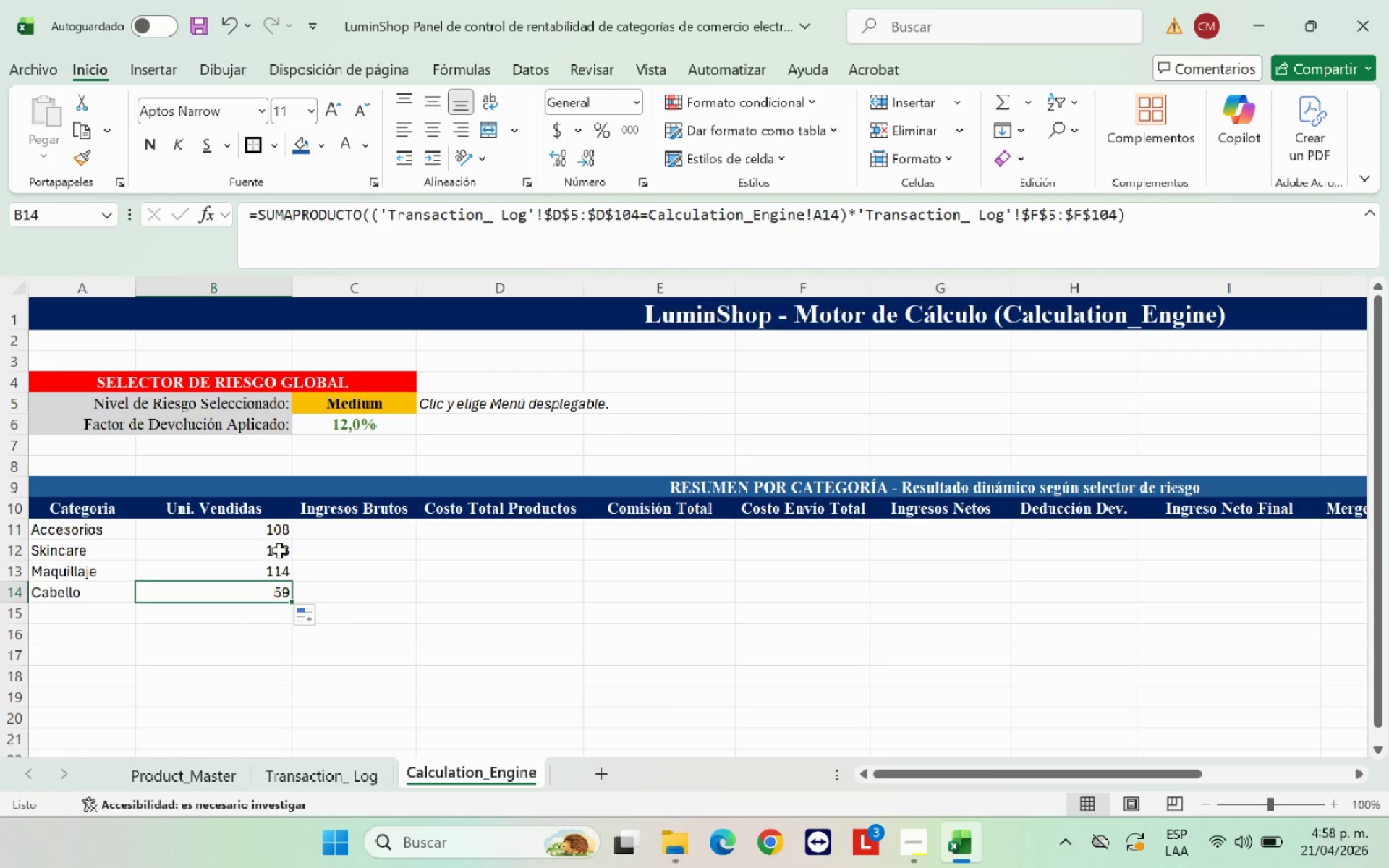 
key(ArrowUp)
 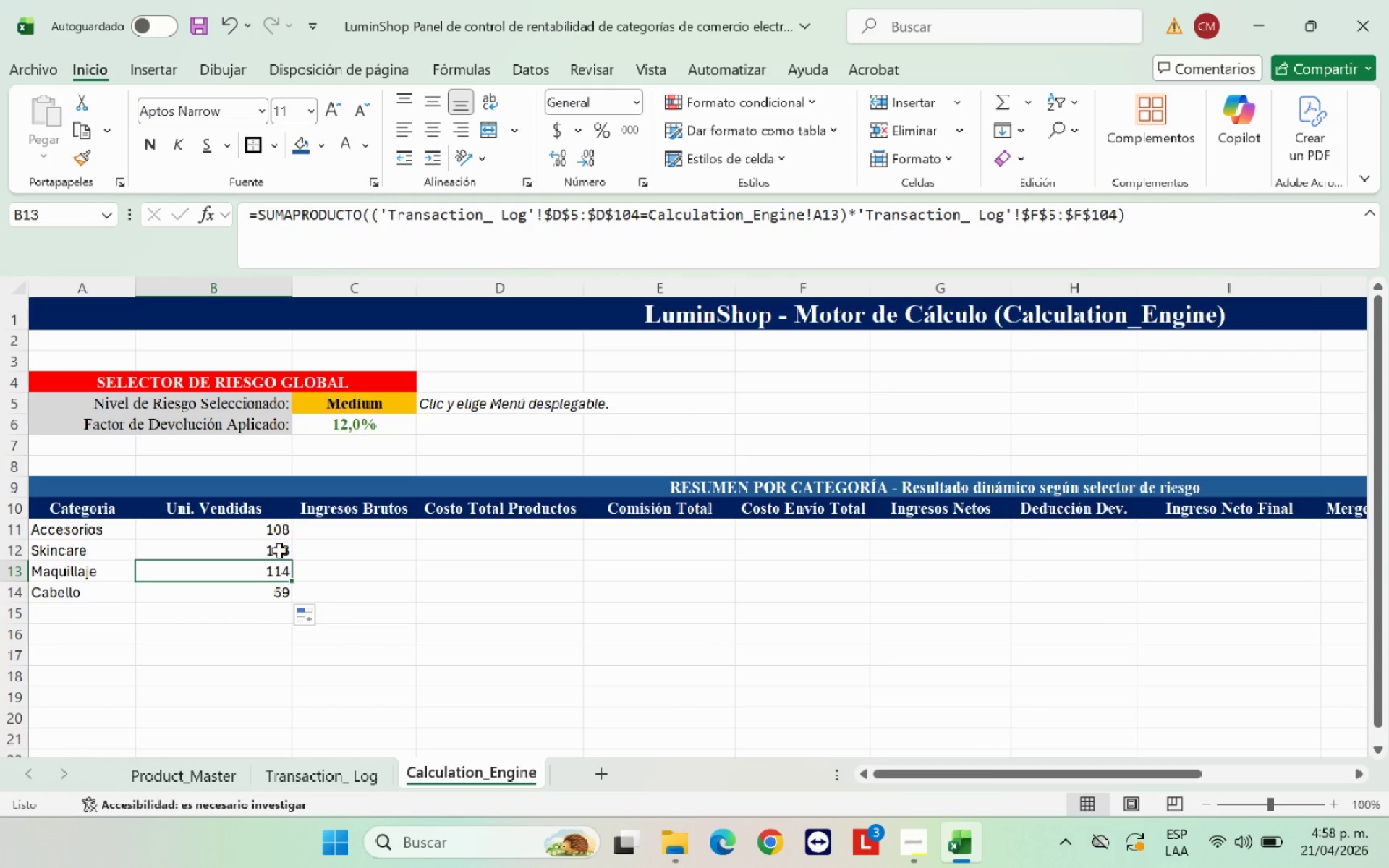 
key(ArrowDown)
 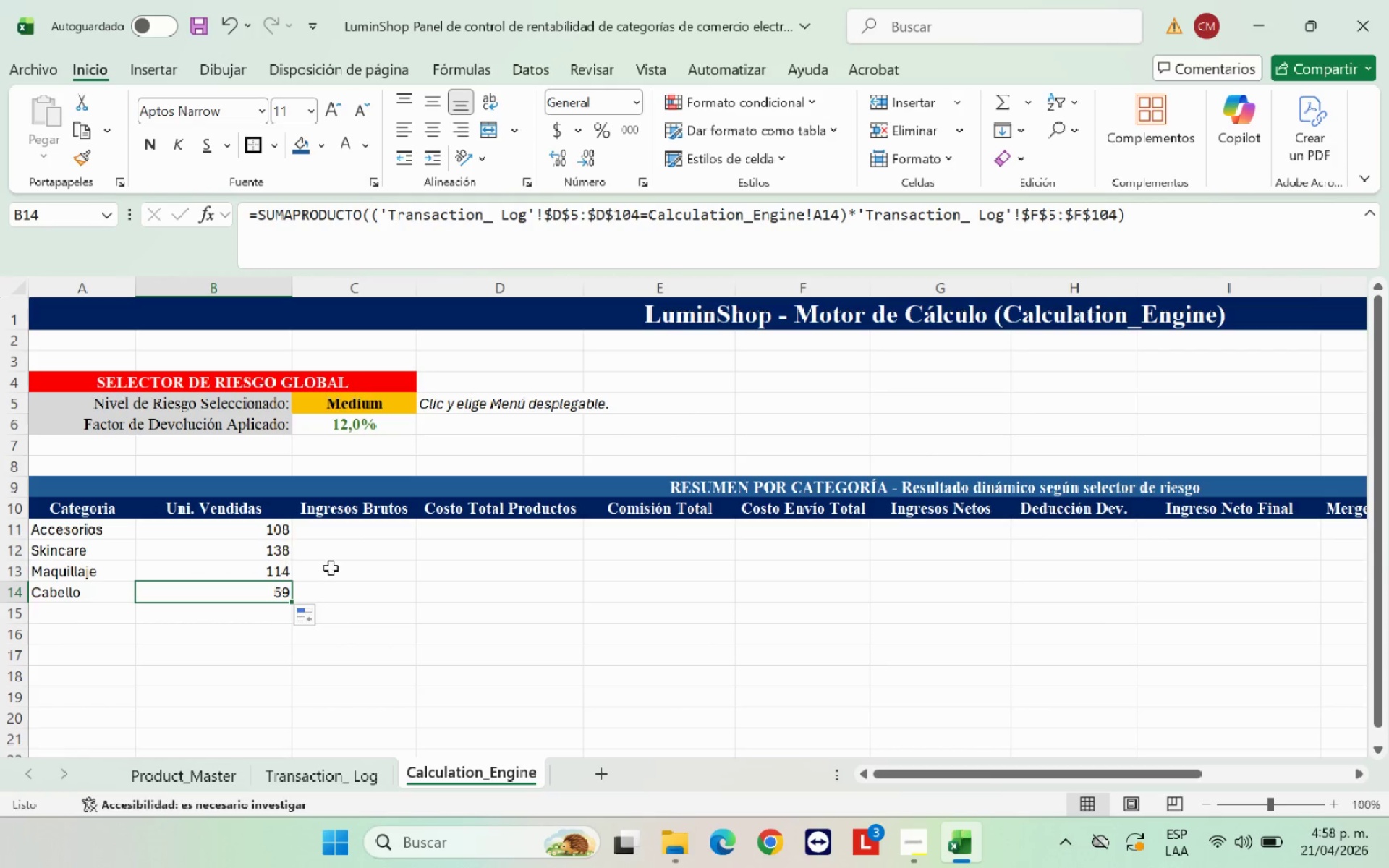 
left_click([409, 598])
 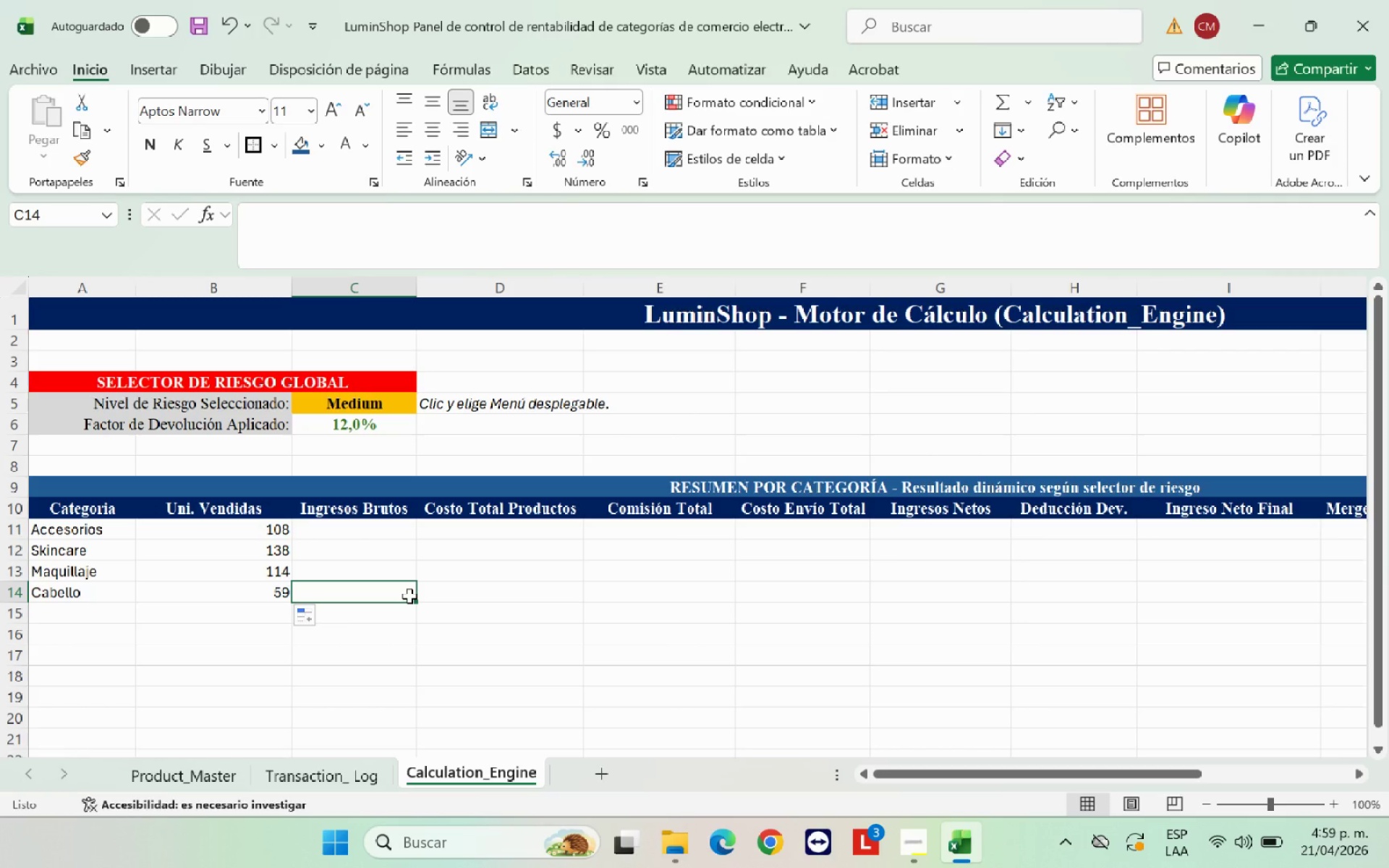 
wait(26.28)
 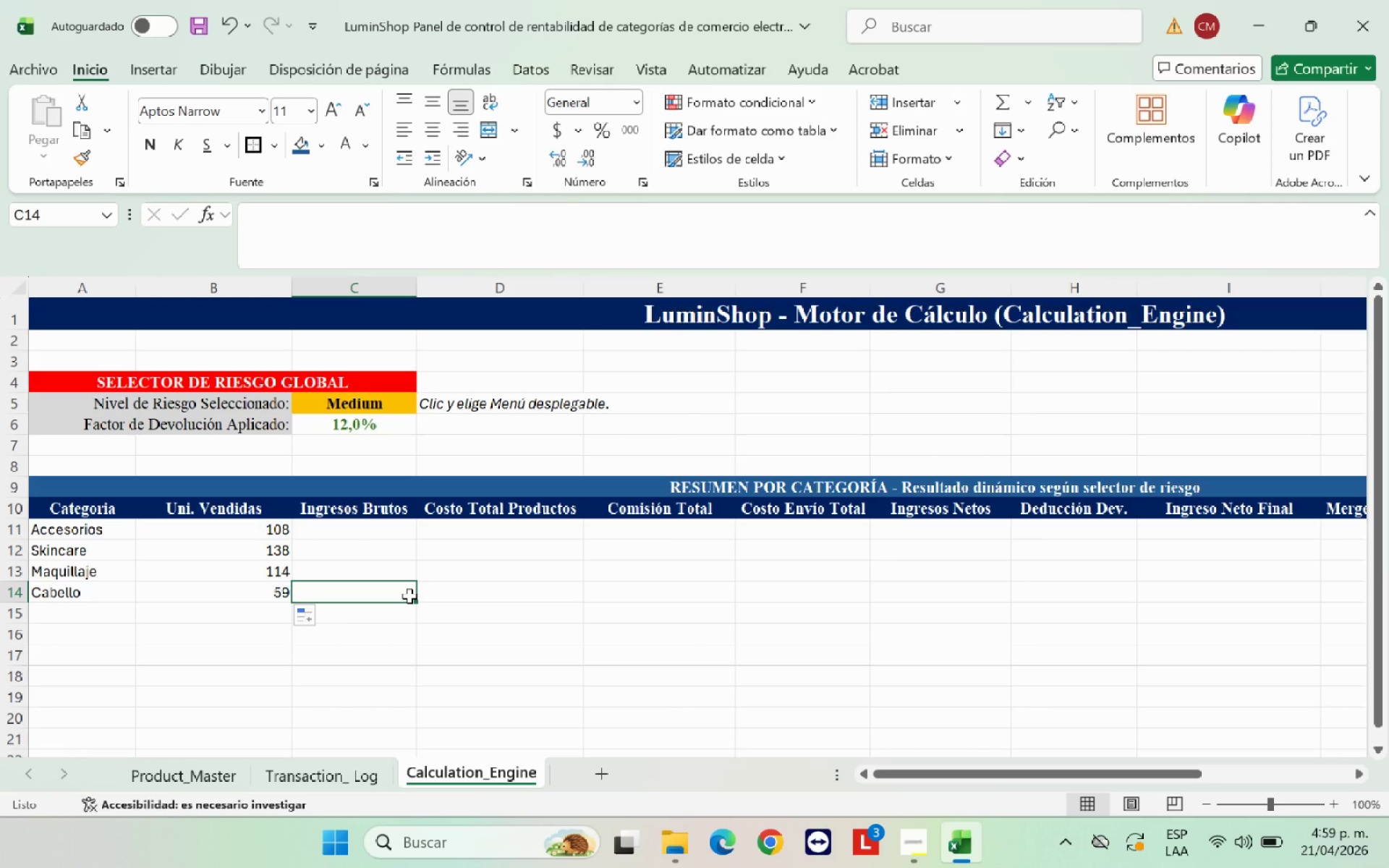 
left_click([391, 534])
 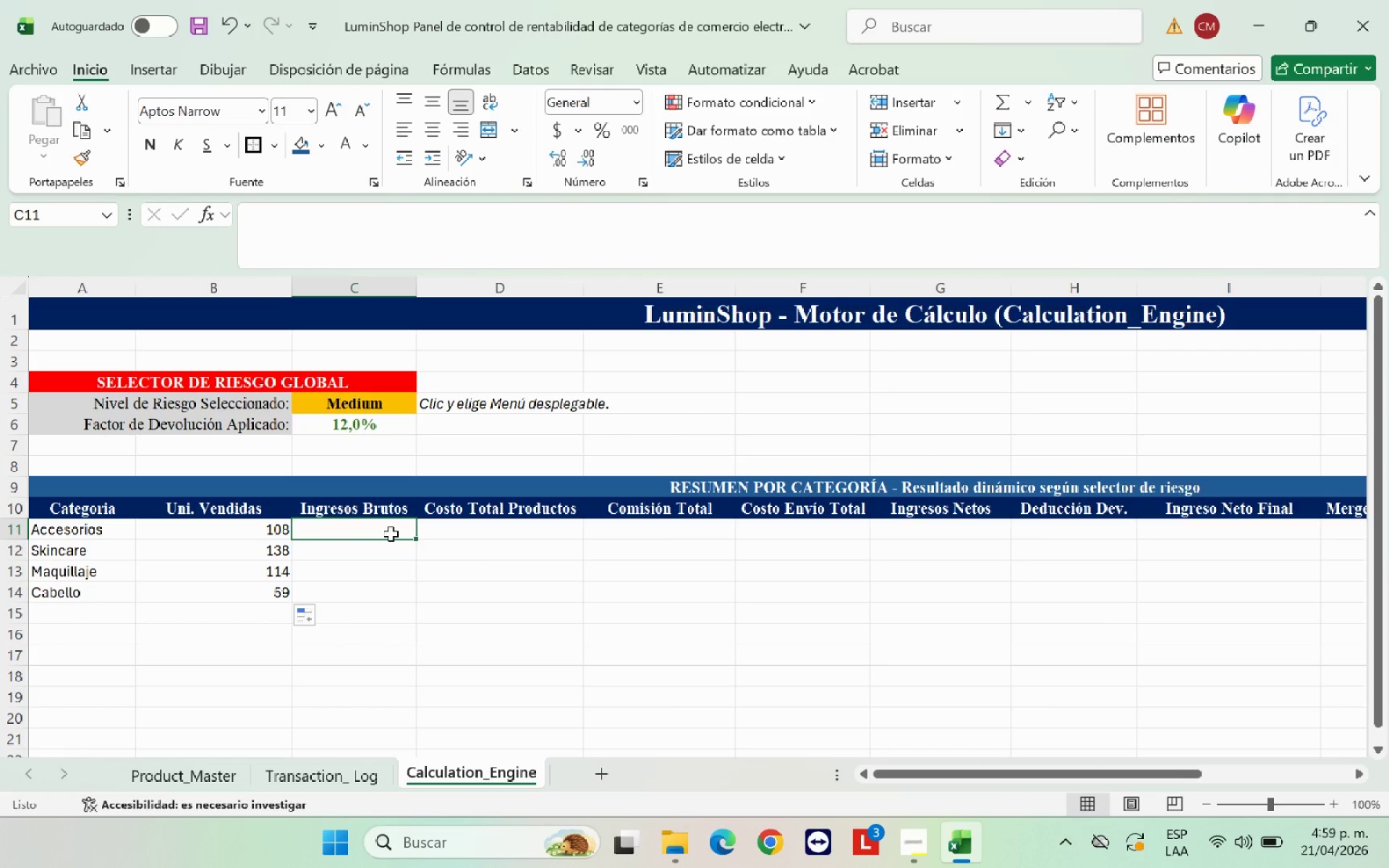 
type()SUMAPROD)
 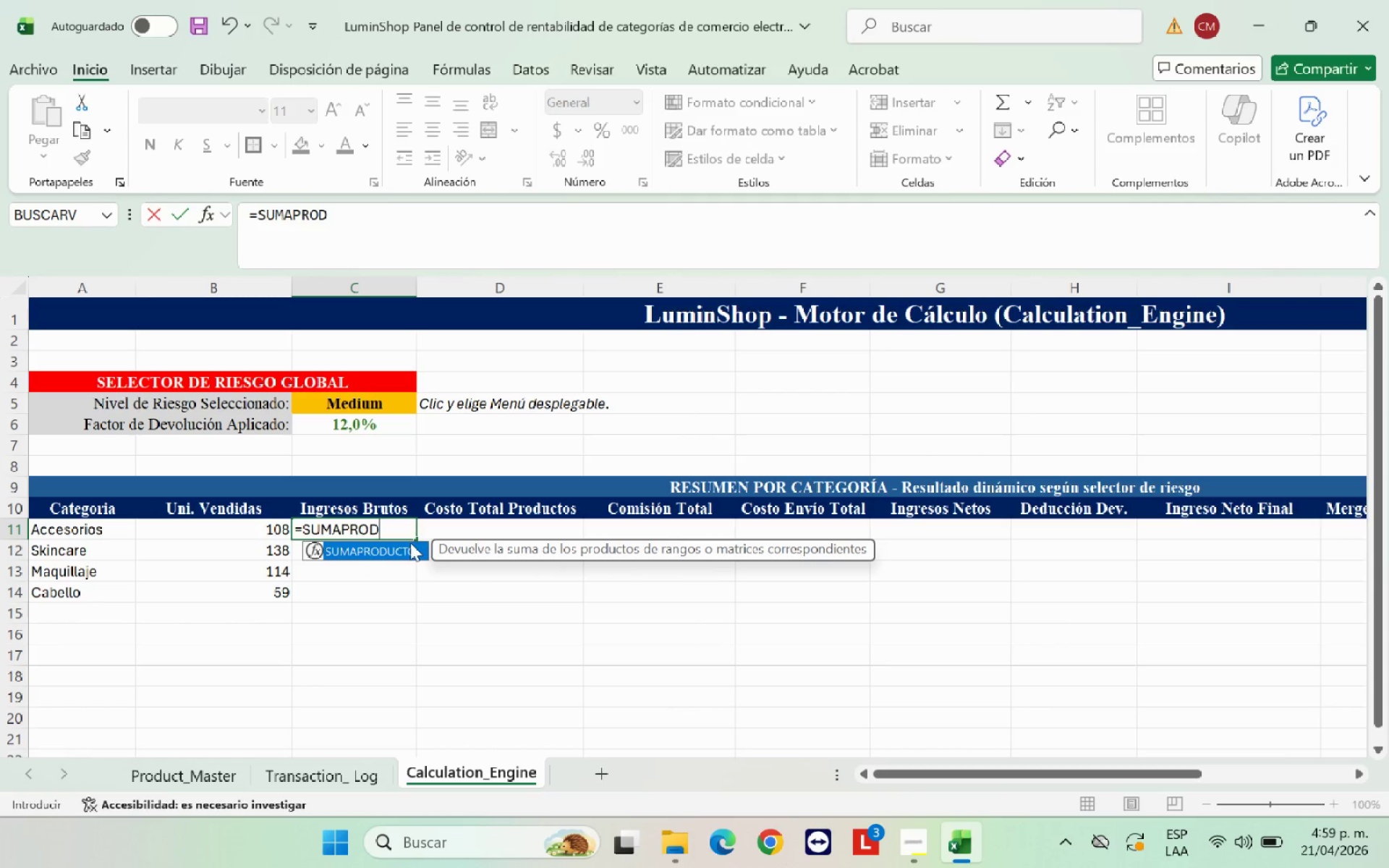 
left_click([405, 549])
 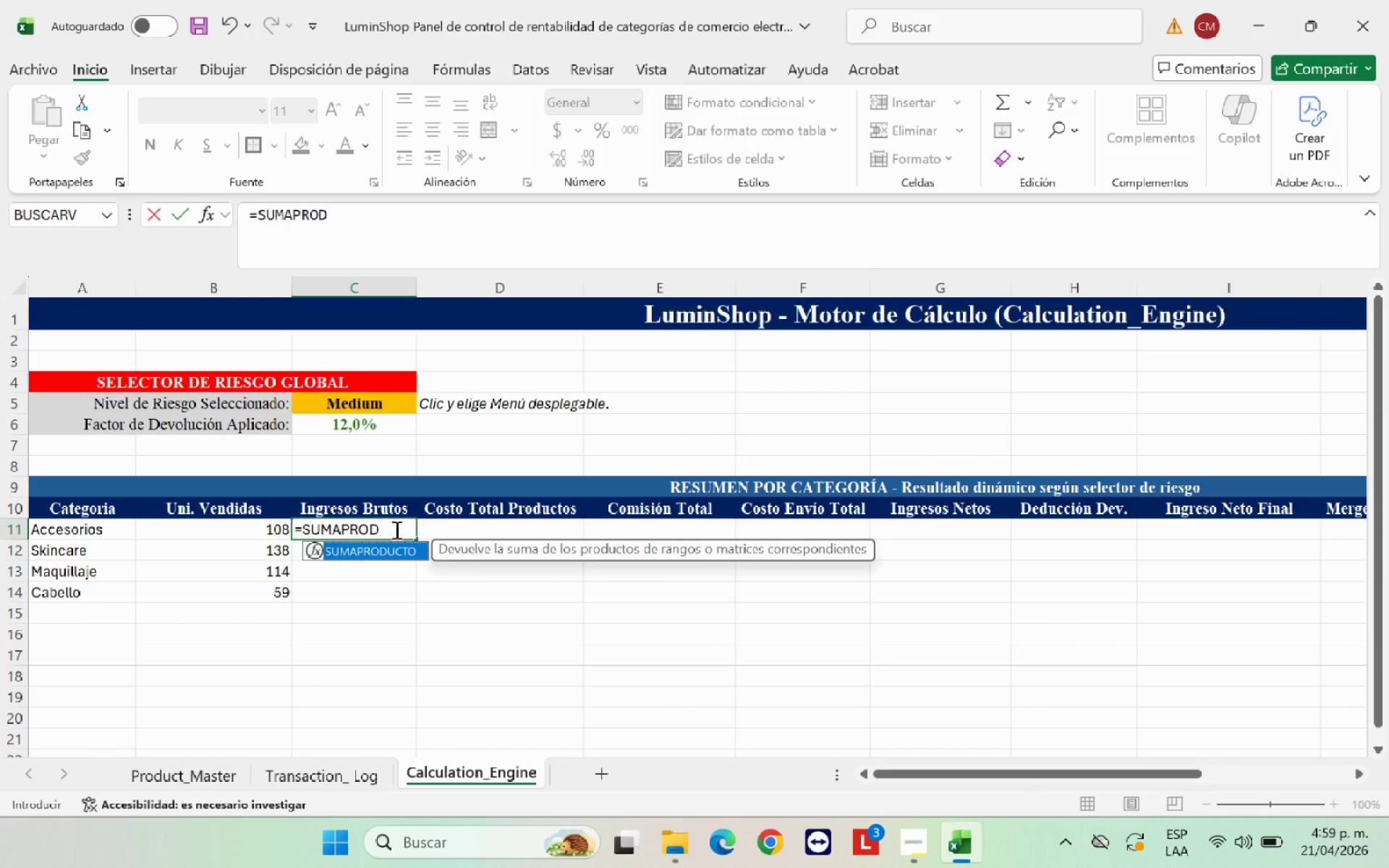 
left_click([395, 529])
 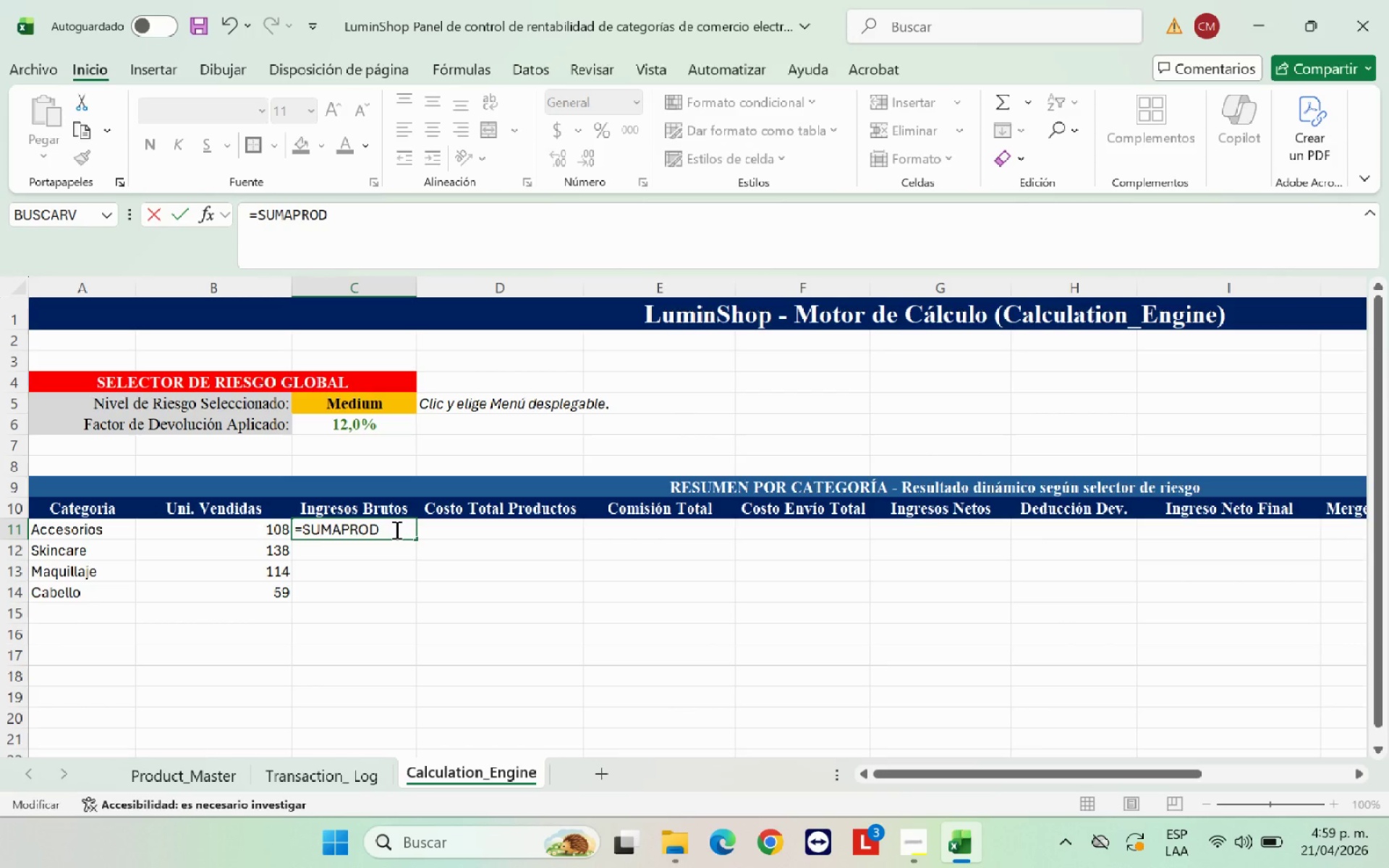 
type(UCTO*)
 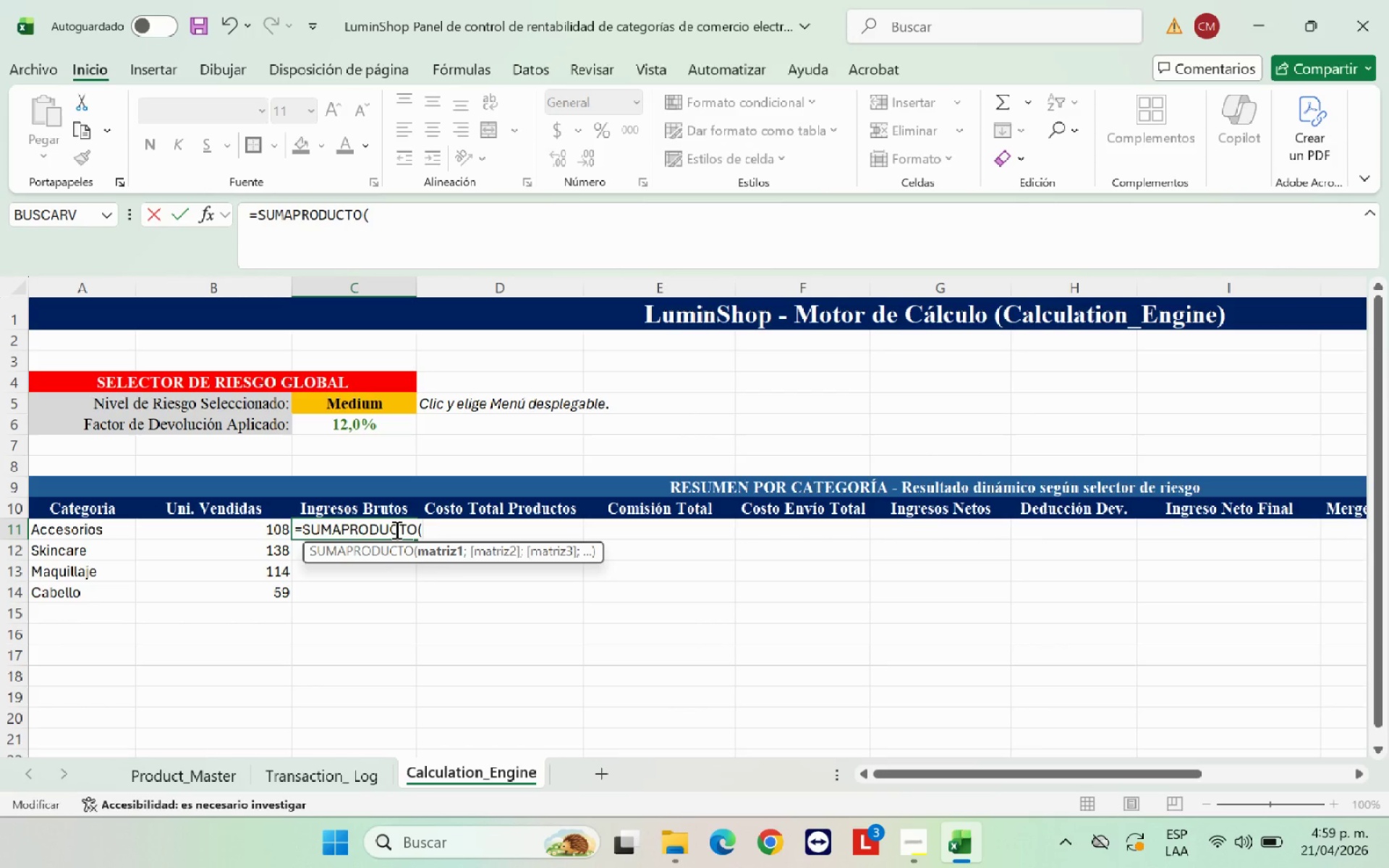 
key(Shift+8)
 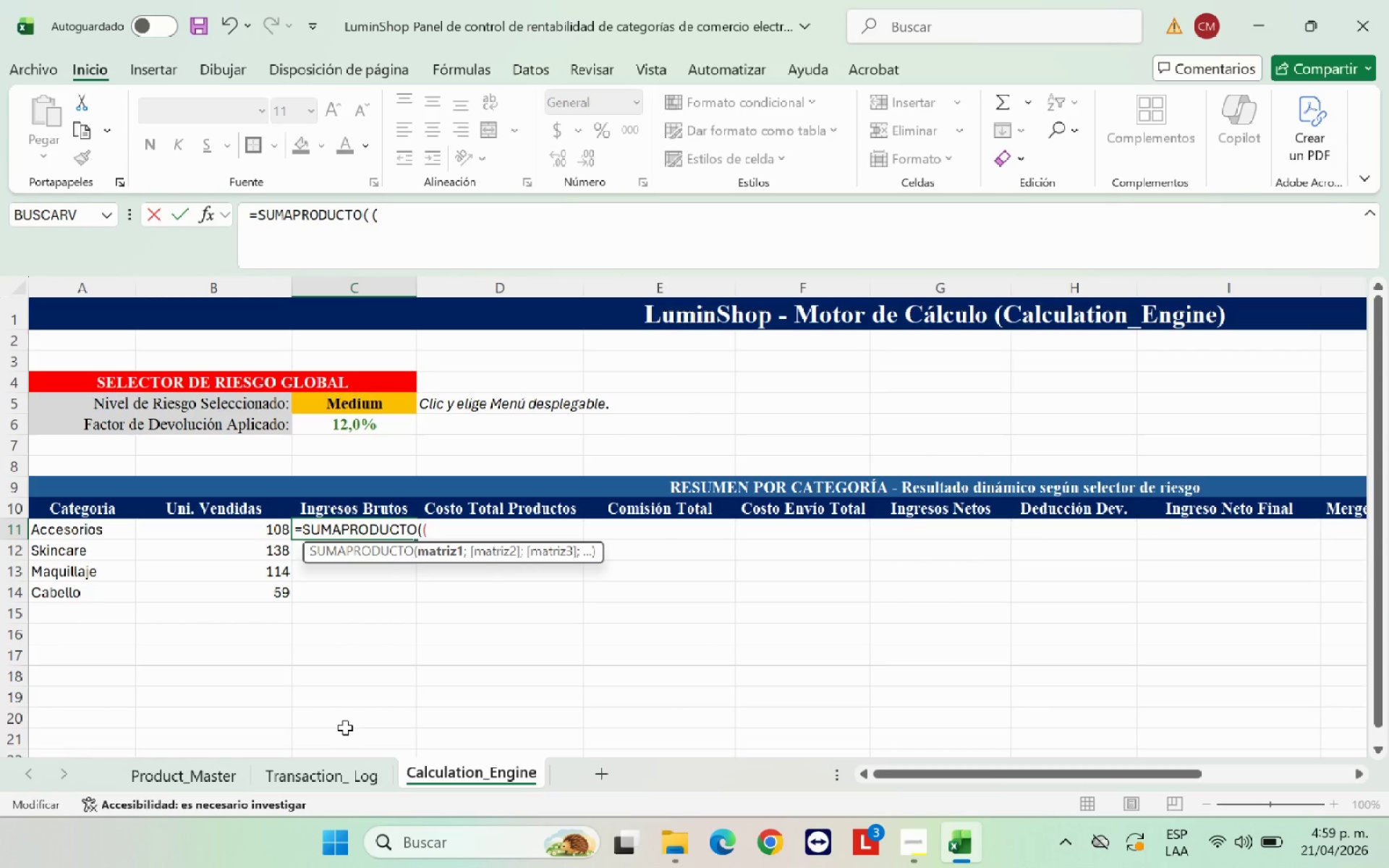 
left_click([320, 780])
 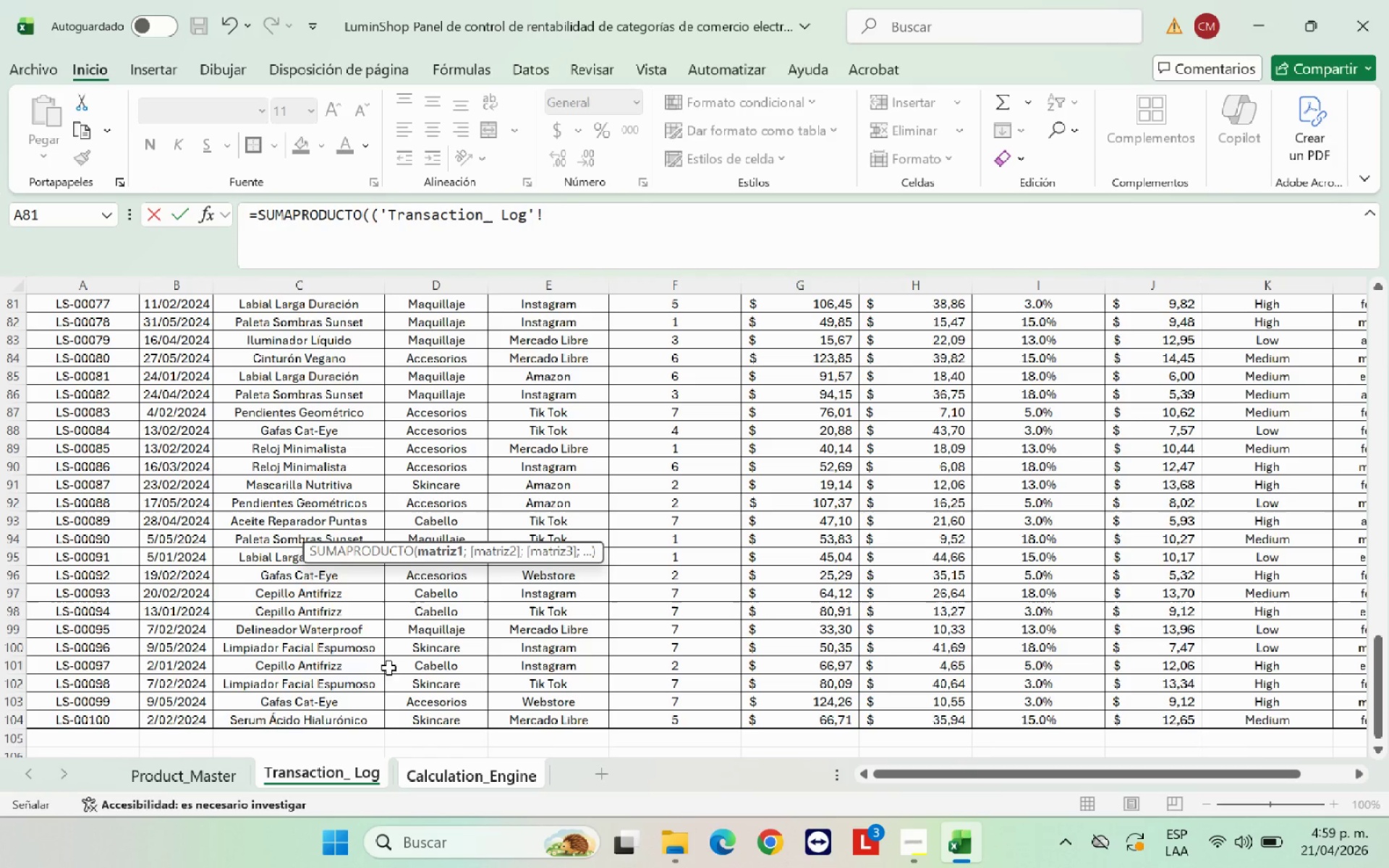 
scroll: coordinate [451, 469], scroll_direction: up, amount: 37.0
 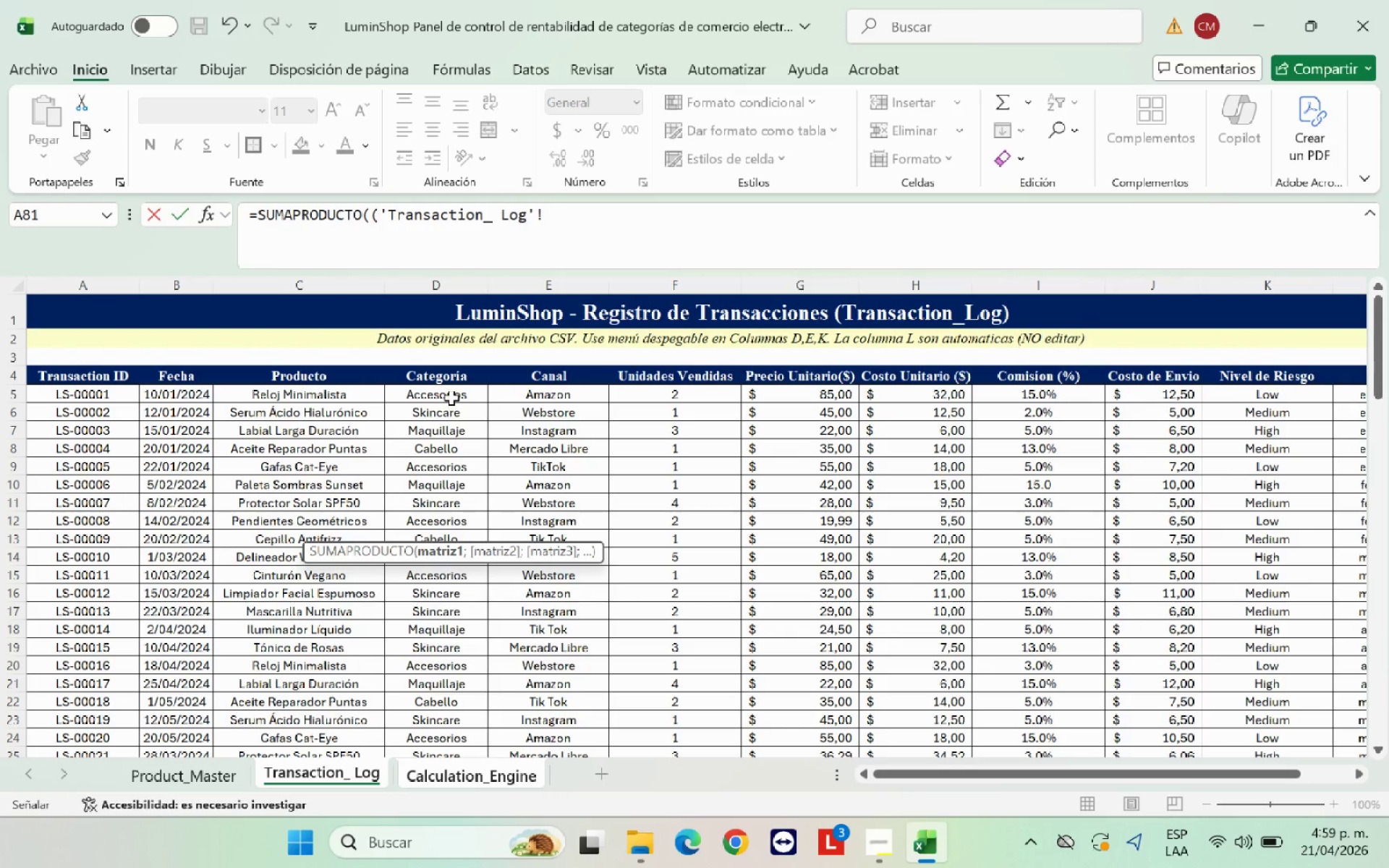 
left_click_drag(start_coordinate=[451, 398], to_coordinate=[447, 718])
 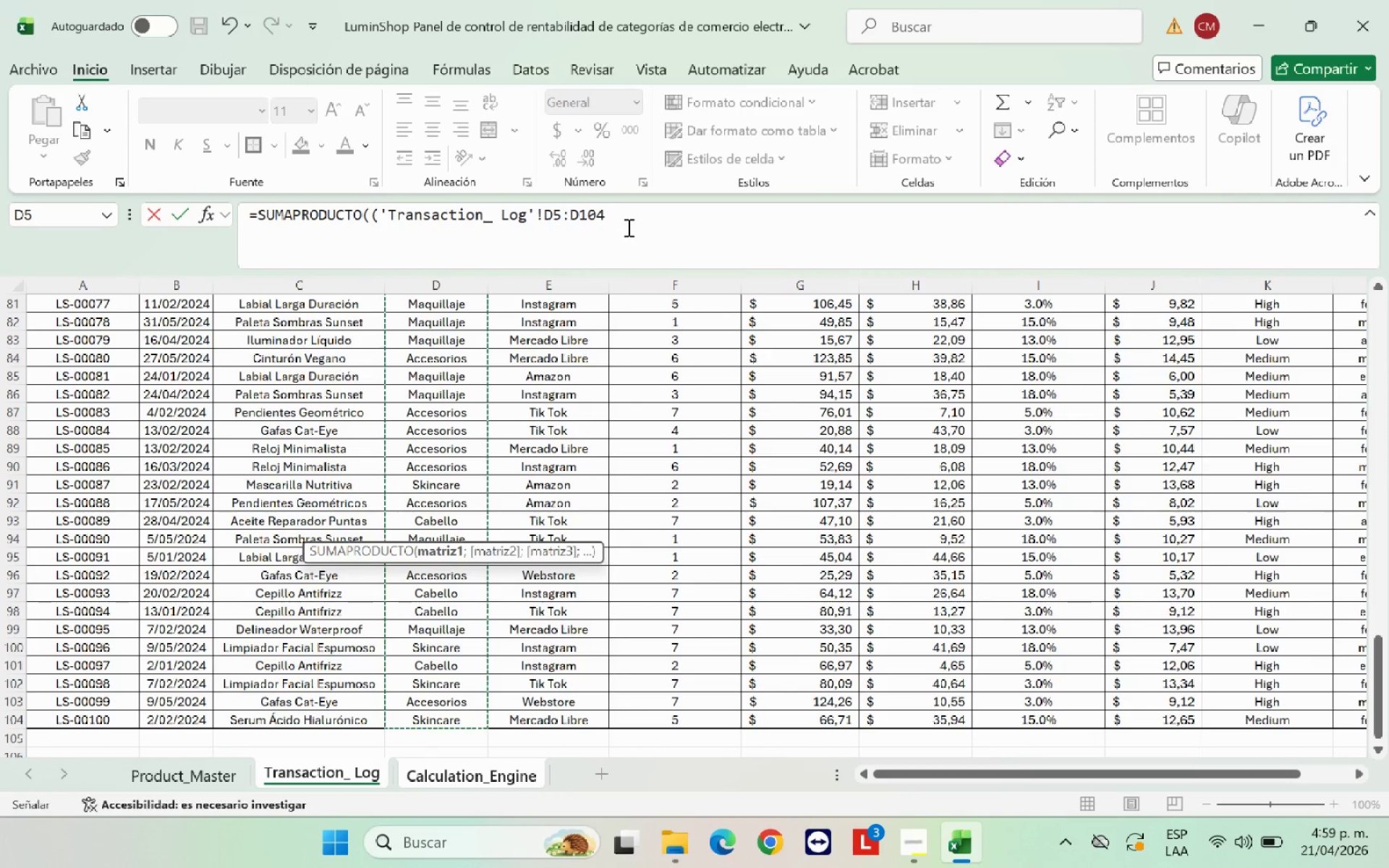 
left_click([633, 223])
 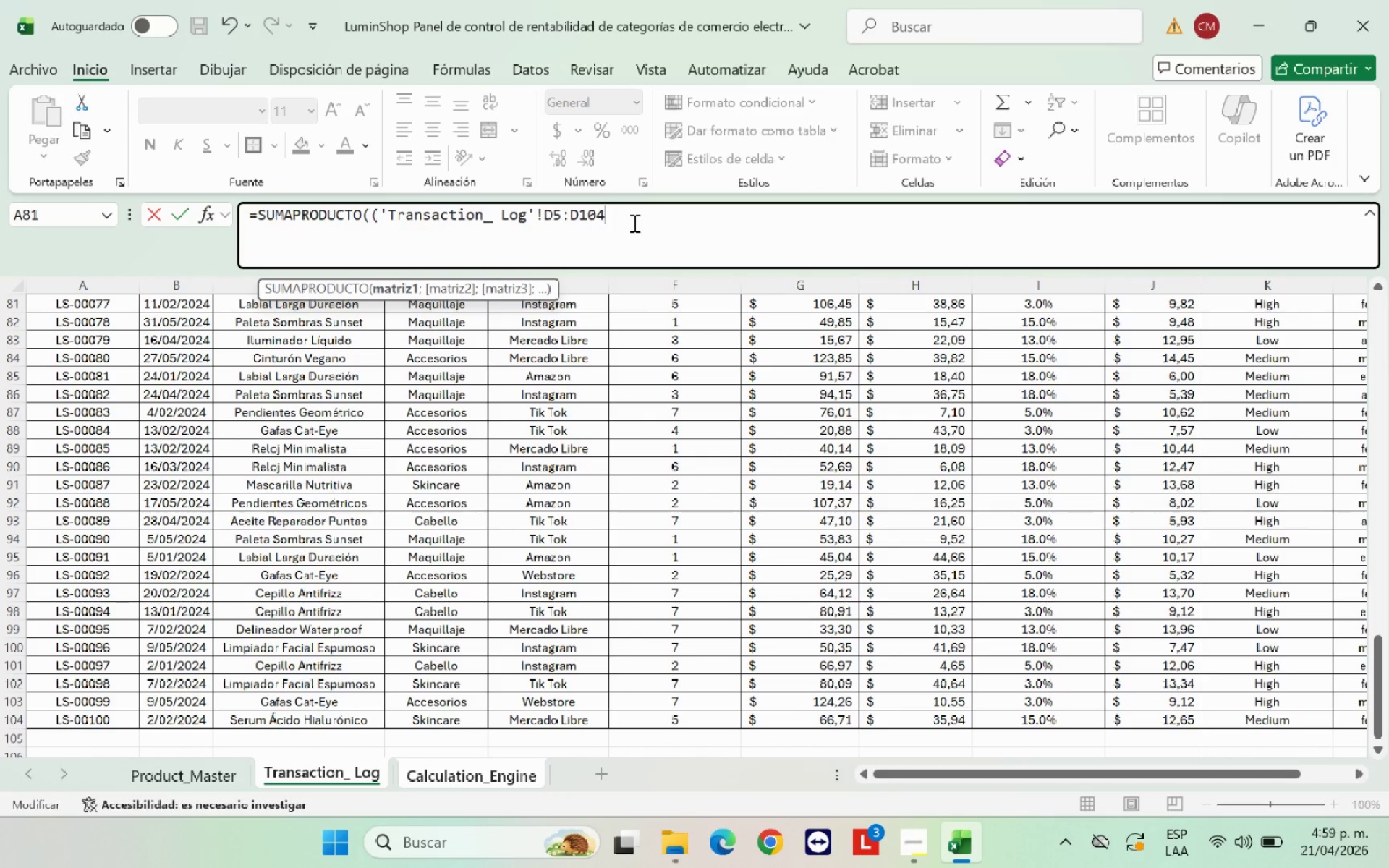 
key(Shift+0)
 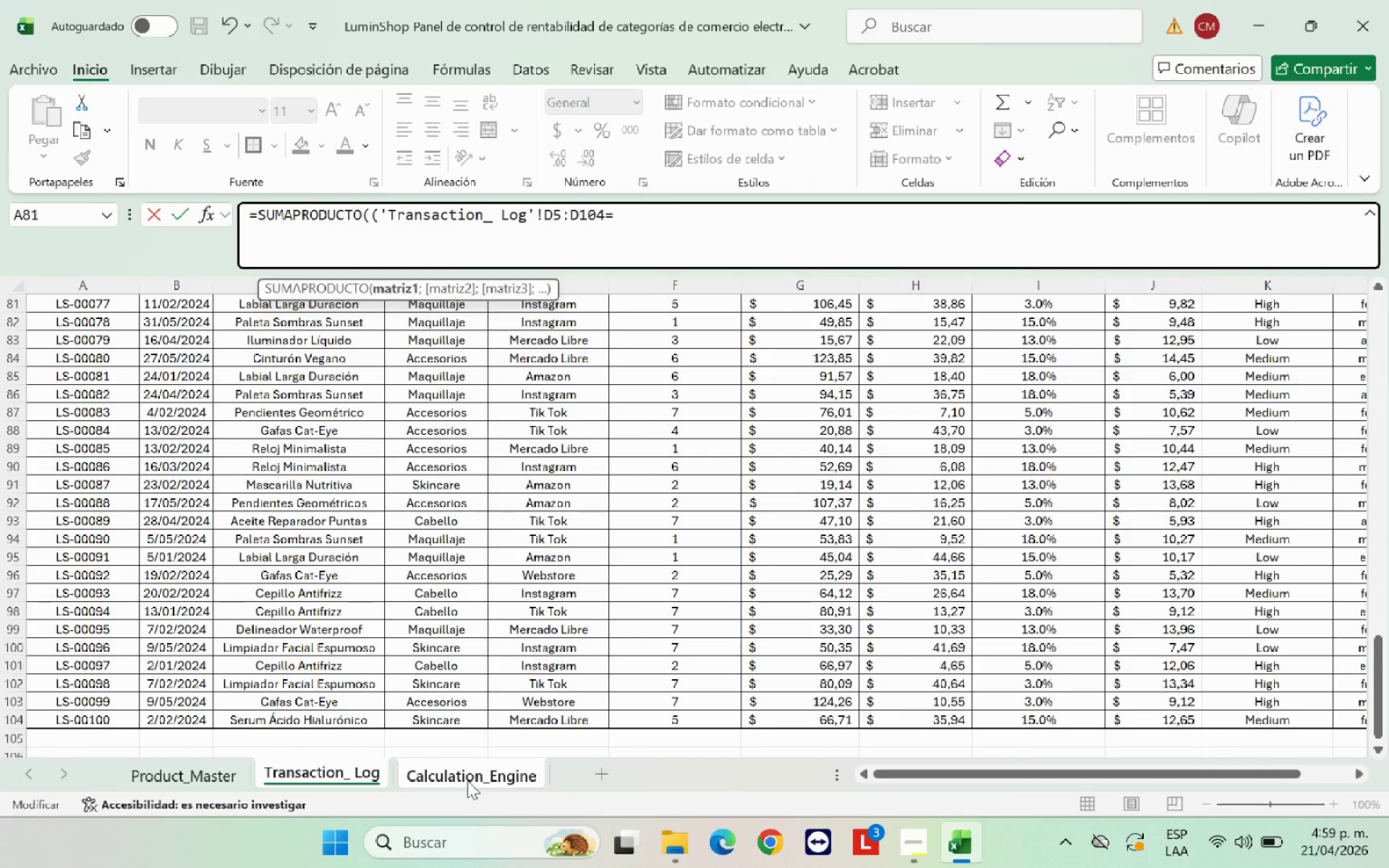 
left_click([463, 782])
 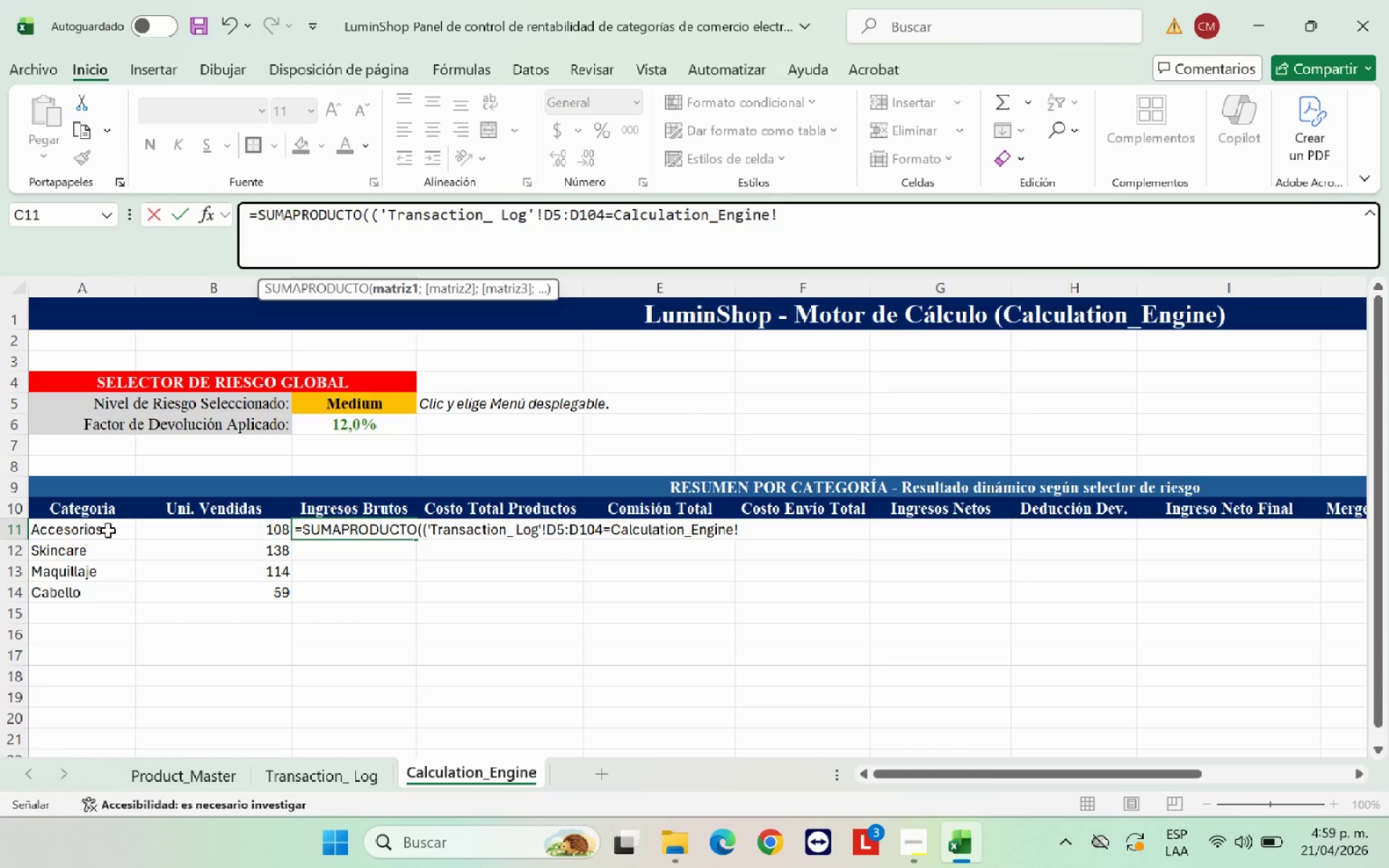 
left_click([108, 530])
 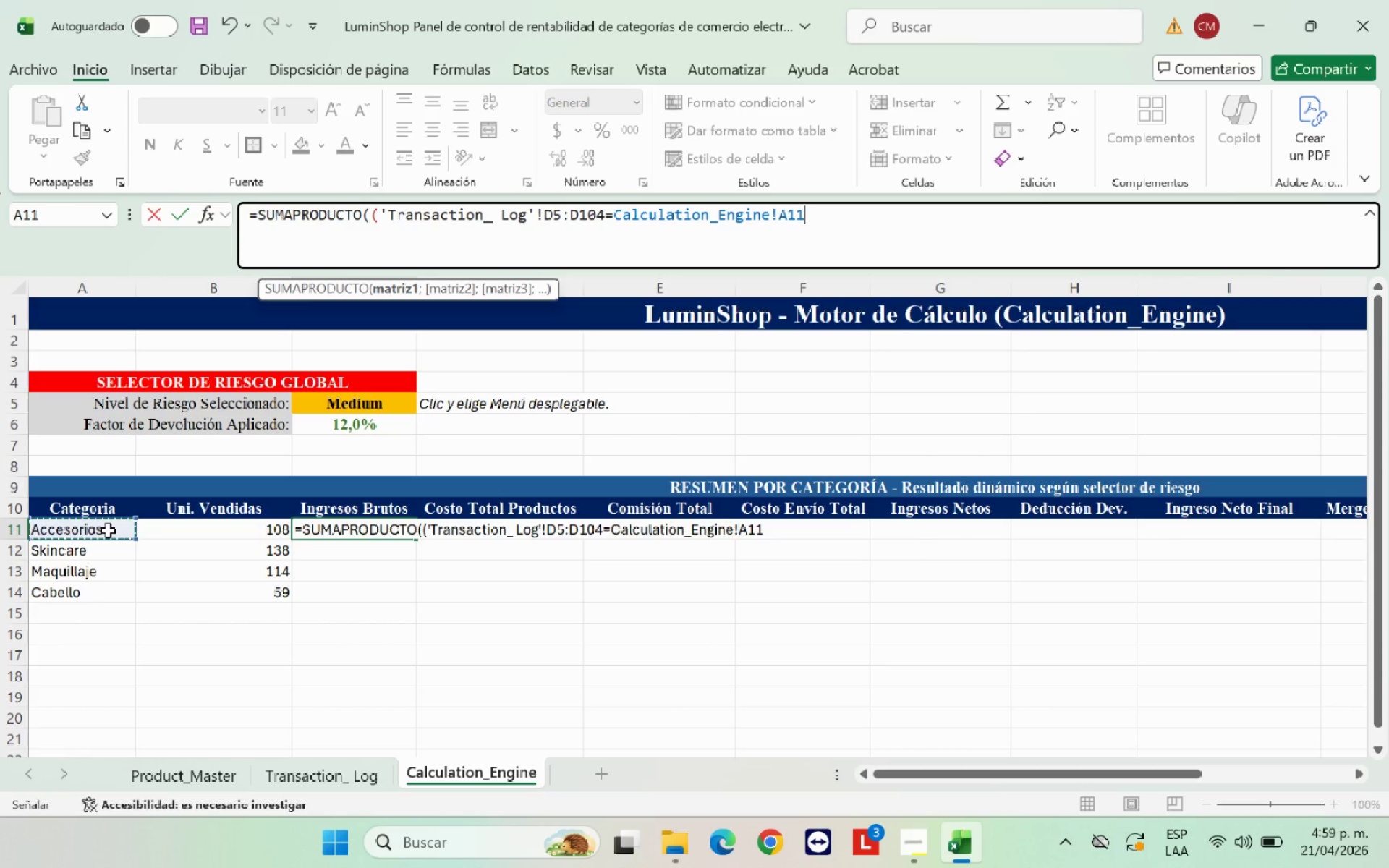 
key(Shift+9)
 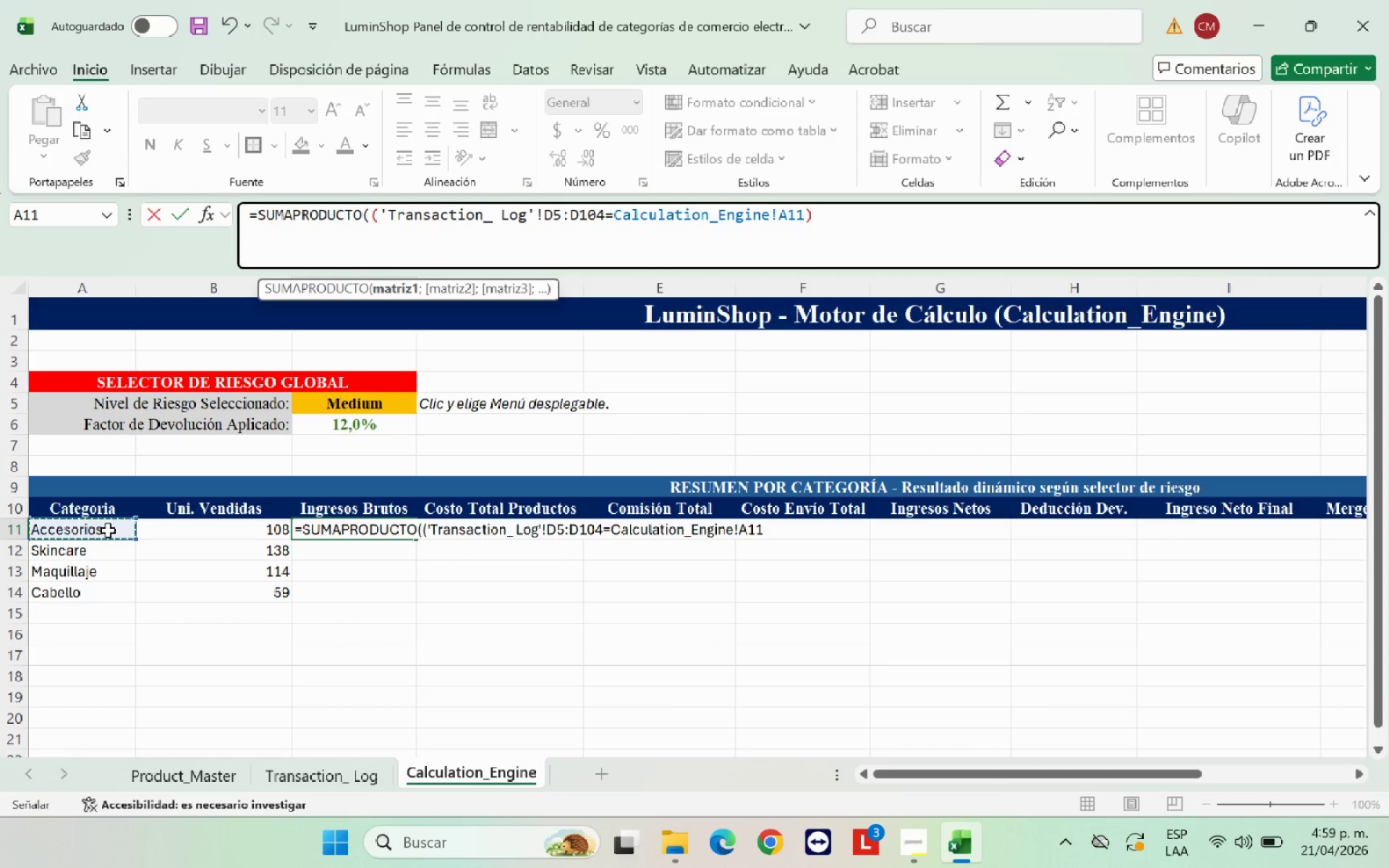 
key(Shift+Equal)
 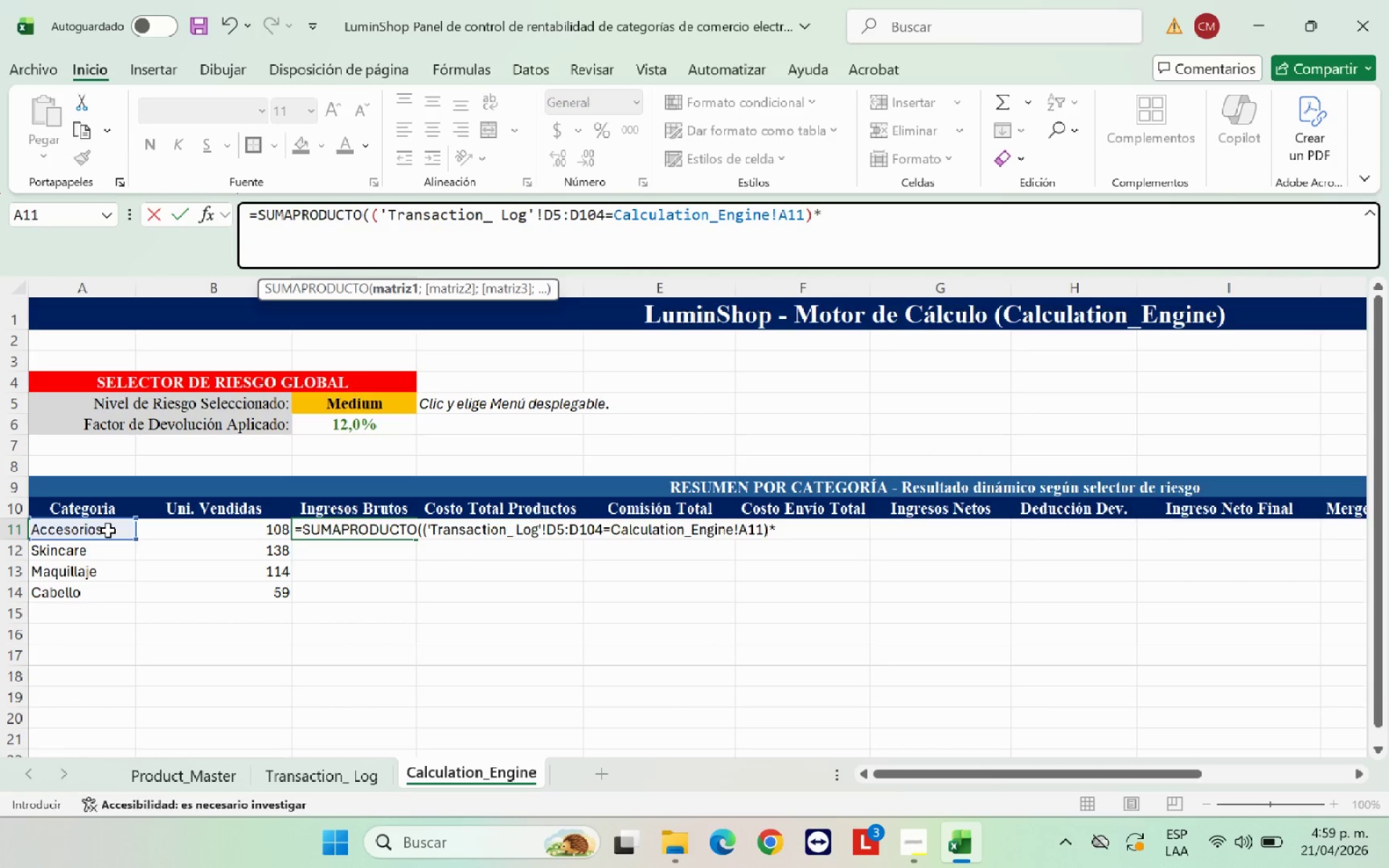 
left_click([301, 773])
 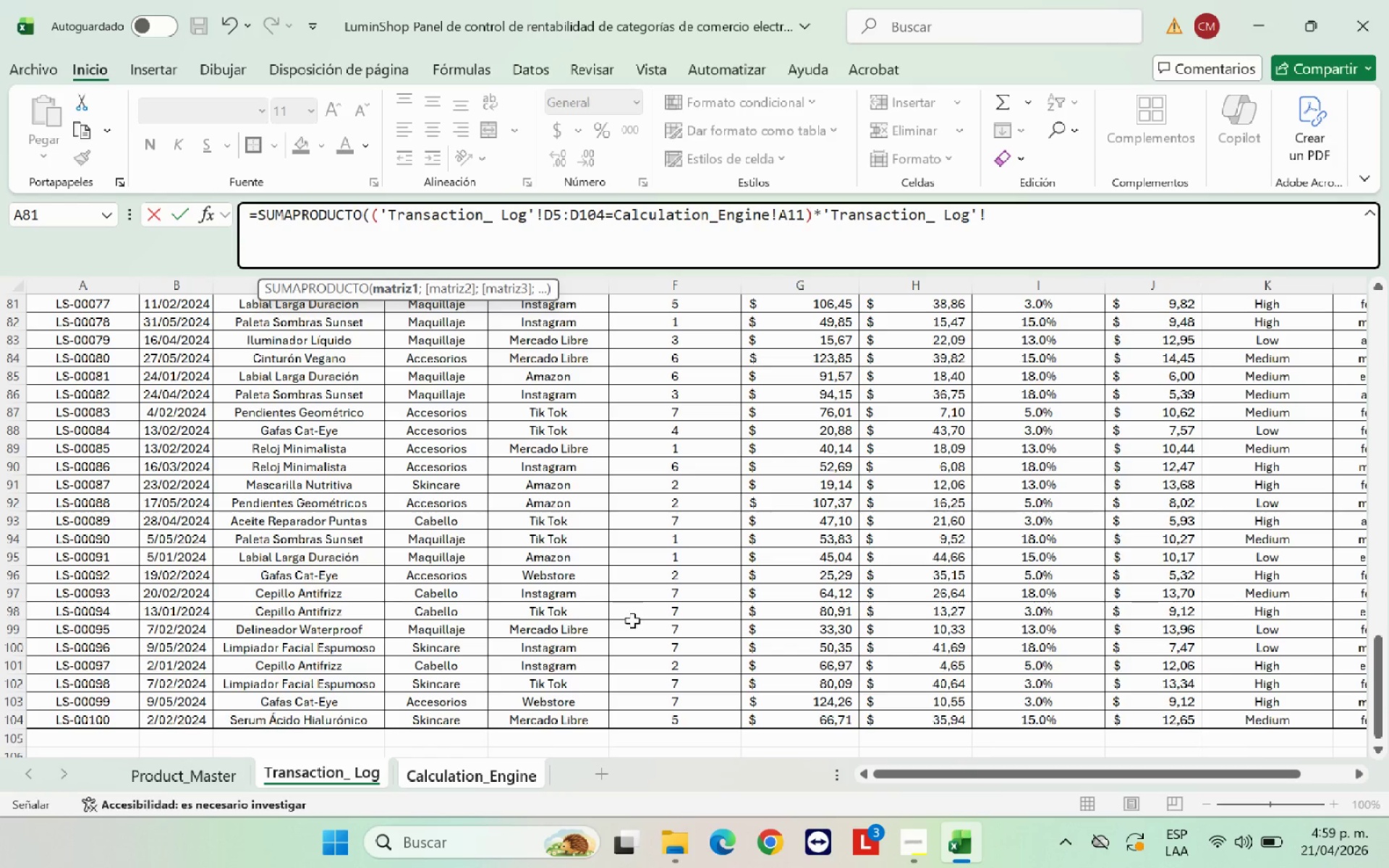 
scroll: coordinate [693, 579], scroll_direction: up, amount: 29.0
 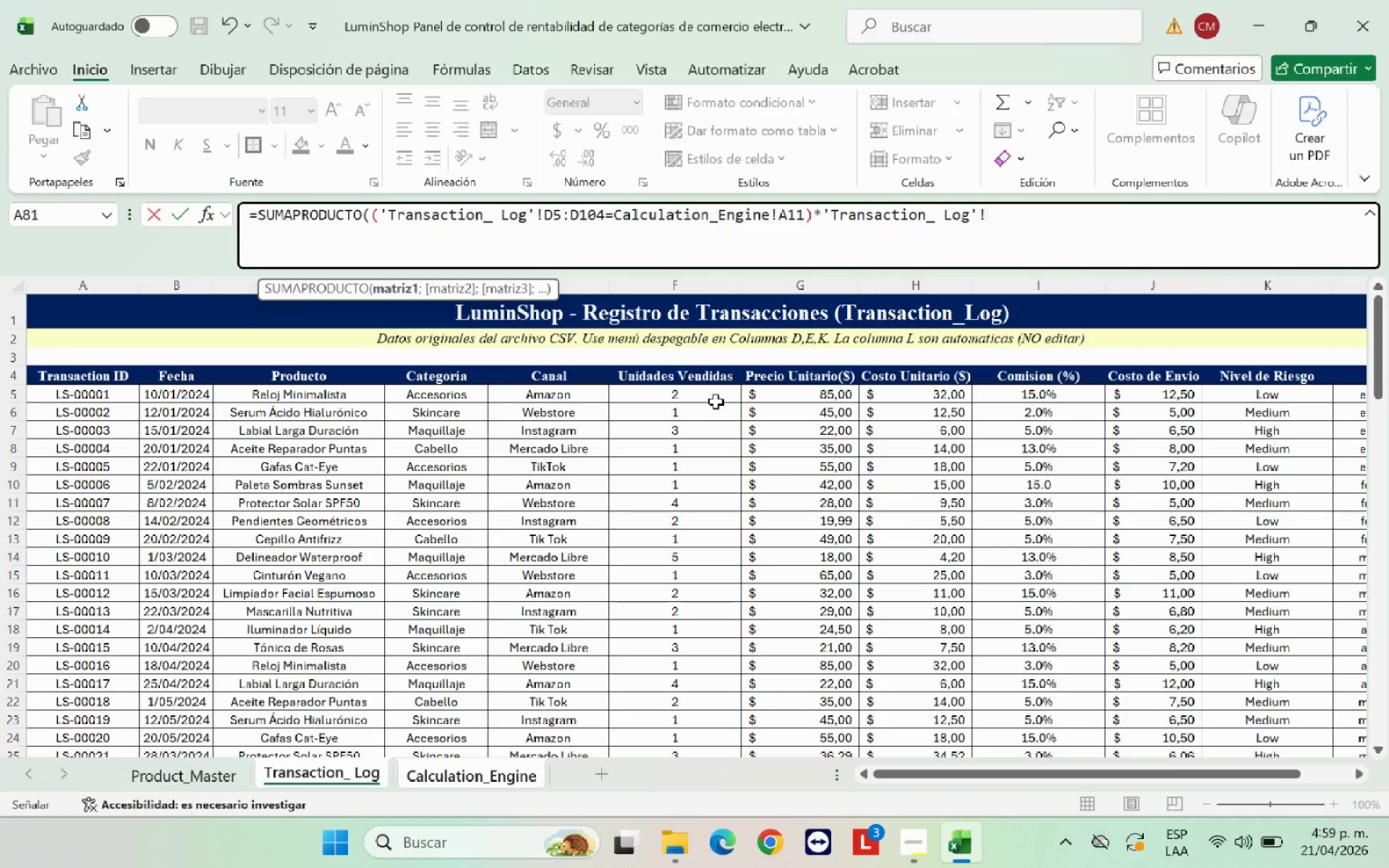 
left_click_drag(start_coordinate=[709, 394], to_coordinate=[690, 715])
 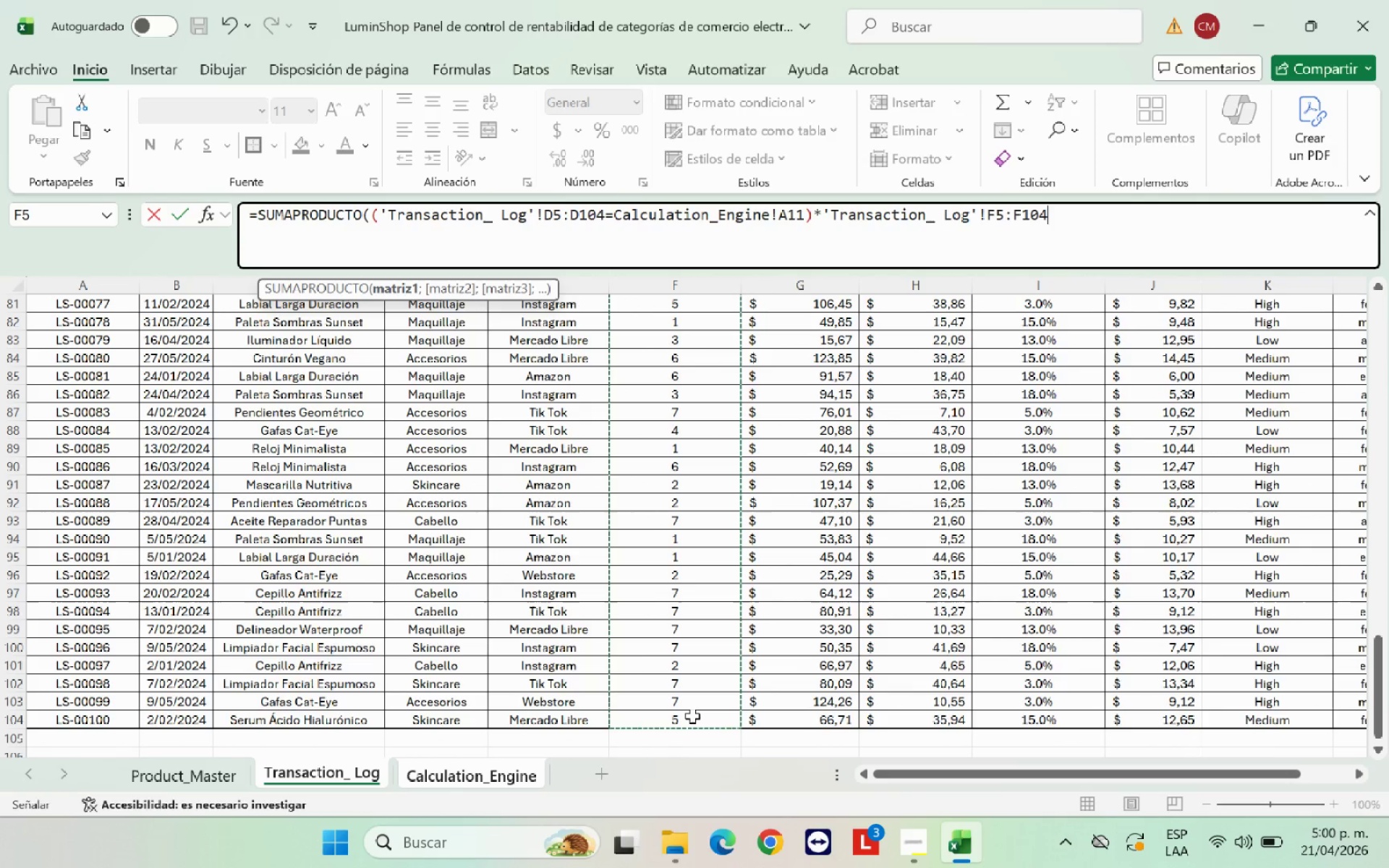 
wait(6.17)
 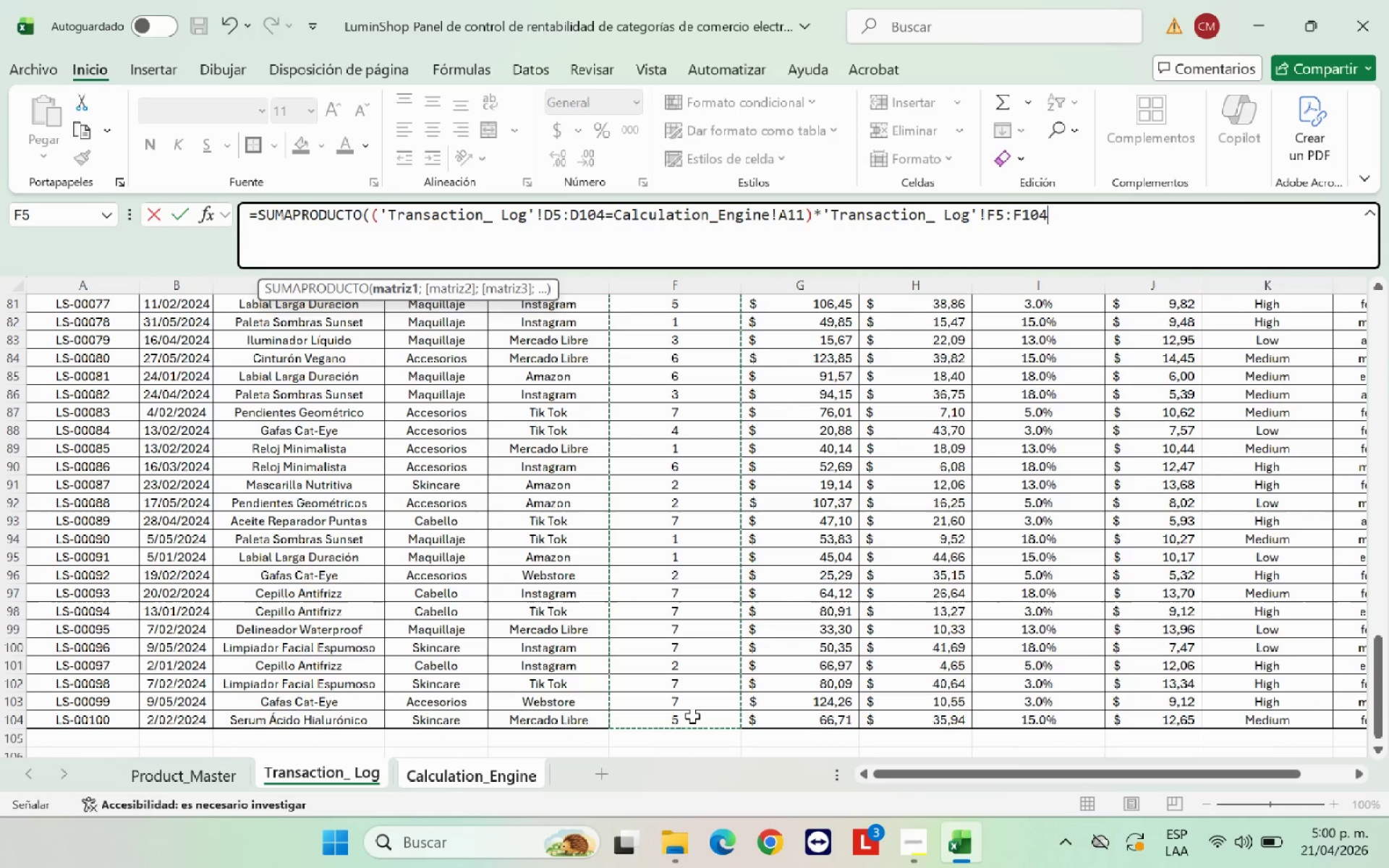 
key(Shift+Equal)
 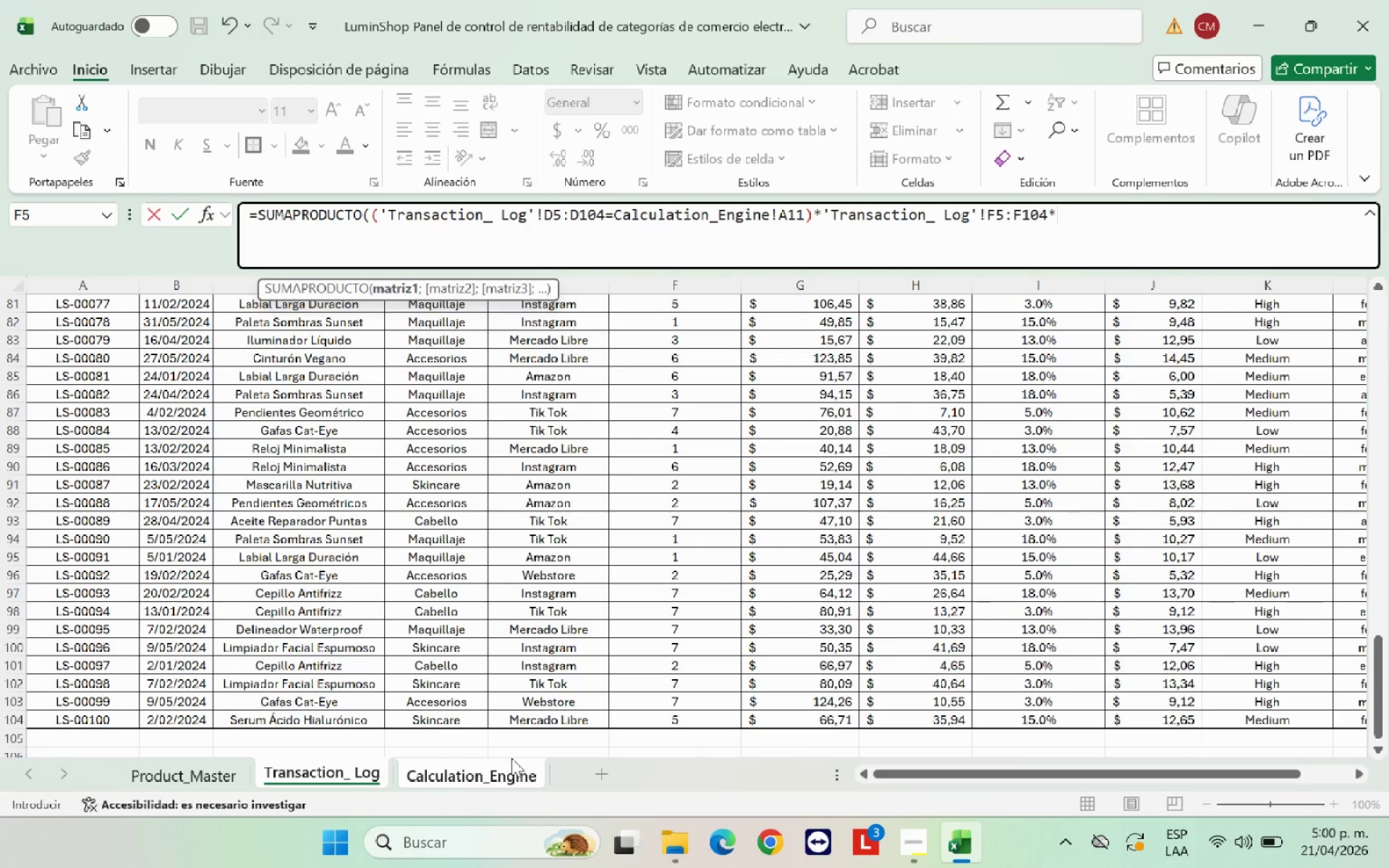 
left_click([363, 770])
 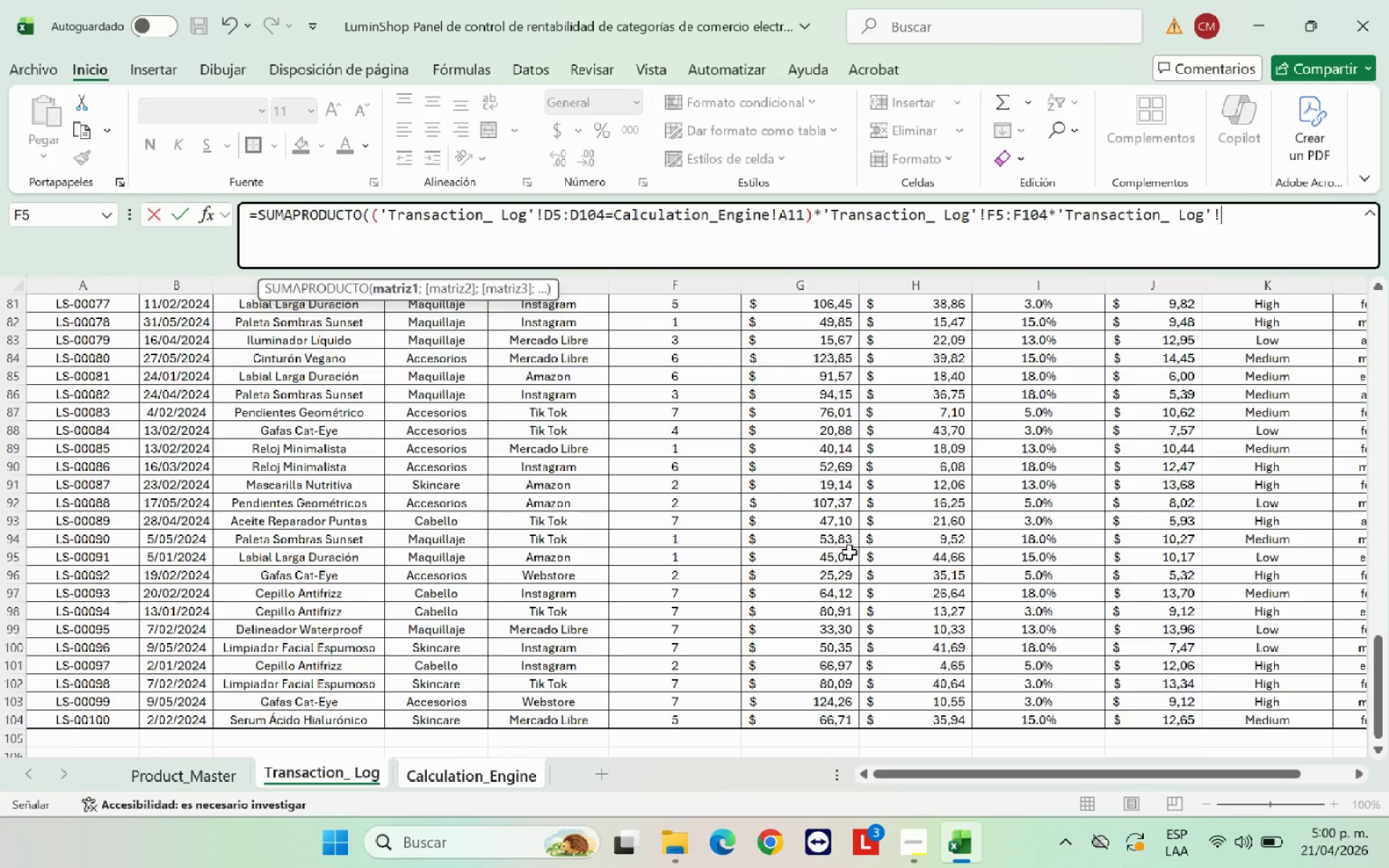 
scroll: coordinate [850, 552], scroll_direction: up, amount: 32.0
 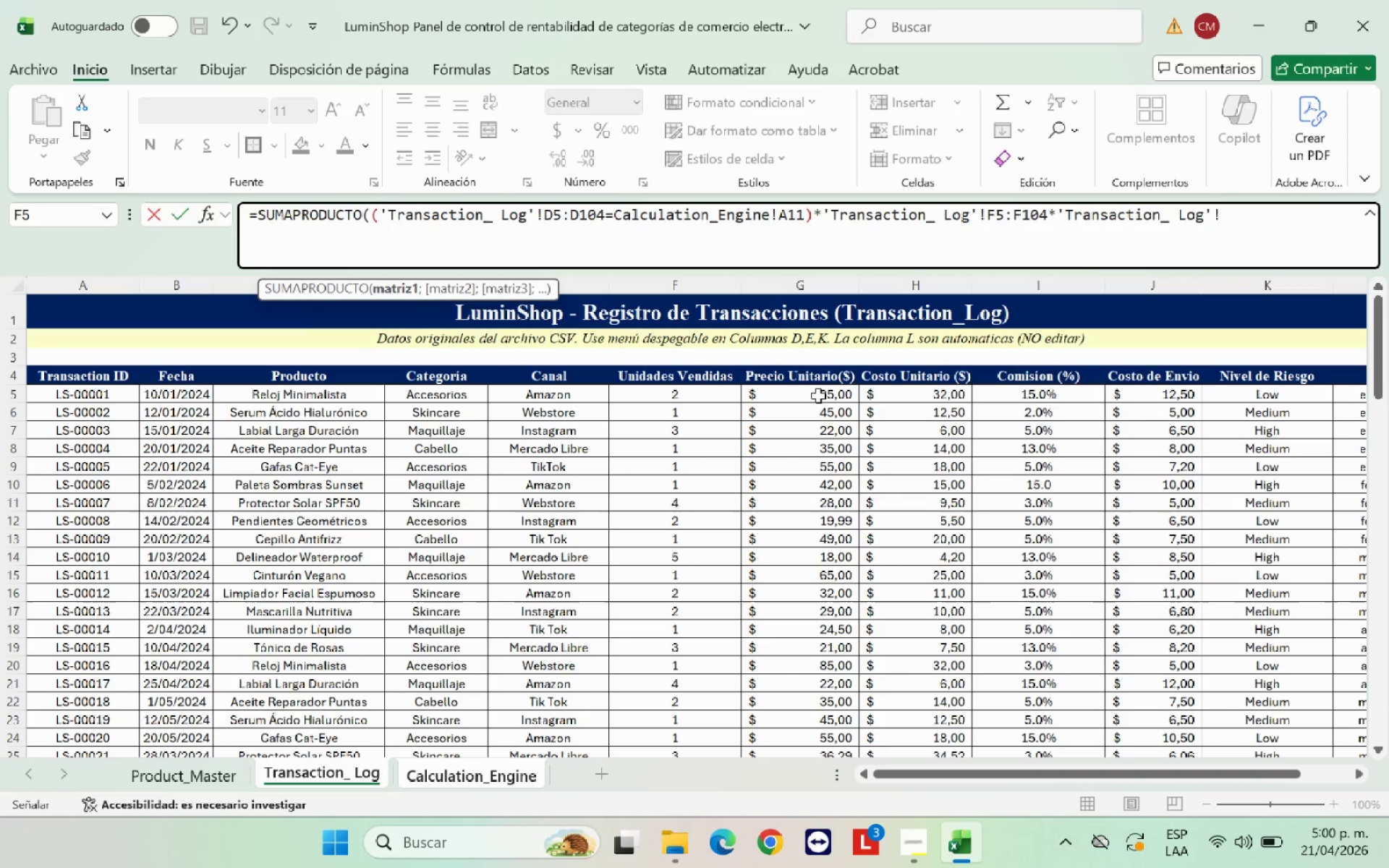 
left_click_drag(start_coordinate=[818, 395], to_coordinate=[808, 700])
 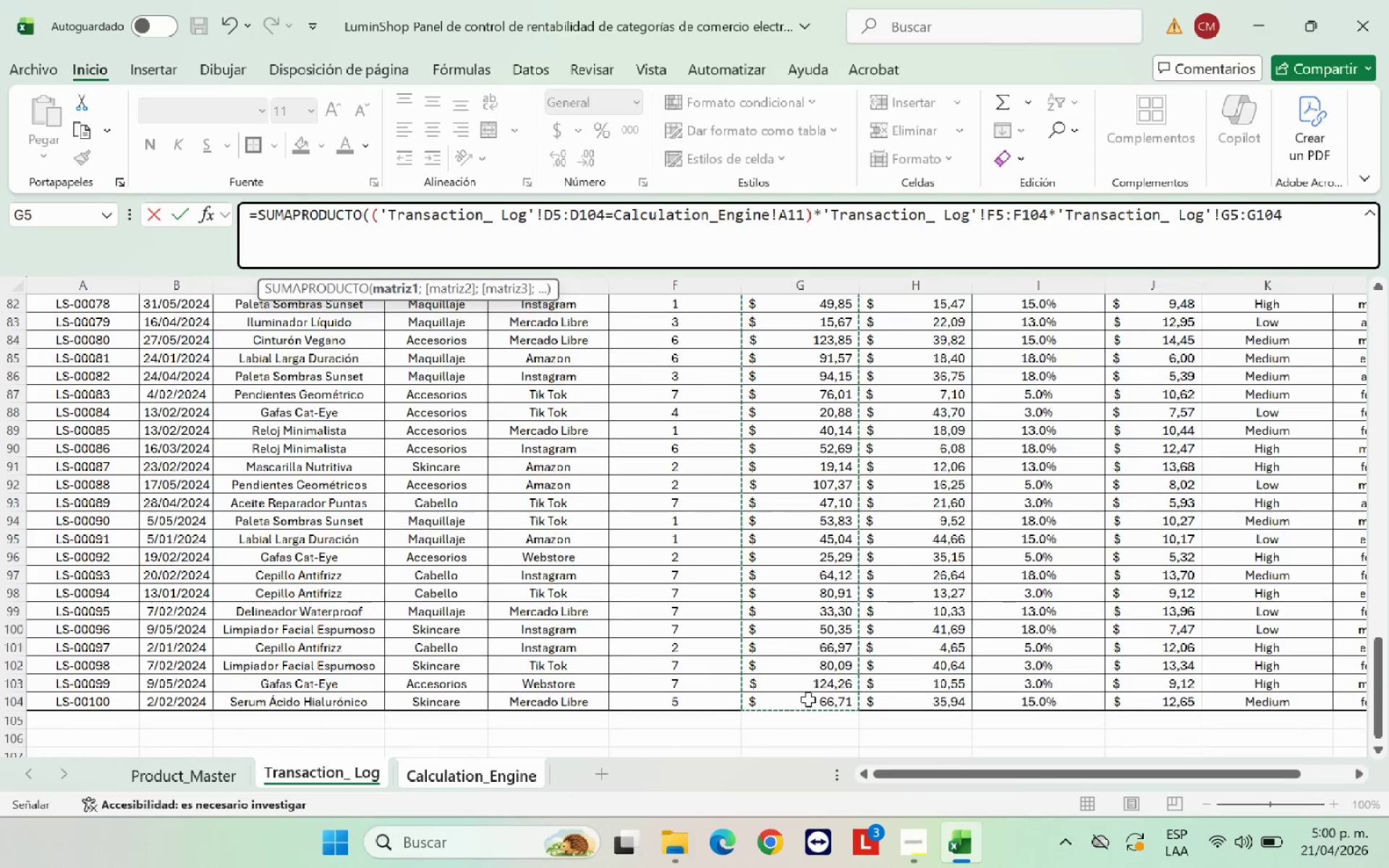 
key(Shift+9)
 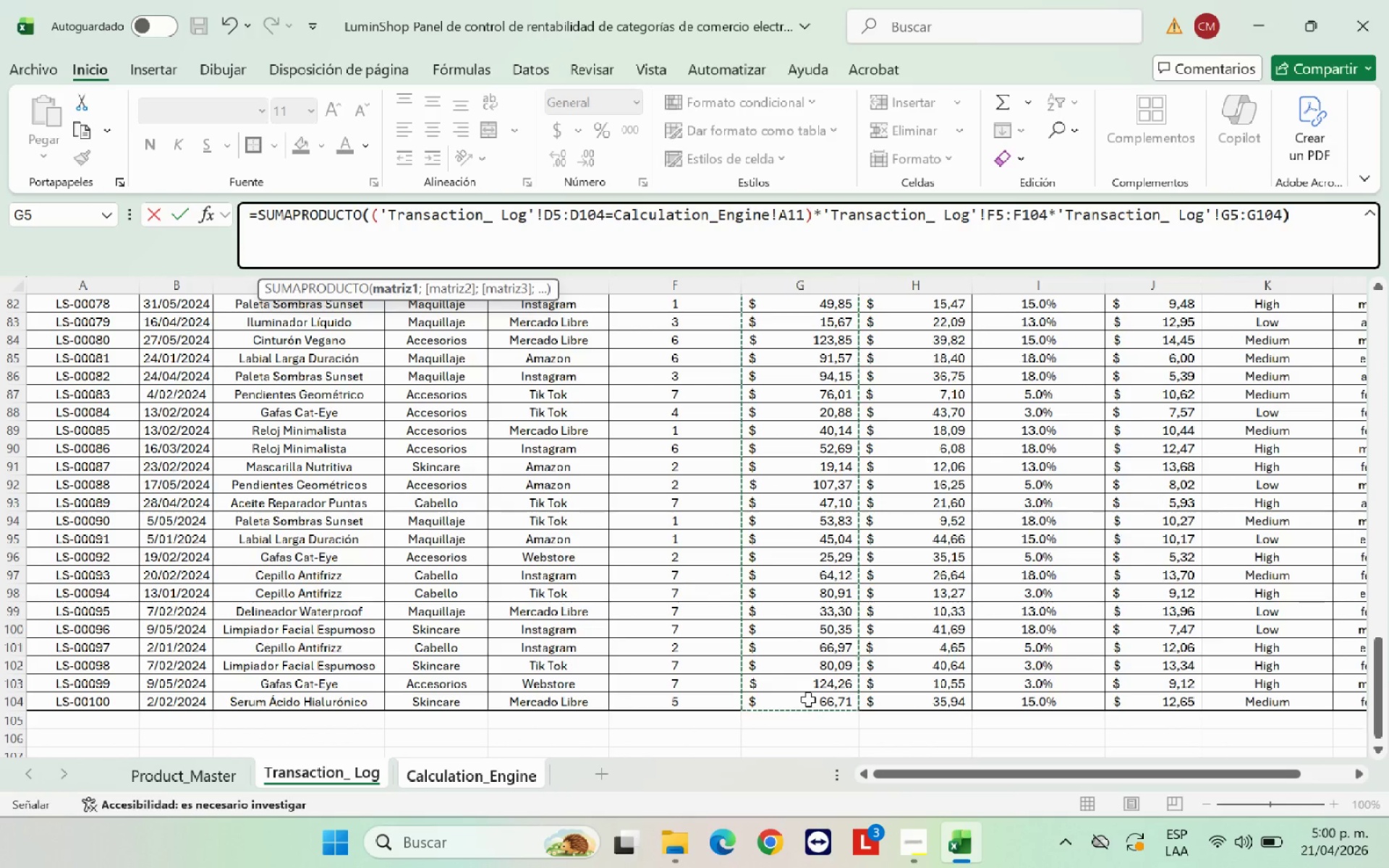 
key(Enter)
 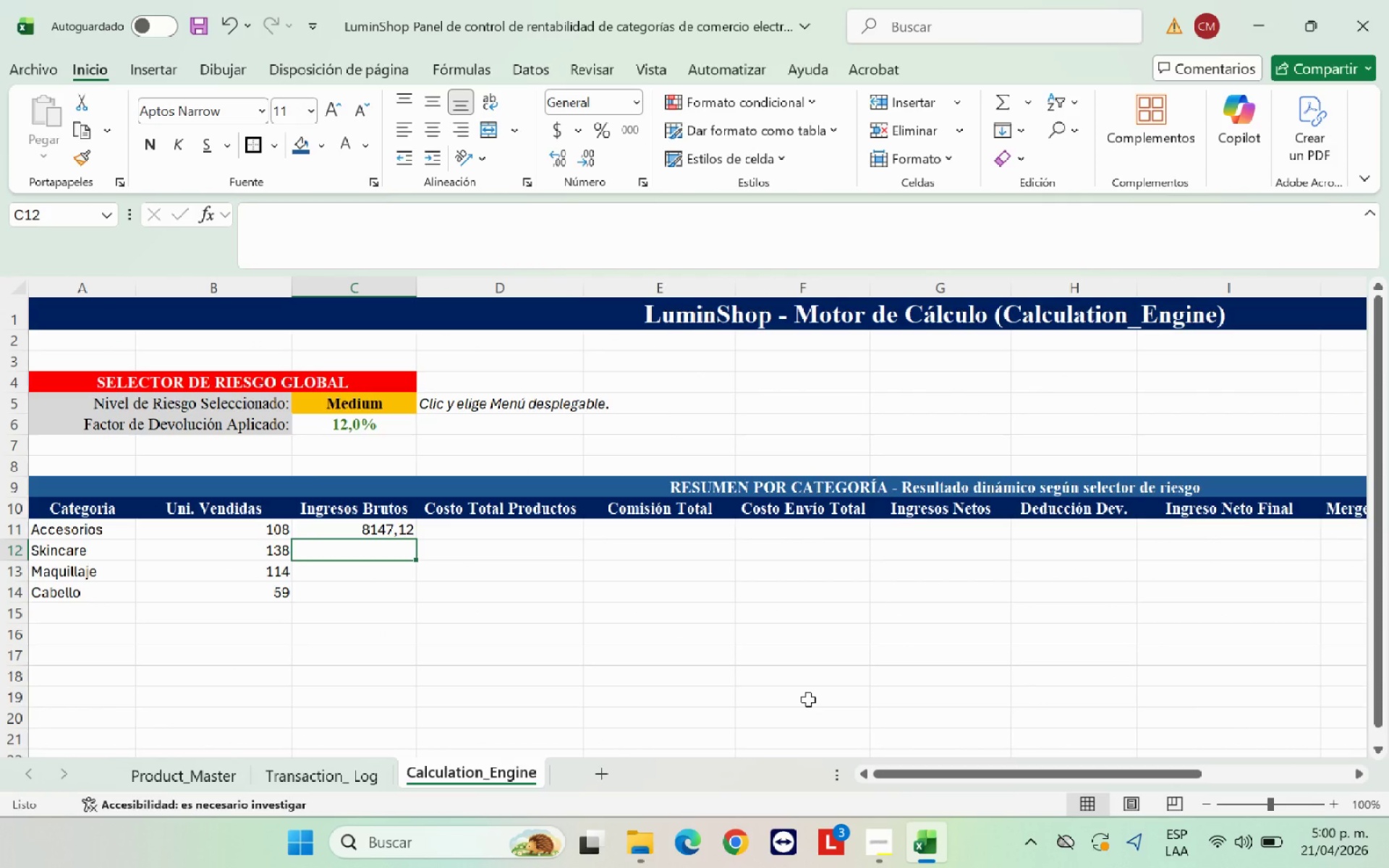 
wait(9.98)
 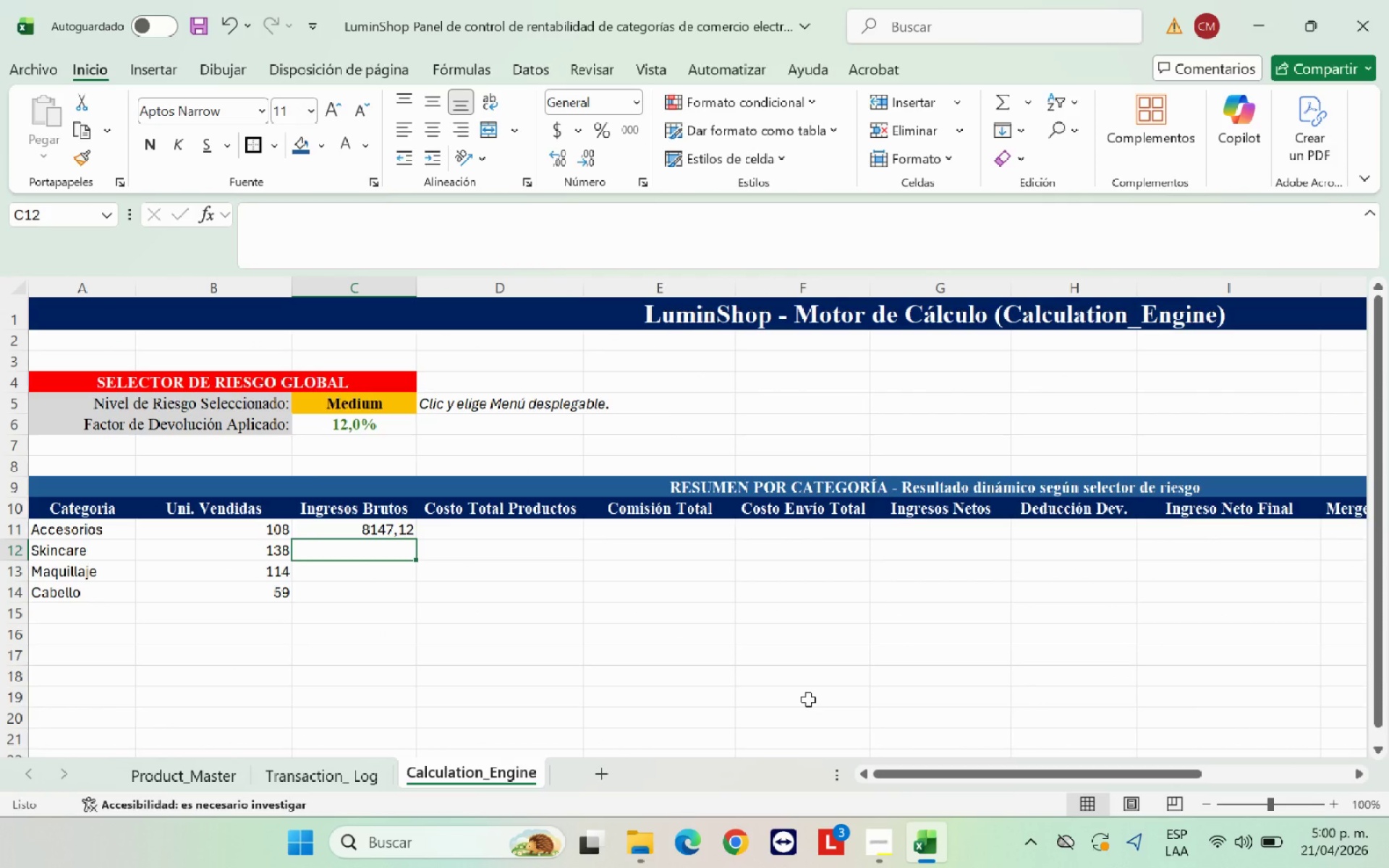 
left_click_drag(start_coordinate=[386, 533], to_coordinate=[386, 590])
 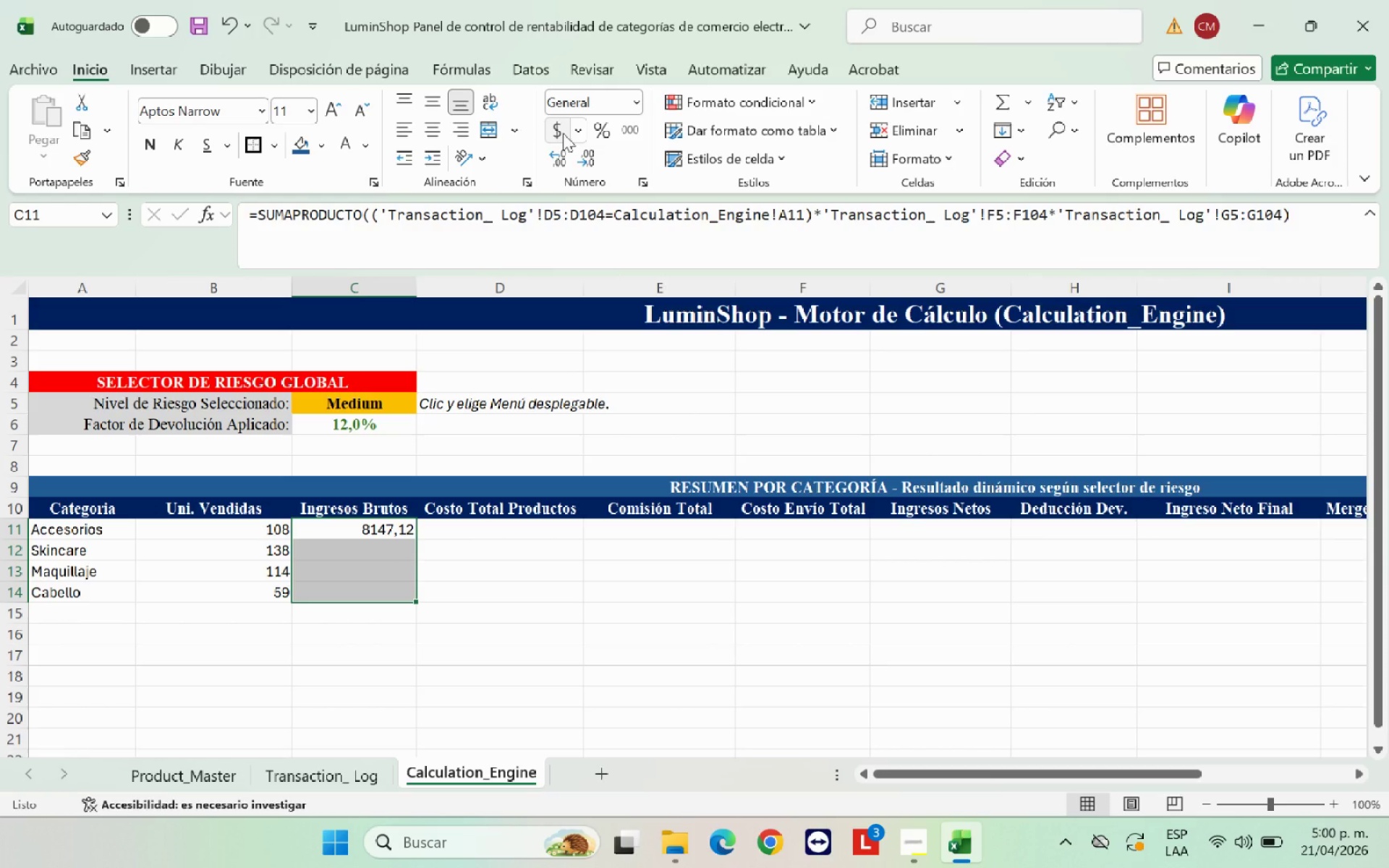 
left_click([563, 133])
 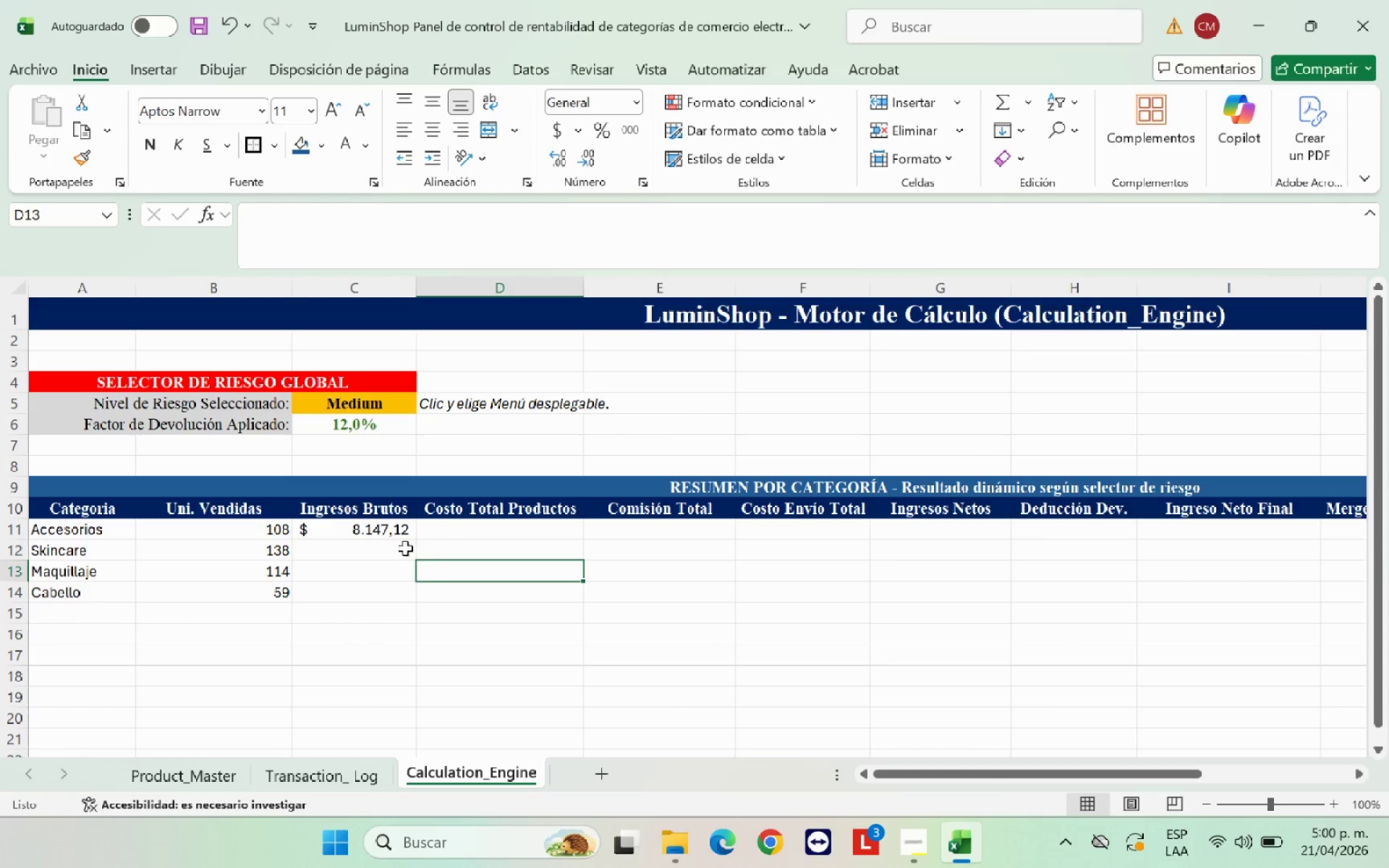 
left_click([396, 532])
 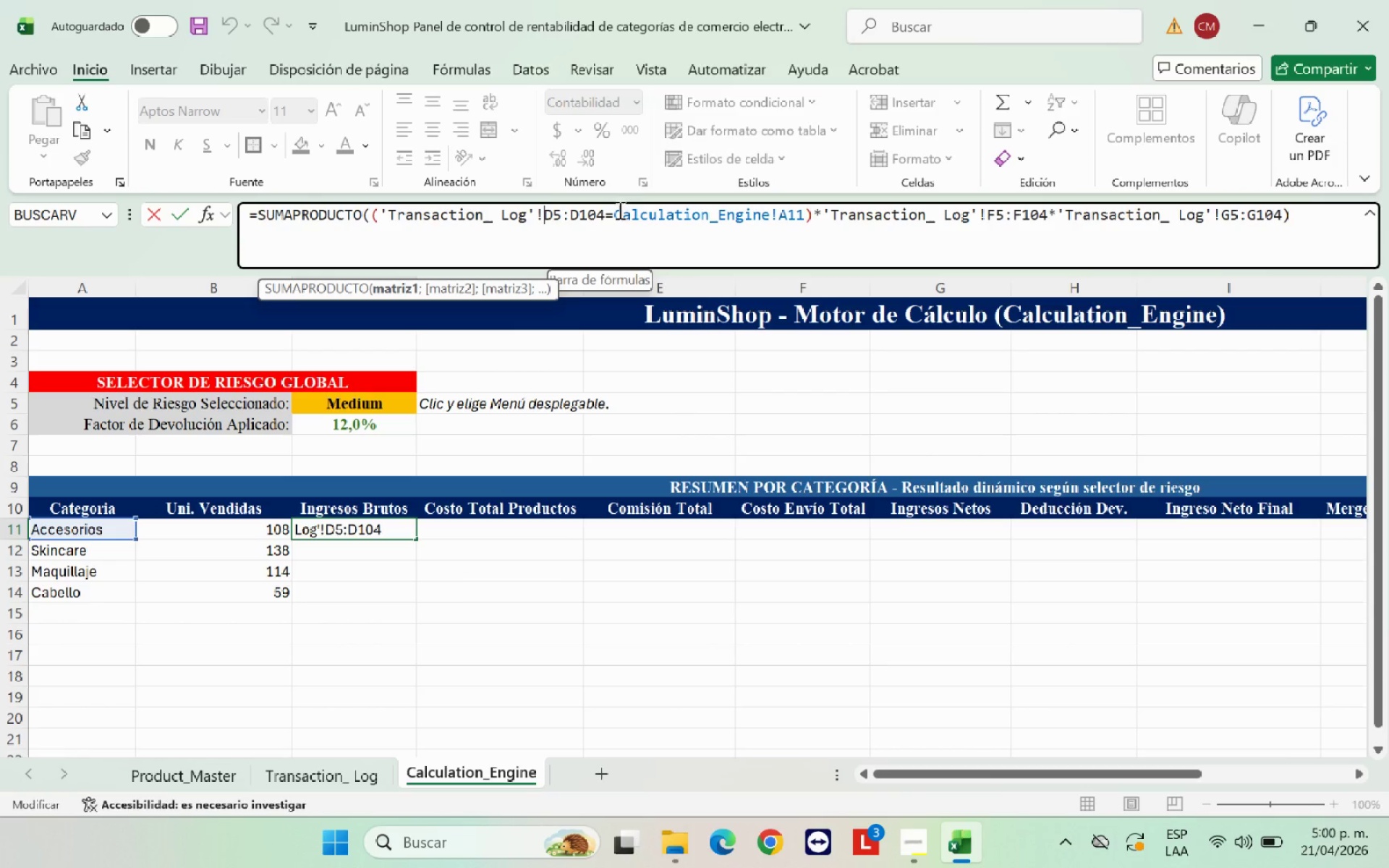 
key(Shift+4)
 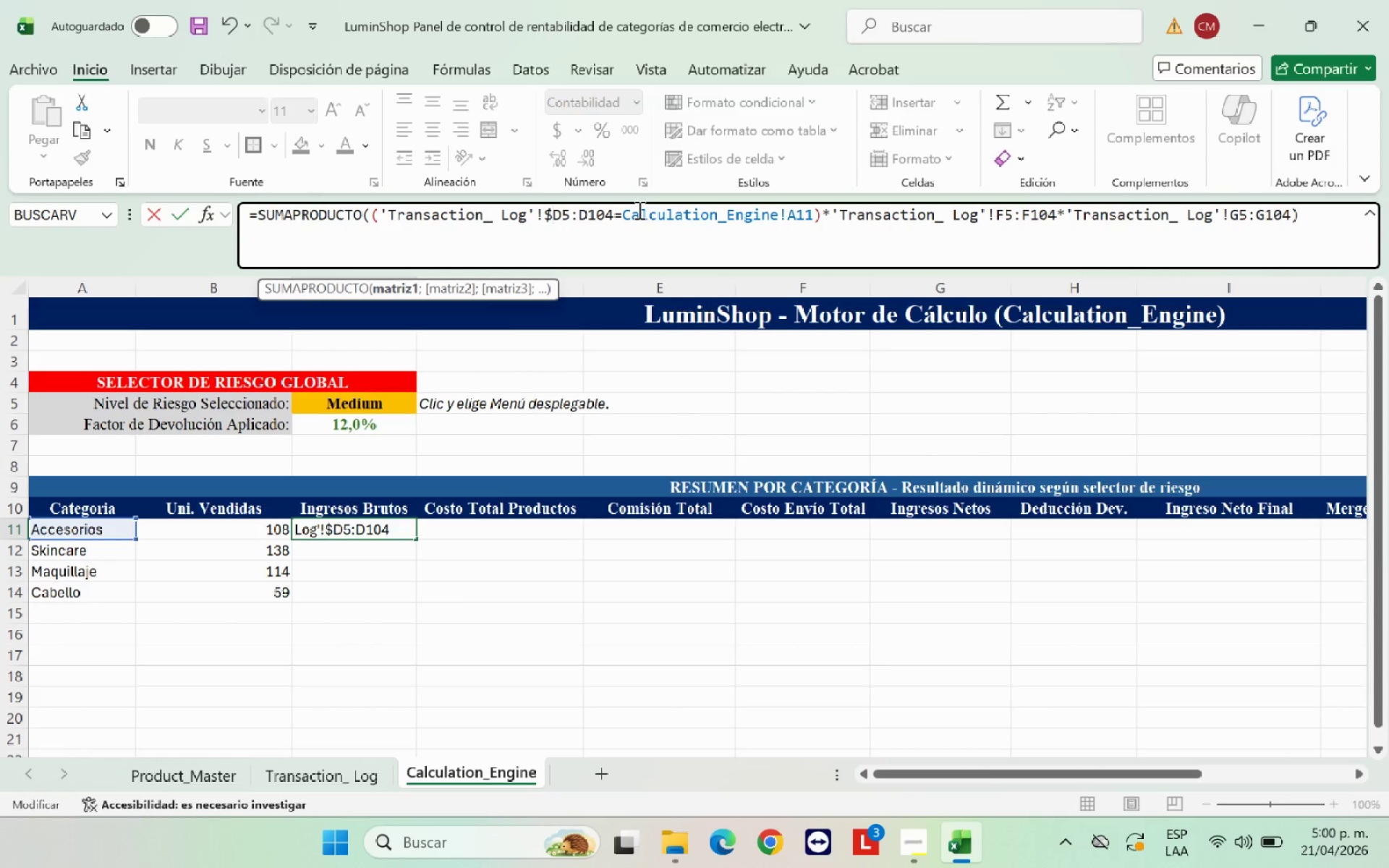 
key(ArrowRight)
 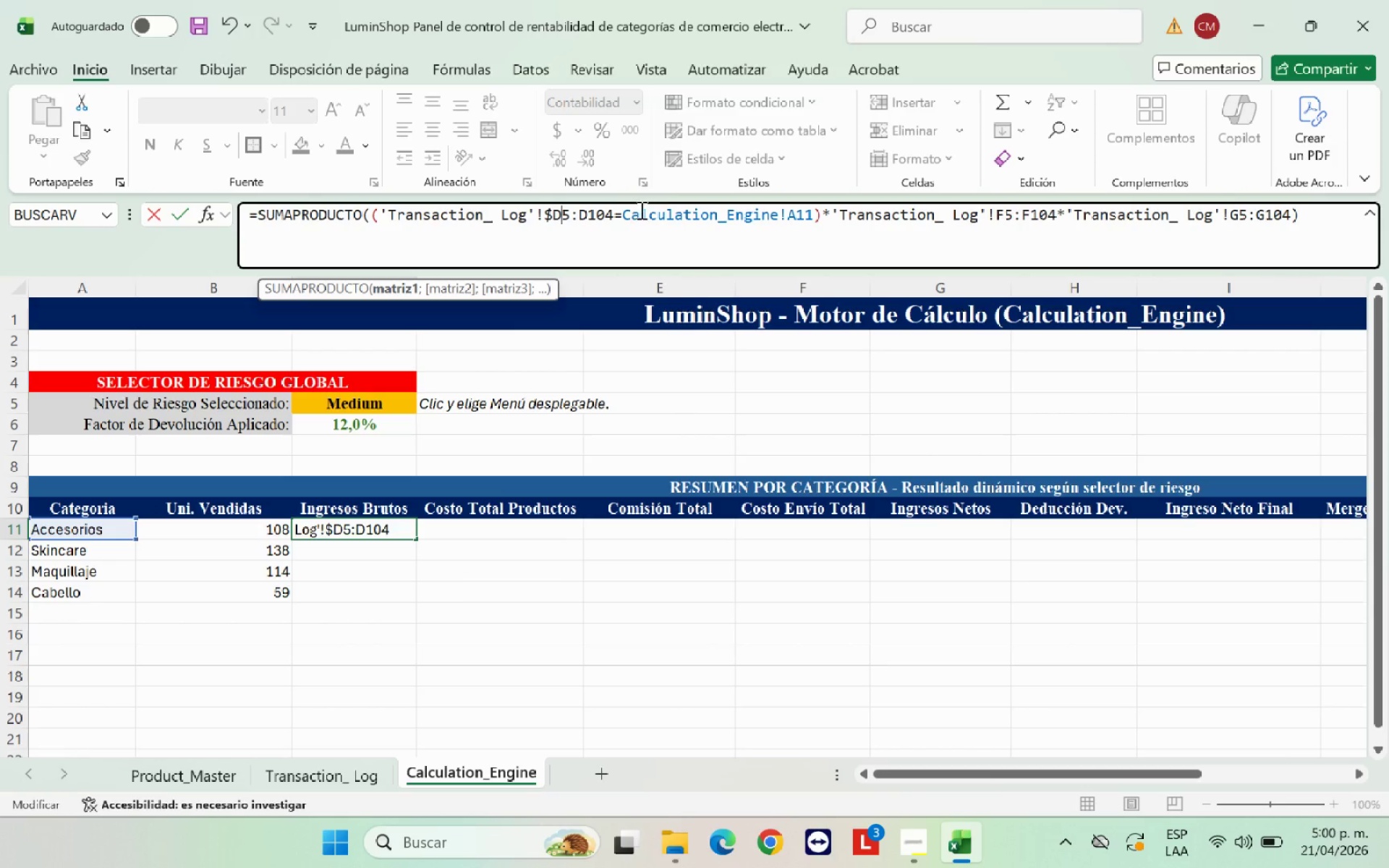 
key(Shift+ShiftRight)
 